 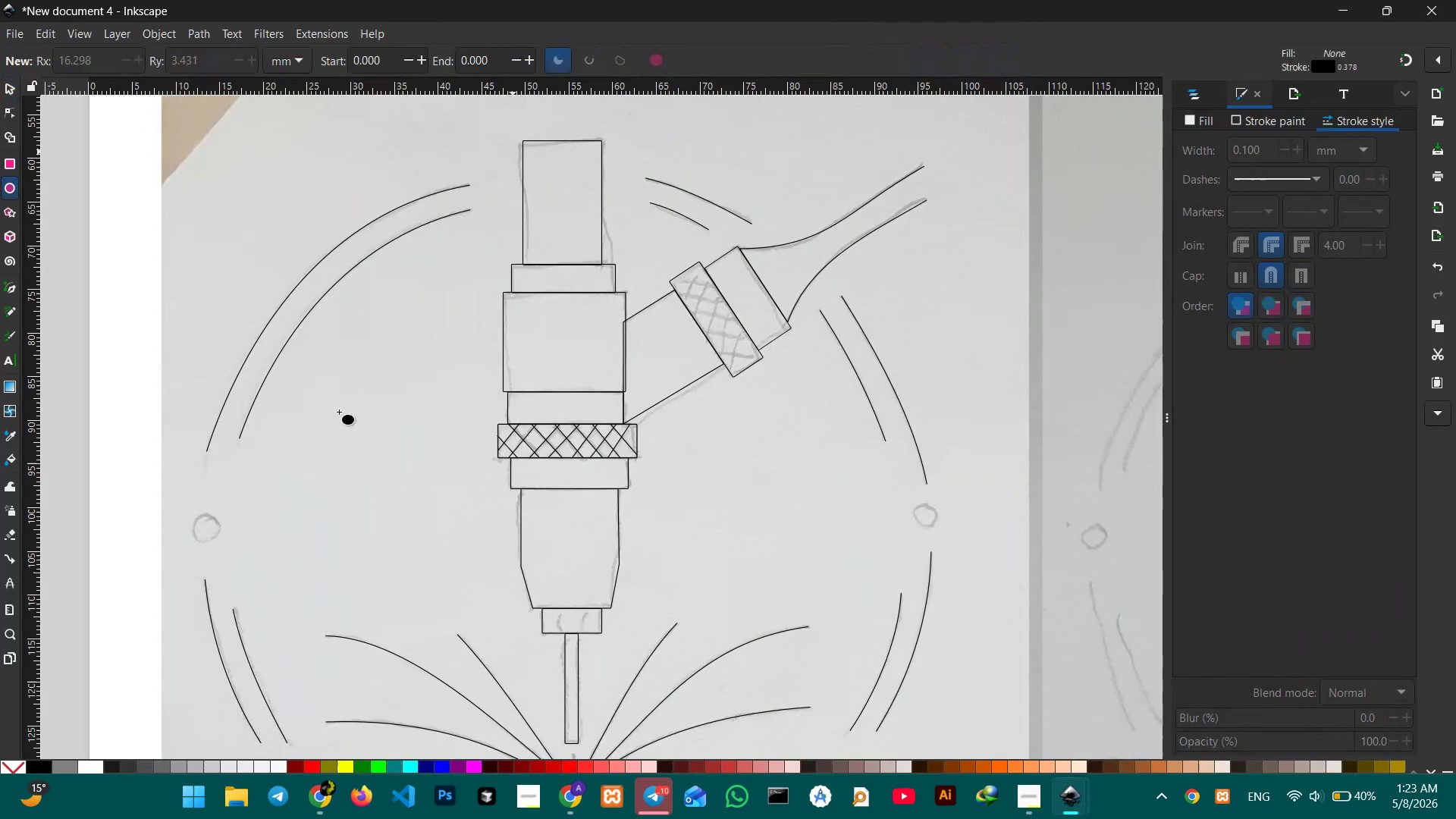 
scroll: coordinate [319, 403], scroll_direction: down, amount: 1.0
 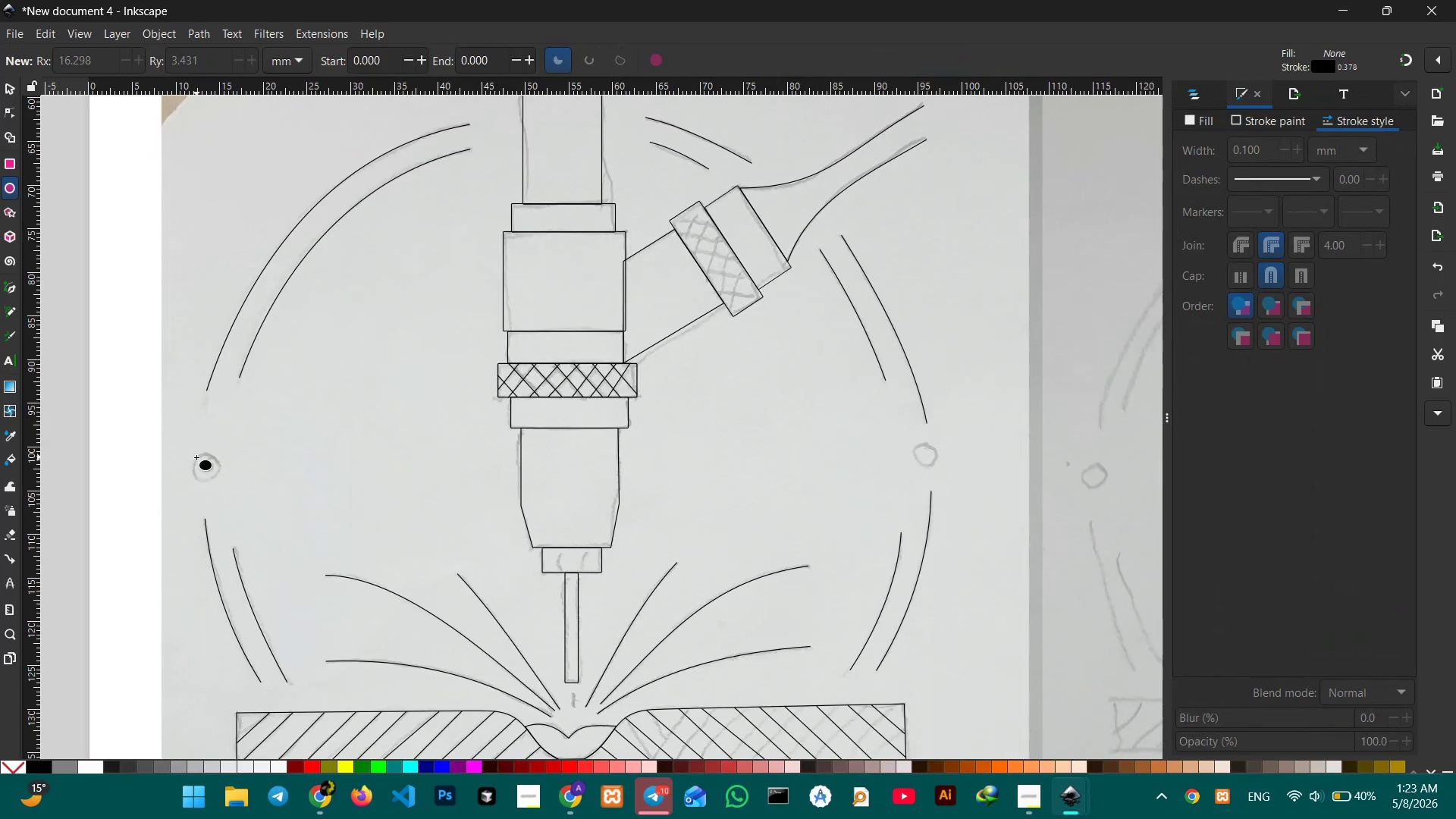 
left_click_drag(start_coordinate=[196, 457], to_coordinate=[224, 487])
 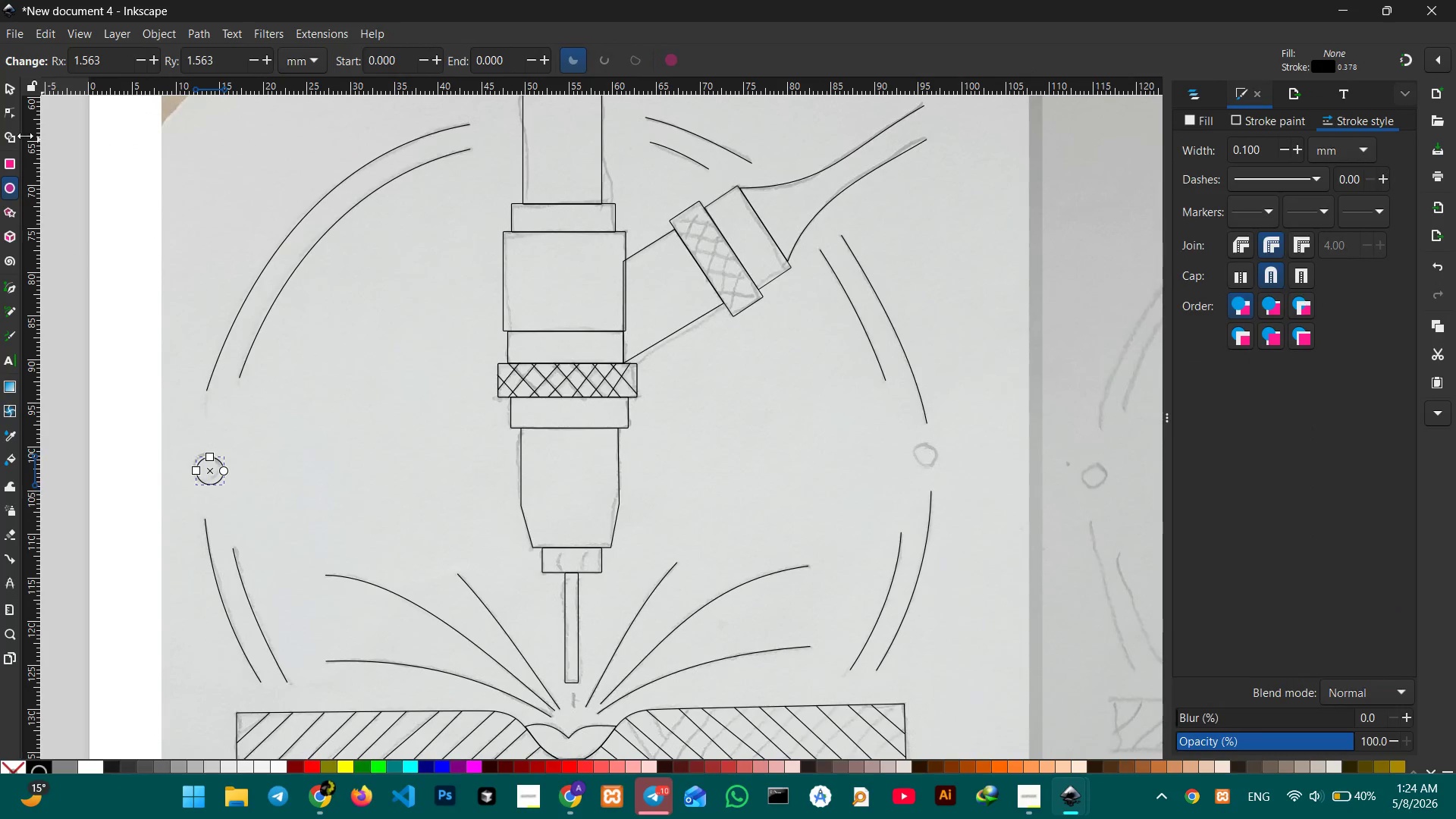 
hold_key(key=ControlLeft, duration=1.5)
 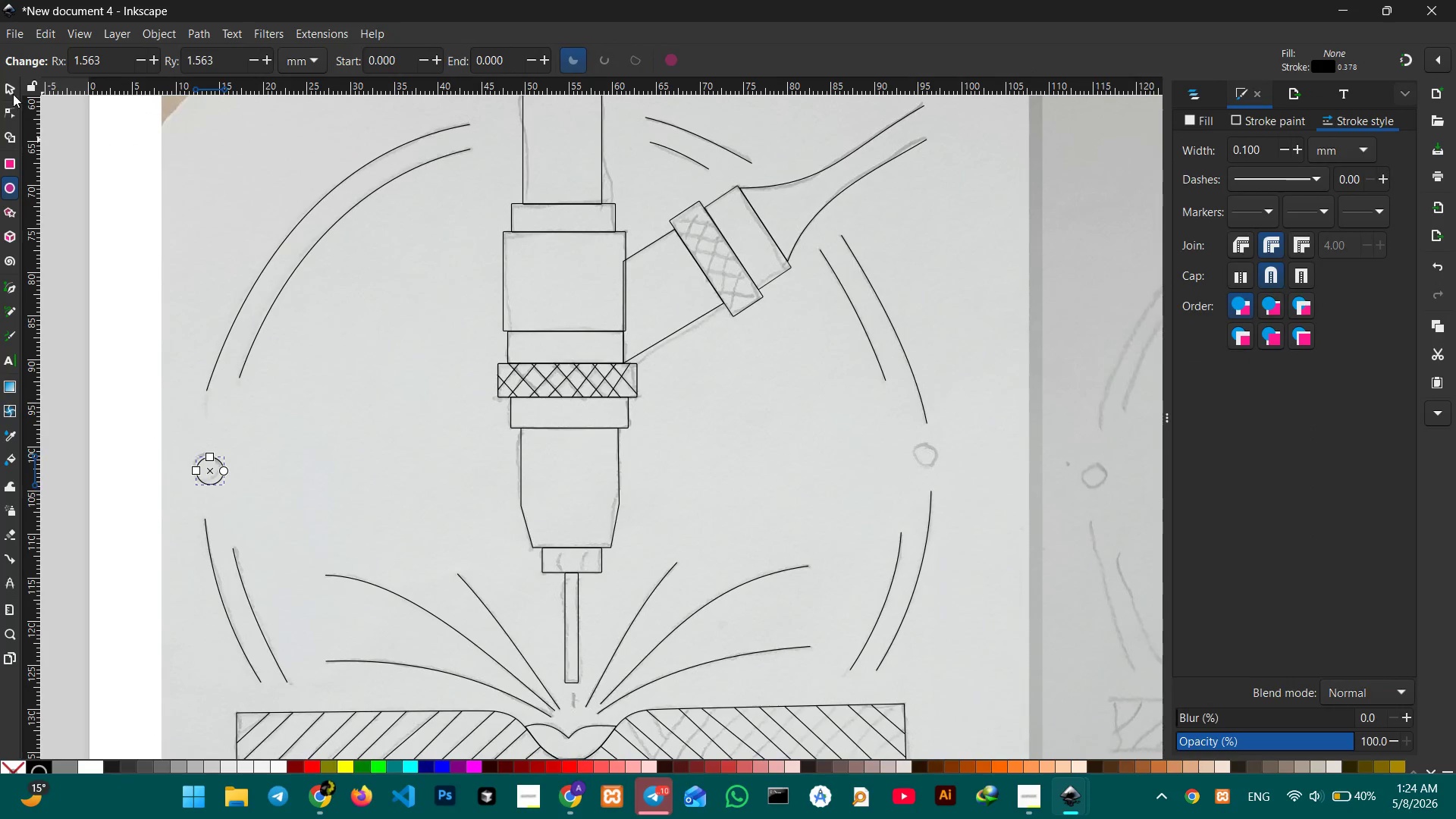 
left_click([13, 93])
 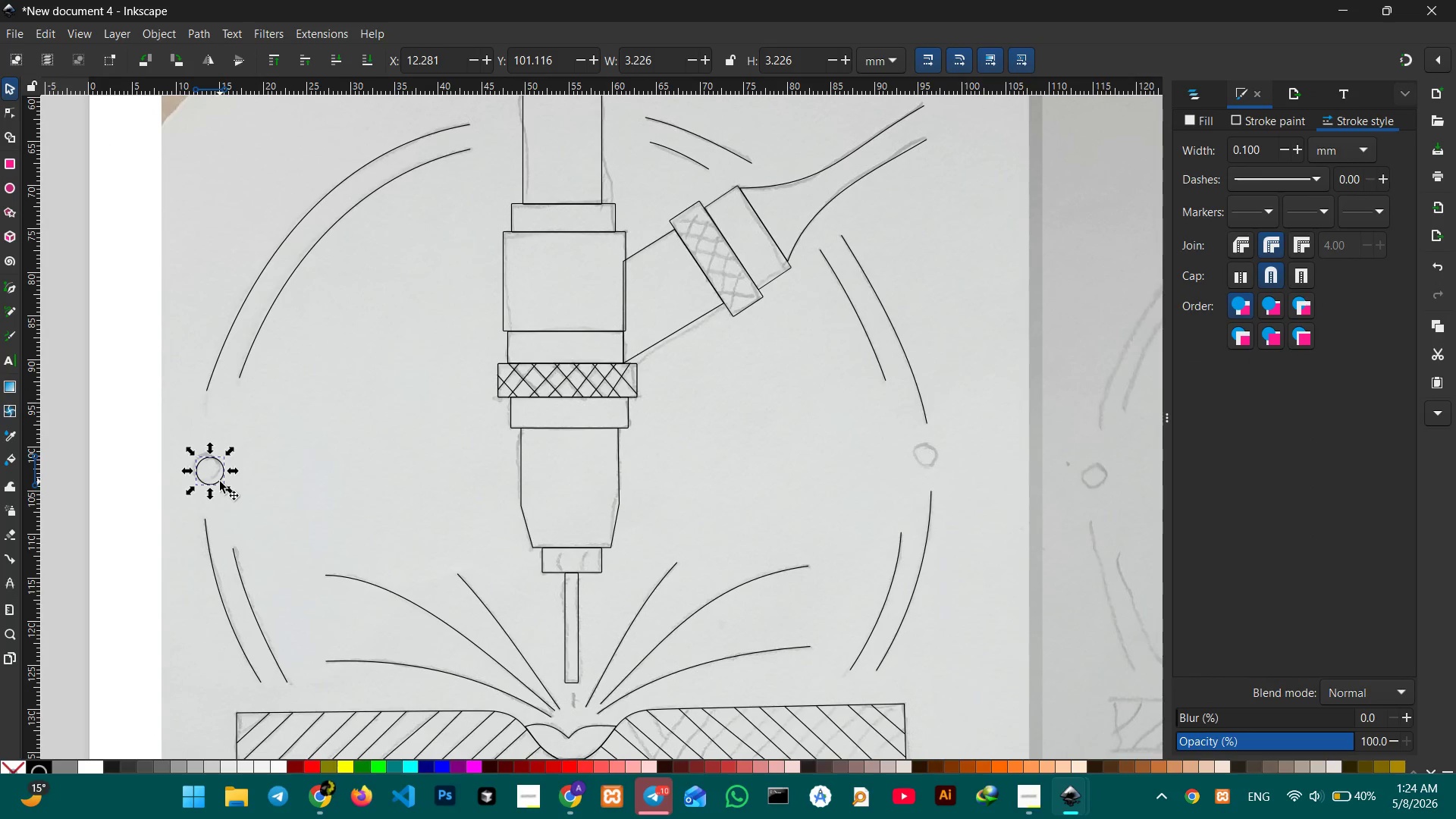 
left_click_drag(start_coordinate=[220, 482], to_coordinate=[214, 479])
 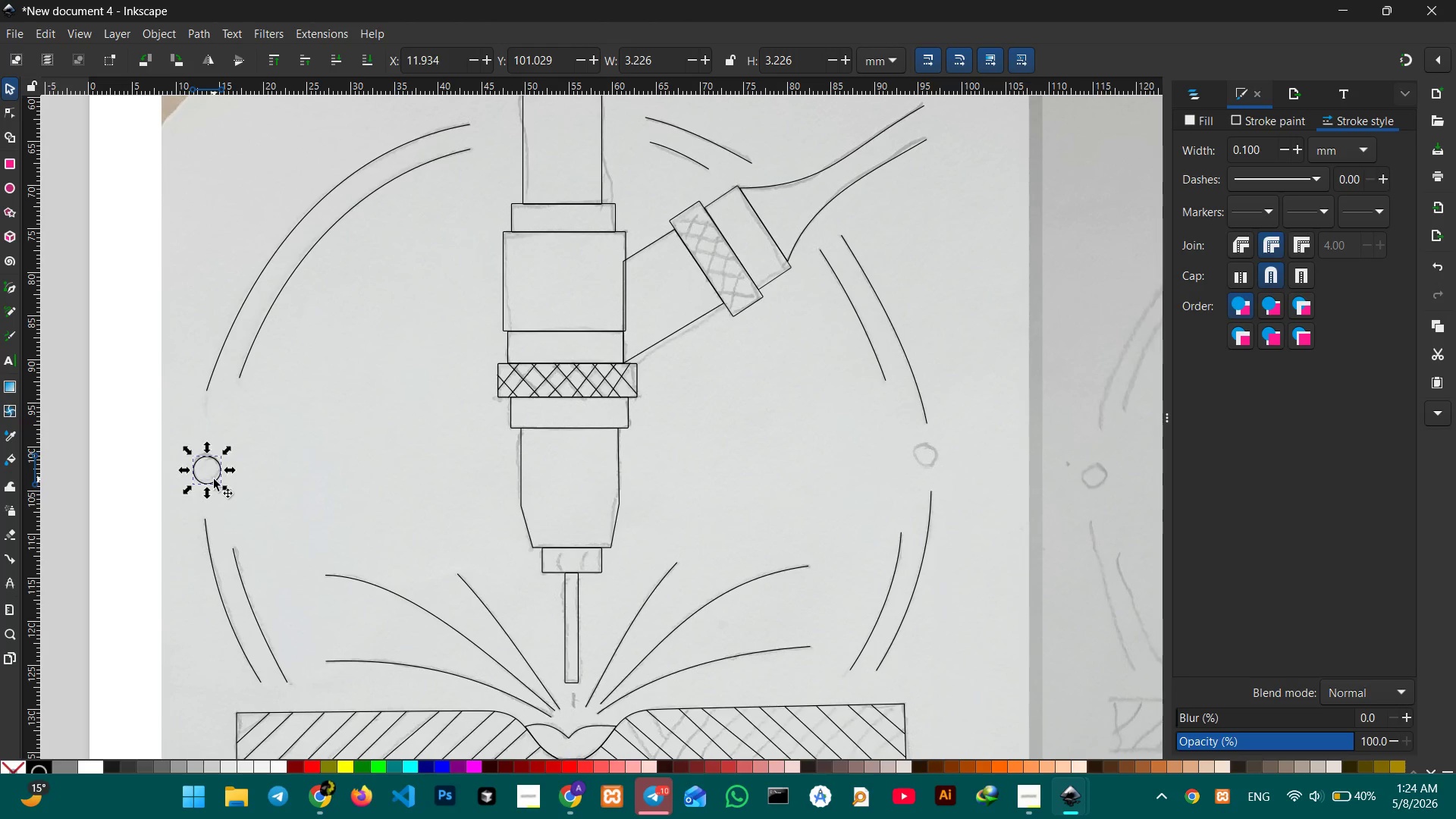 
key(Control+C)
 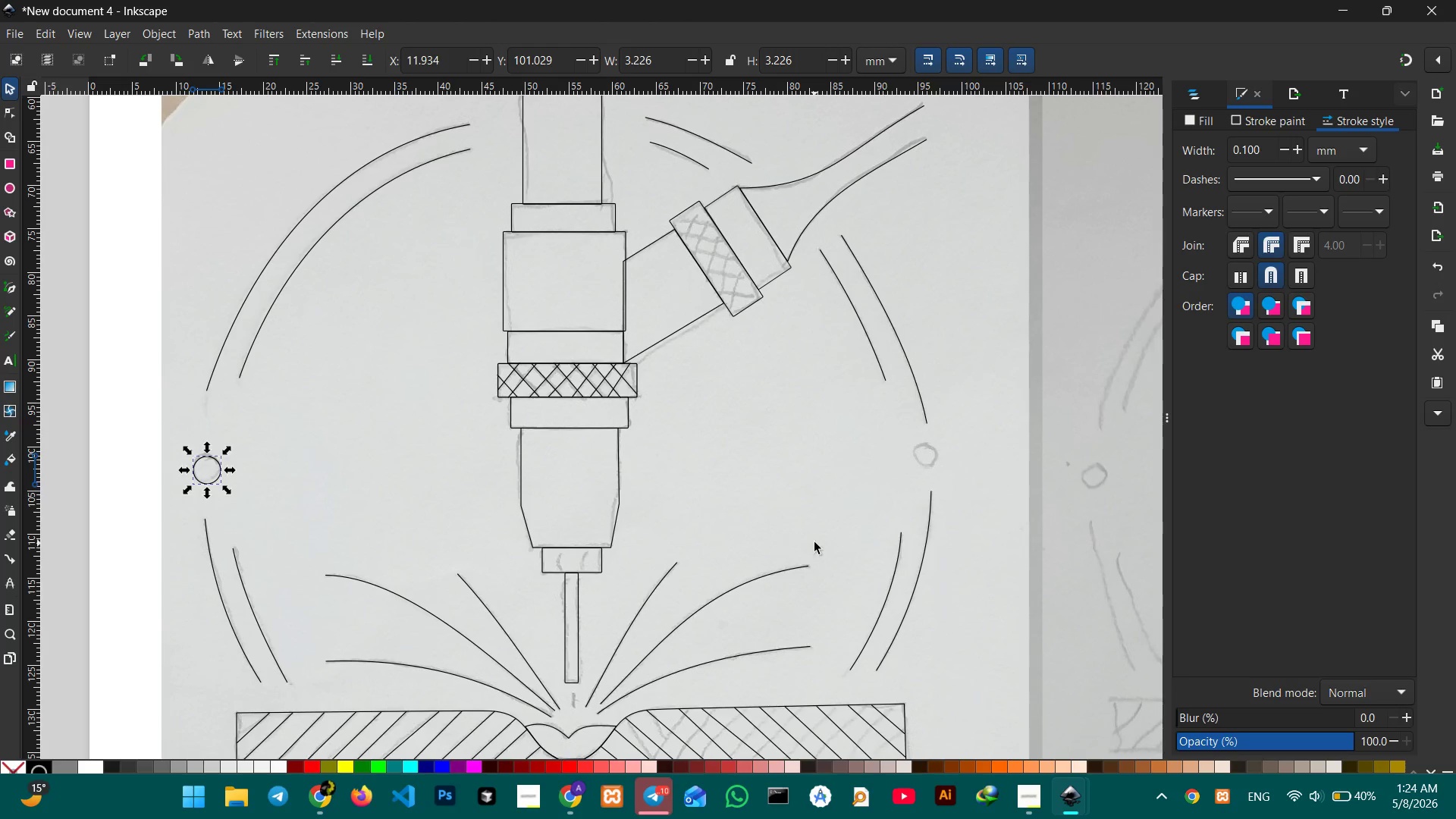 
hold_key(key=Space, duration=0.62)
 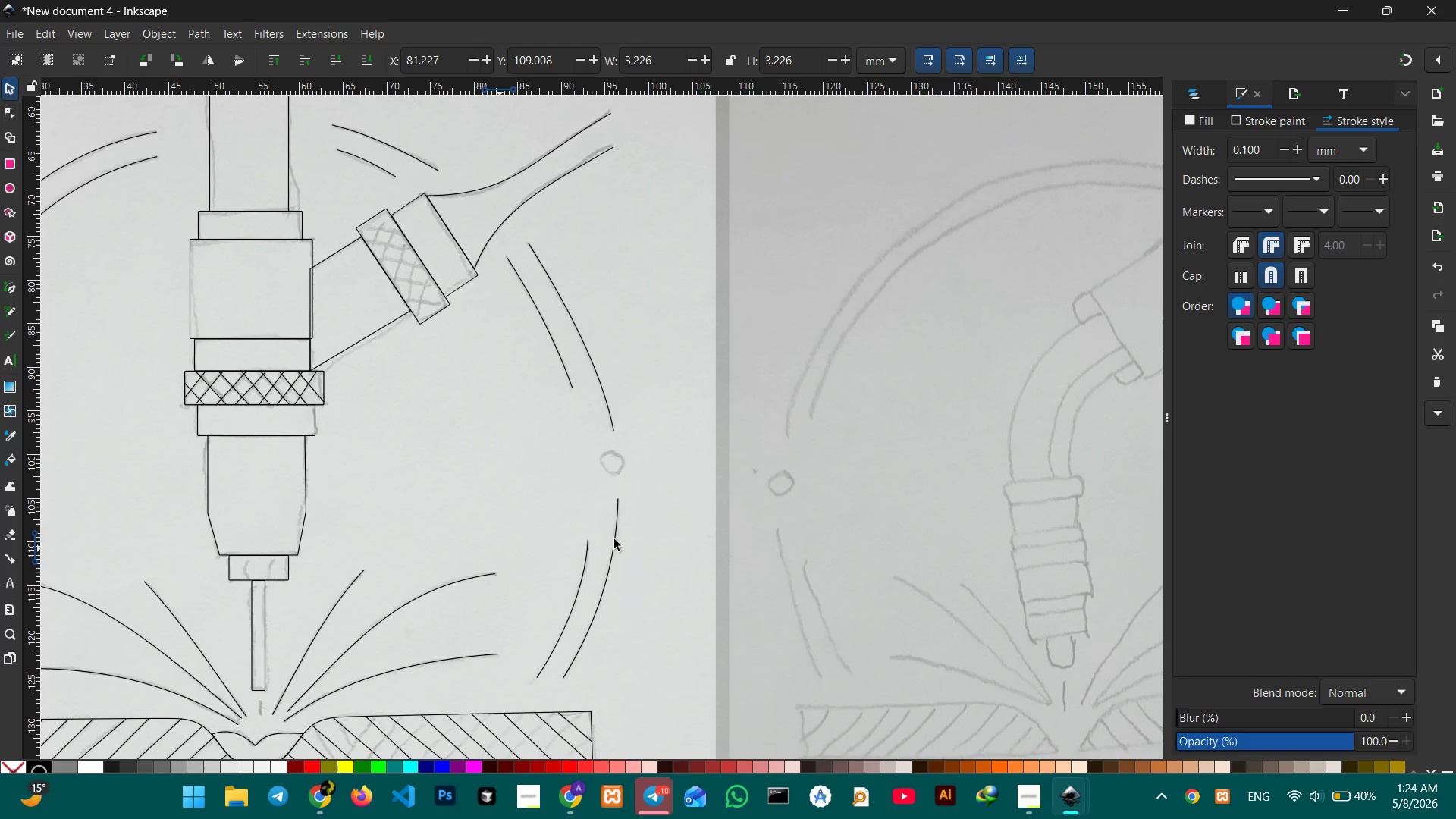 
left_click_drag(start_coordinate=[811, 538], to_coordinate=[500, 550])
 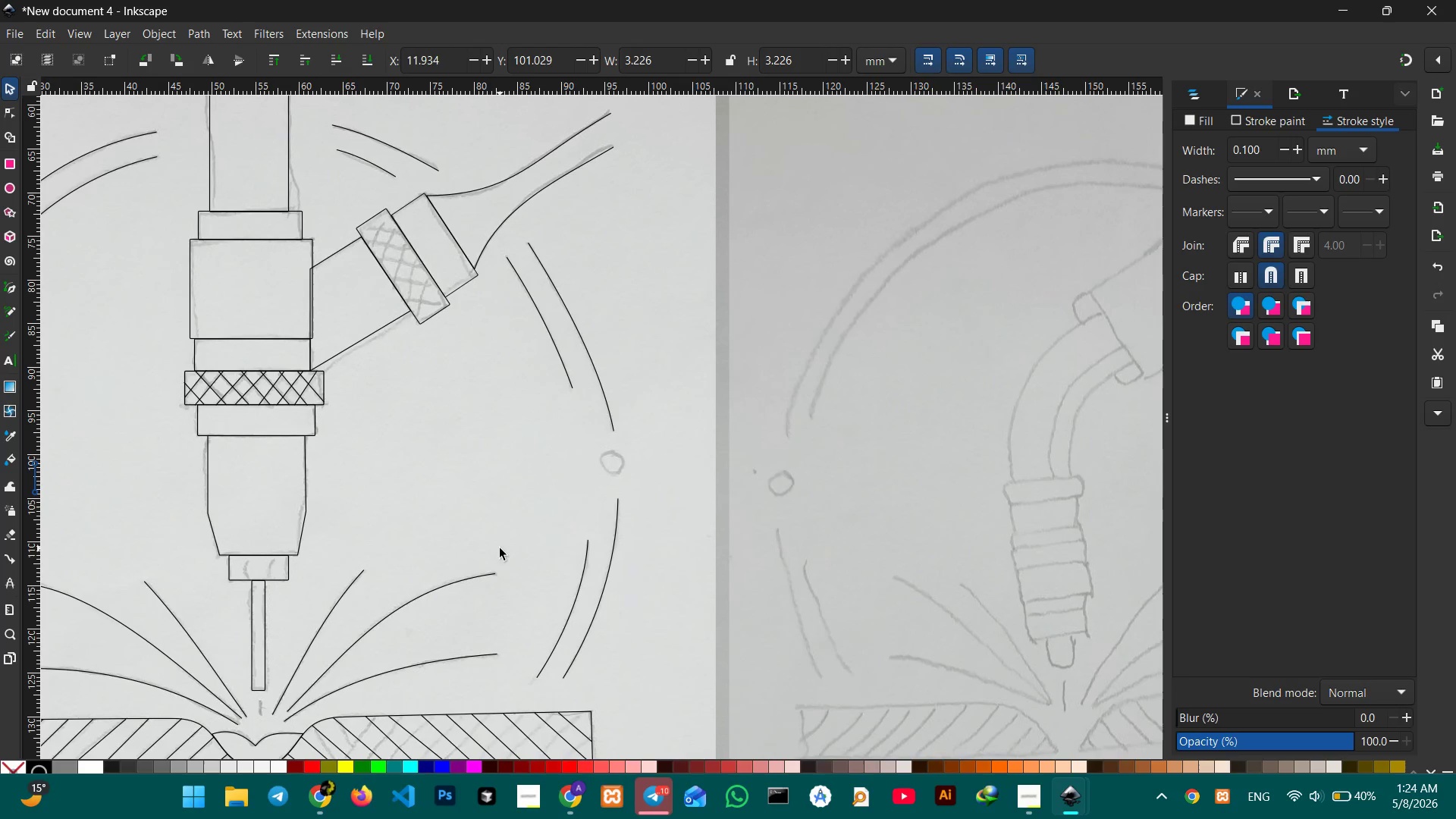 
key(Control+V)
 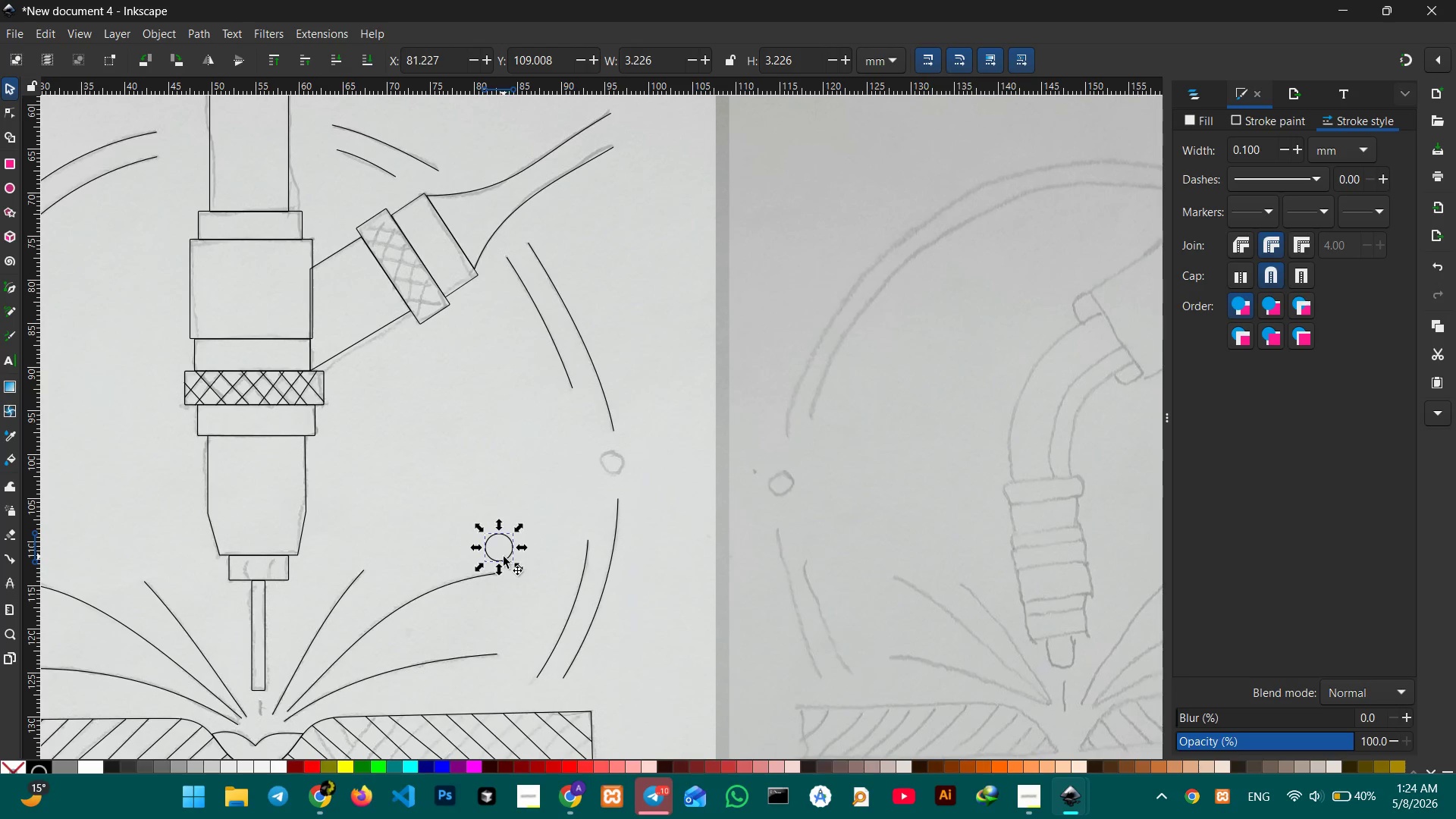 
left_click_drag(start_coordinate=[505, 558], to_coordinate=[624, 469])
 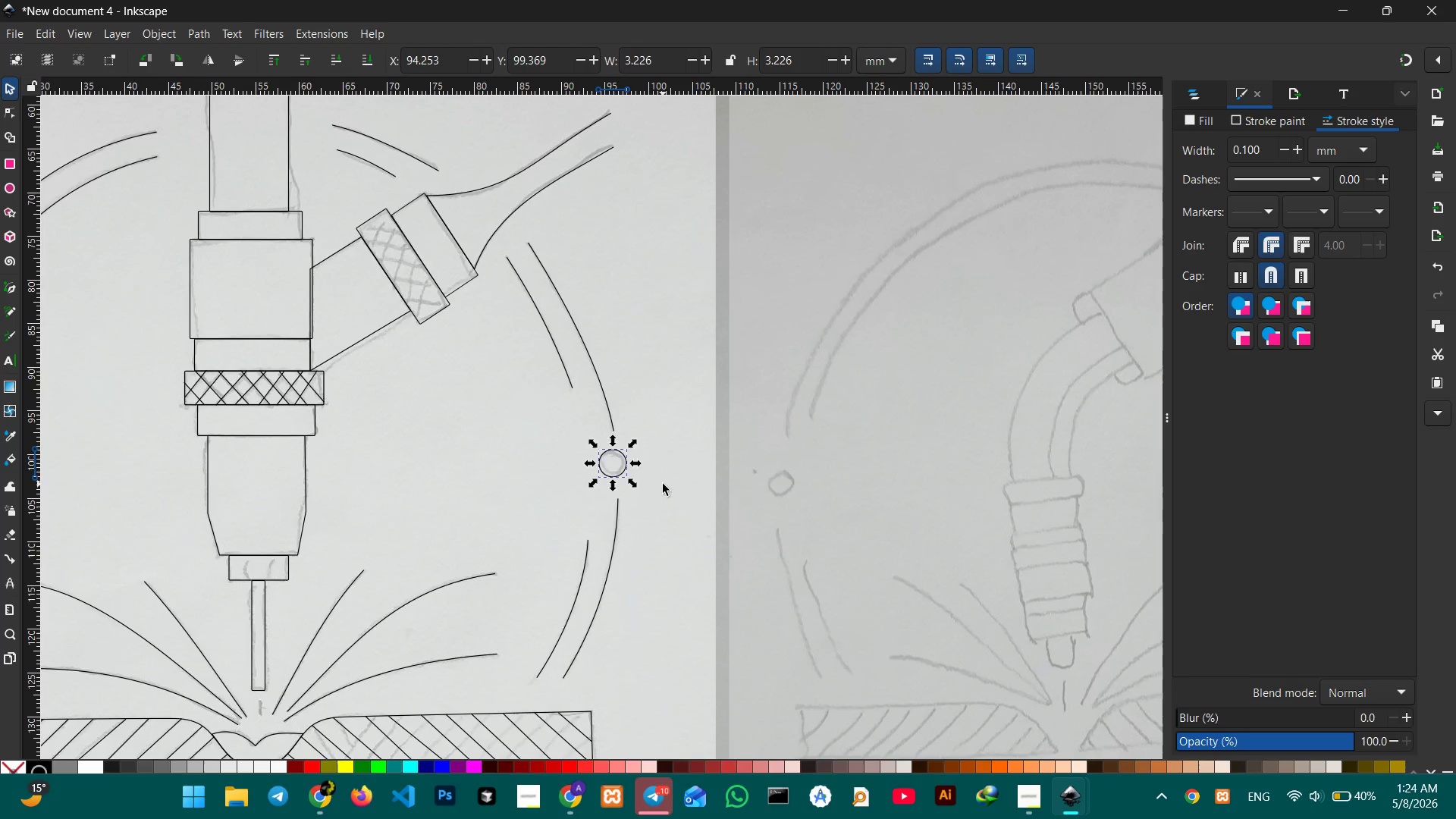 
left_click([663, 484])
 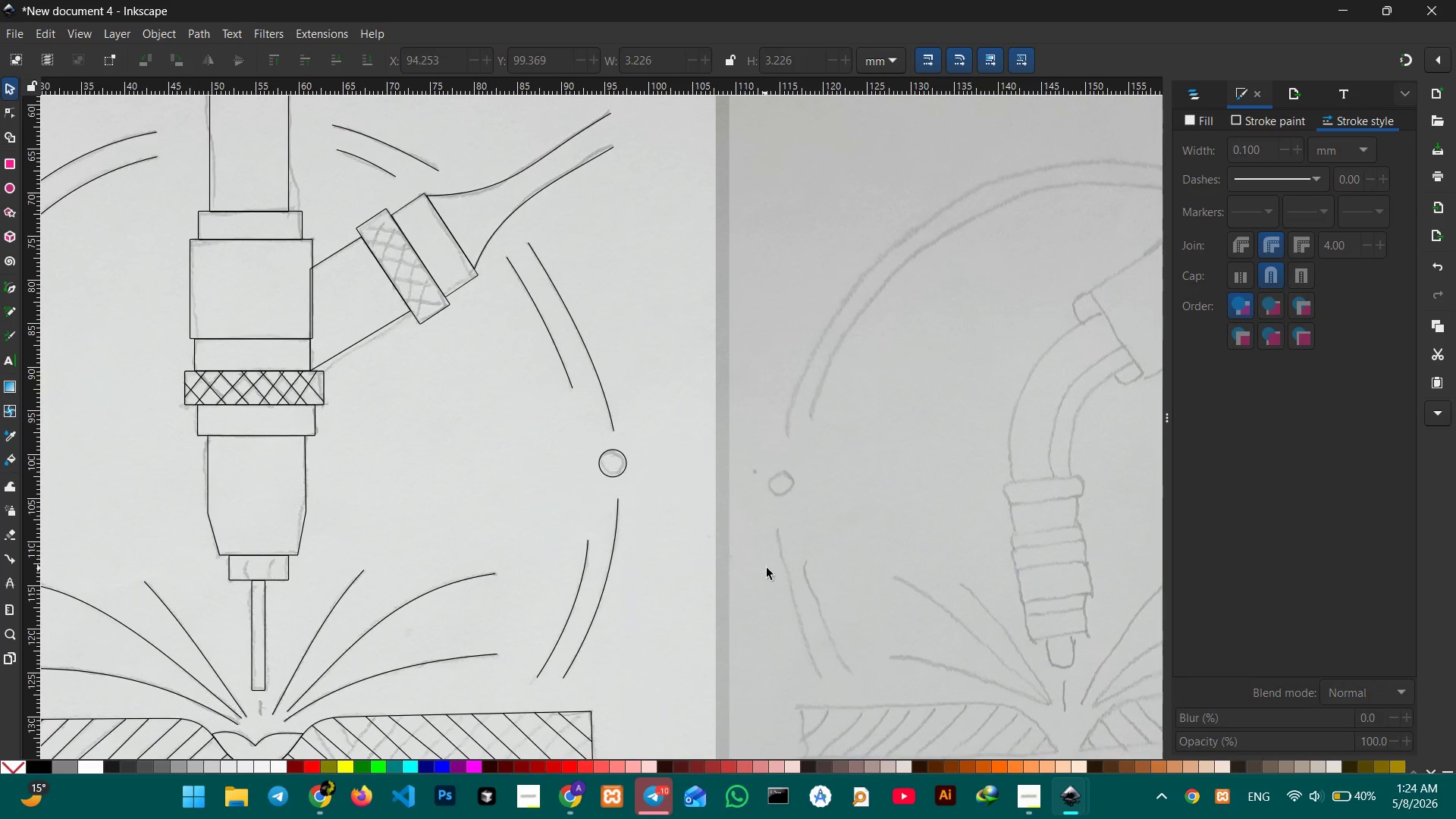 
hold_key(key=Space, duration=1.52)
 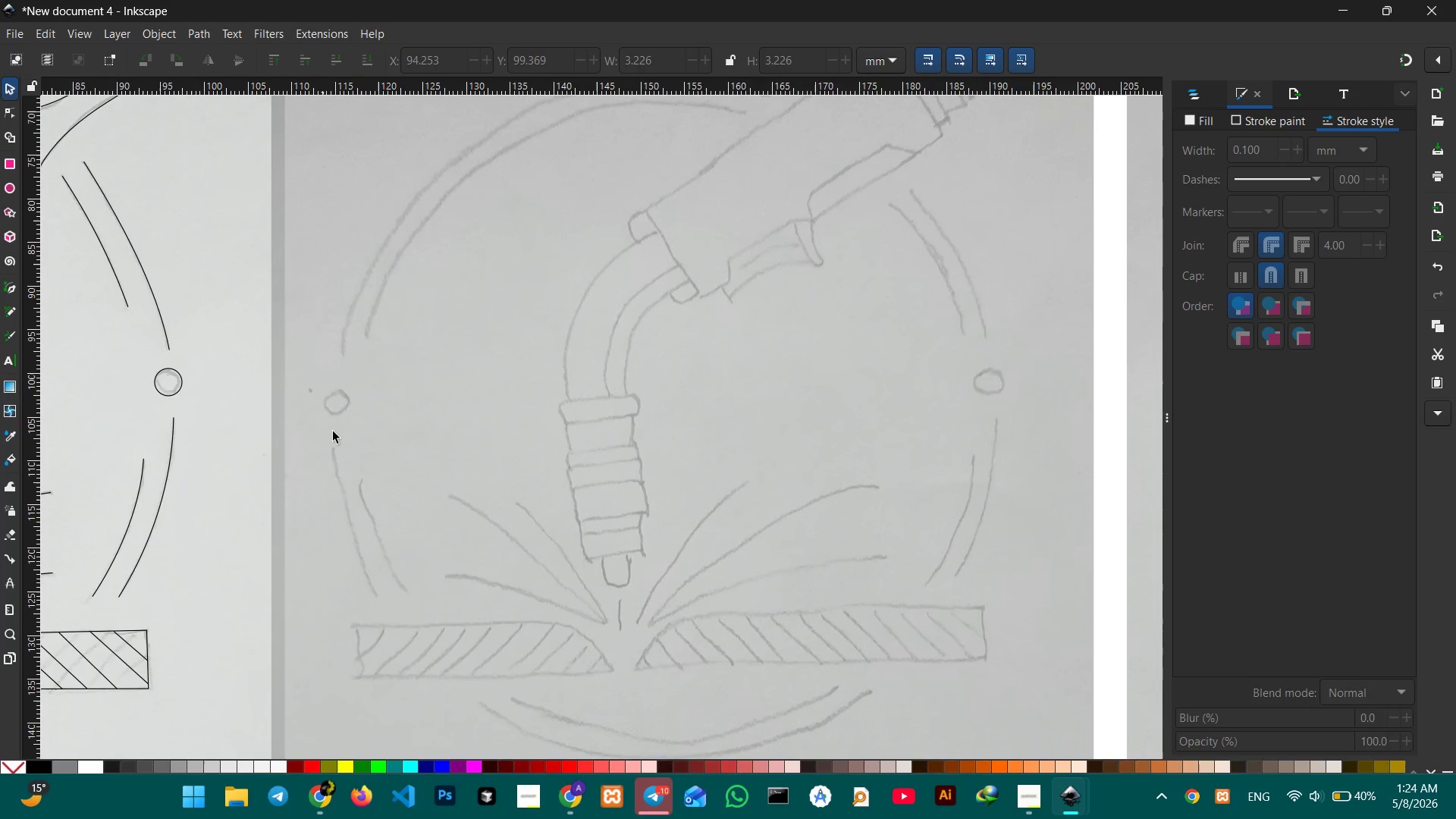 
left_click_drag(start_coordinate=[767, 568], to_coordinate=[322, 488])
 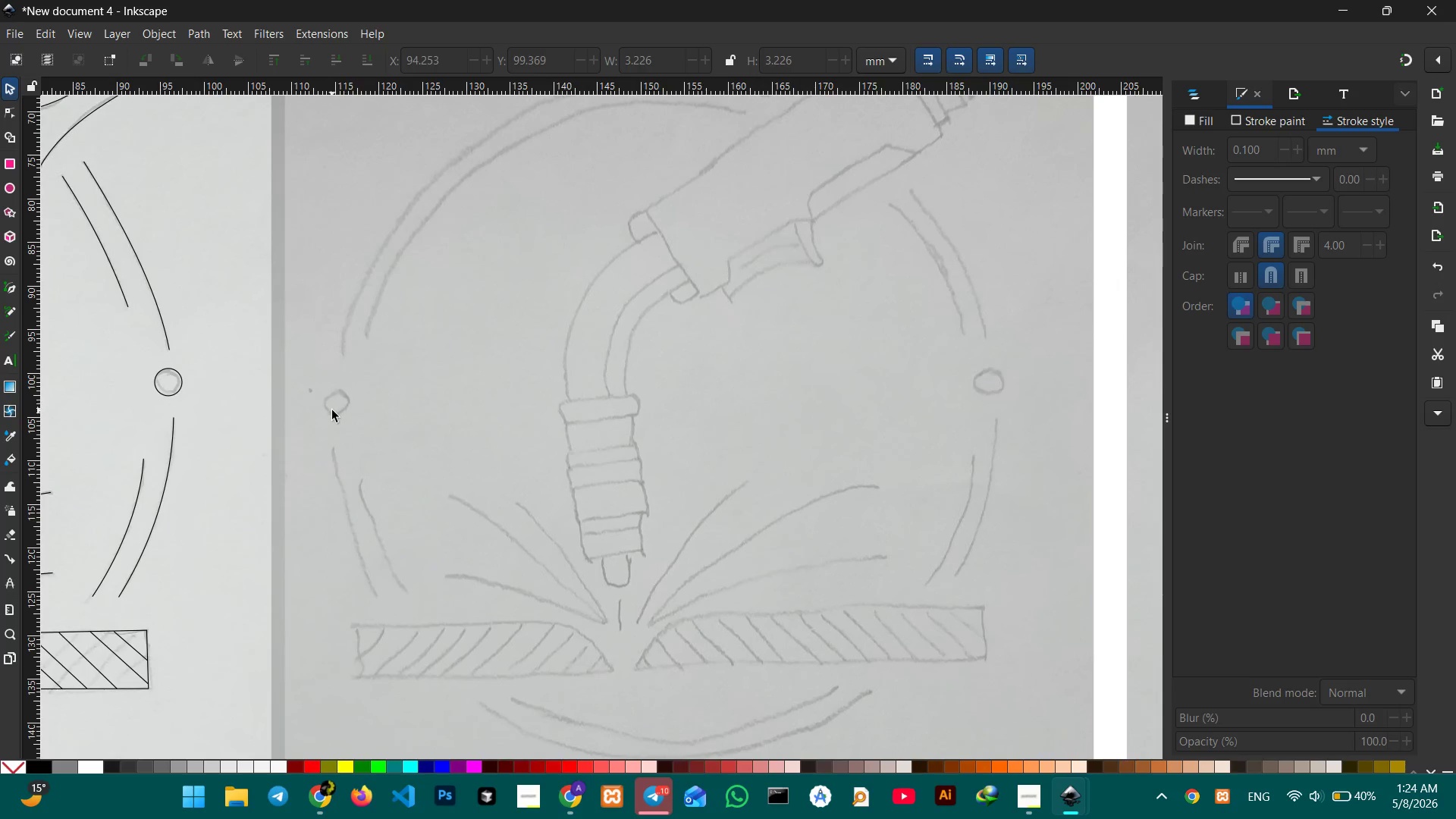 
key(Control+V)
 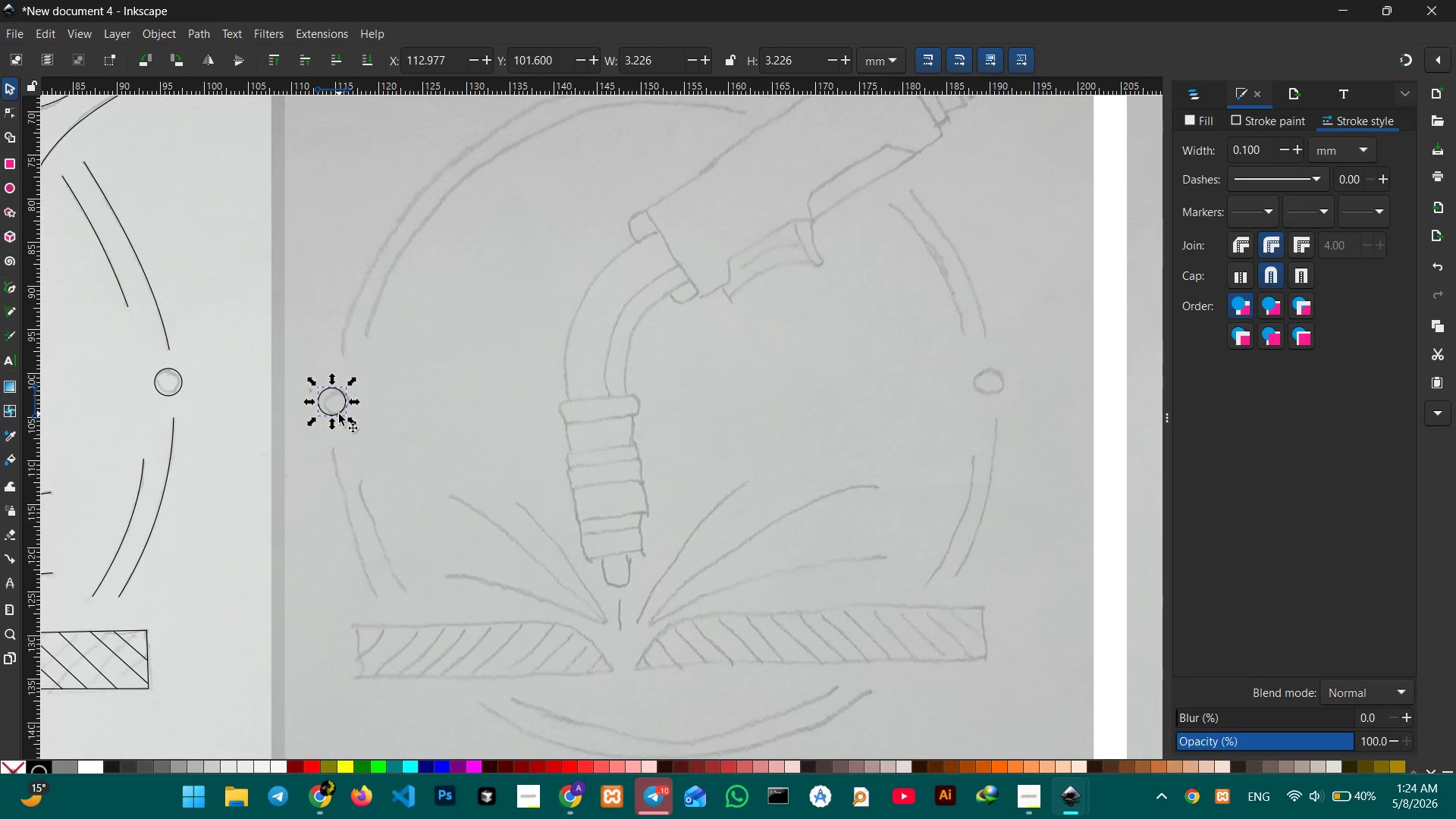 
left_click_drag(start_coordinate=[339, 414], to_coordinate=[347, 416])
 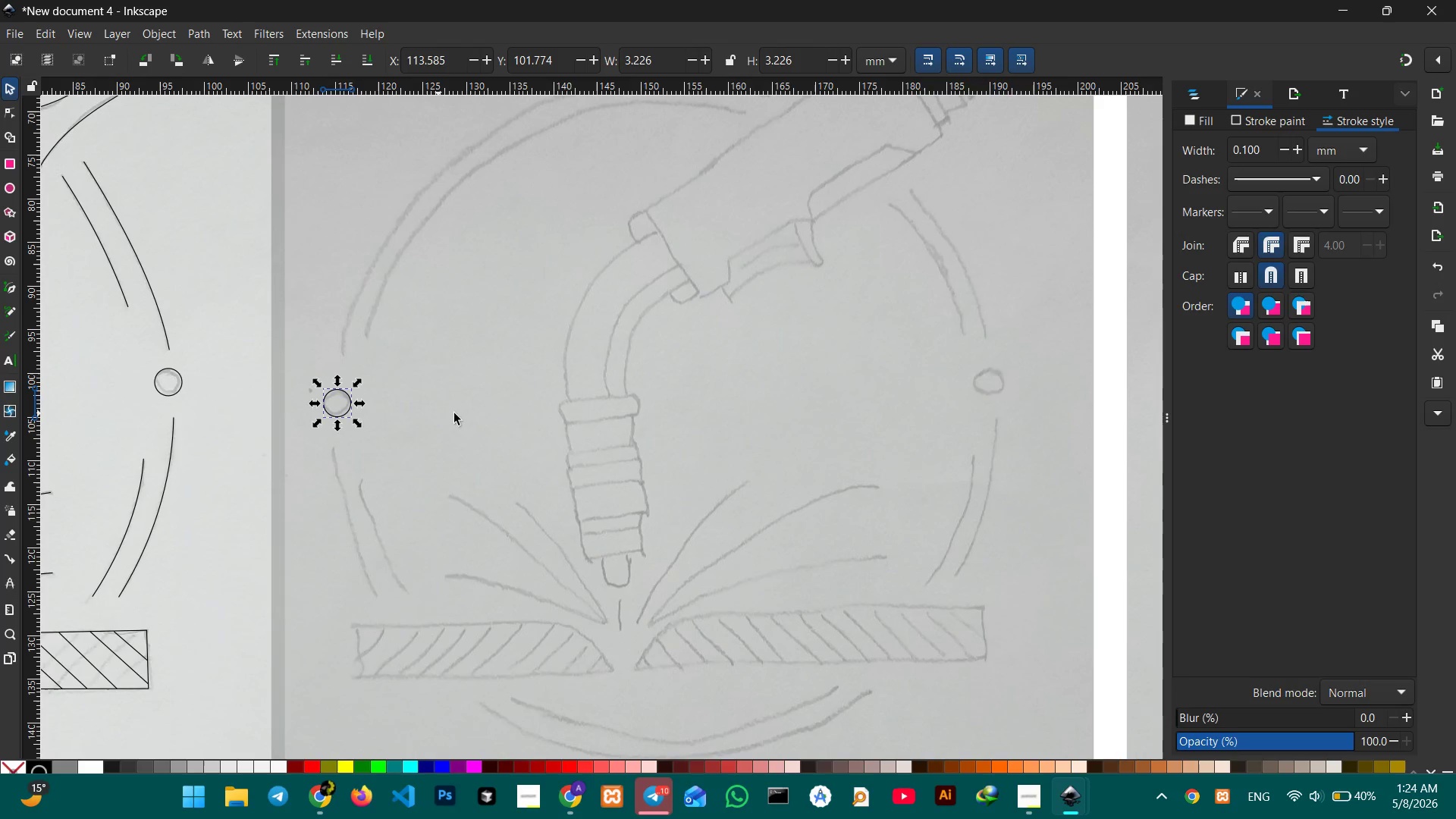 
hold_key(key=ControlLeft, duration=0.59)
 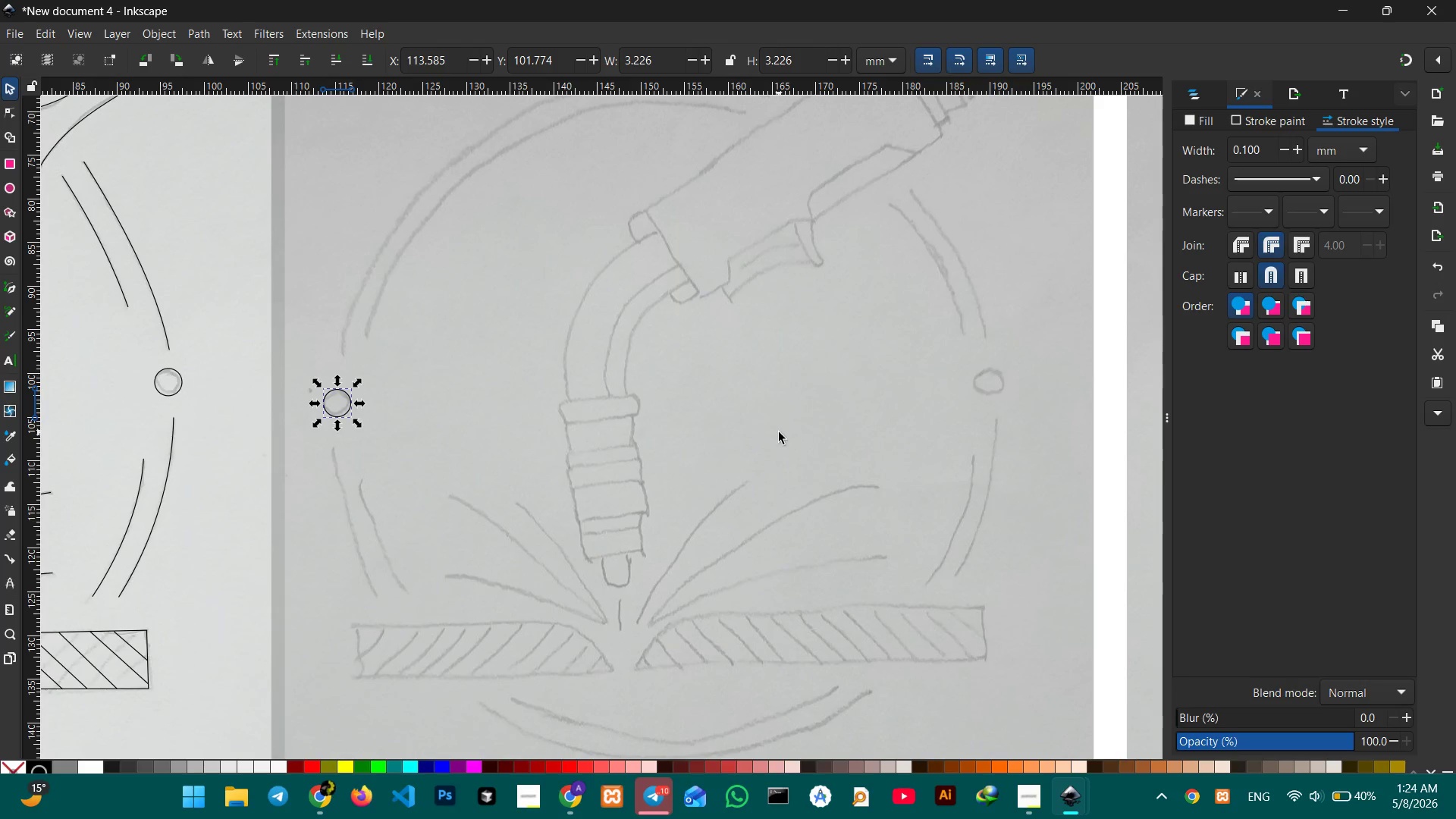 
hold_key(key=Space, duration=0.75)
 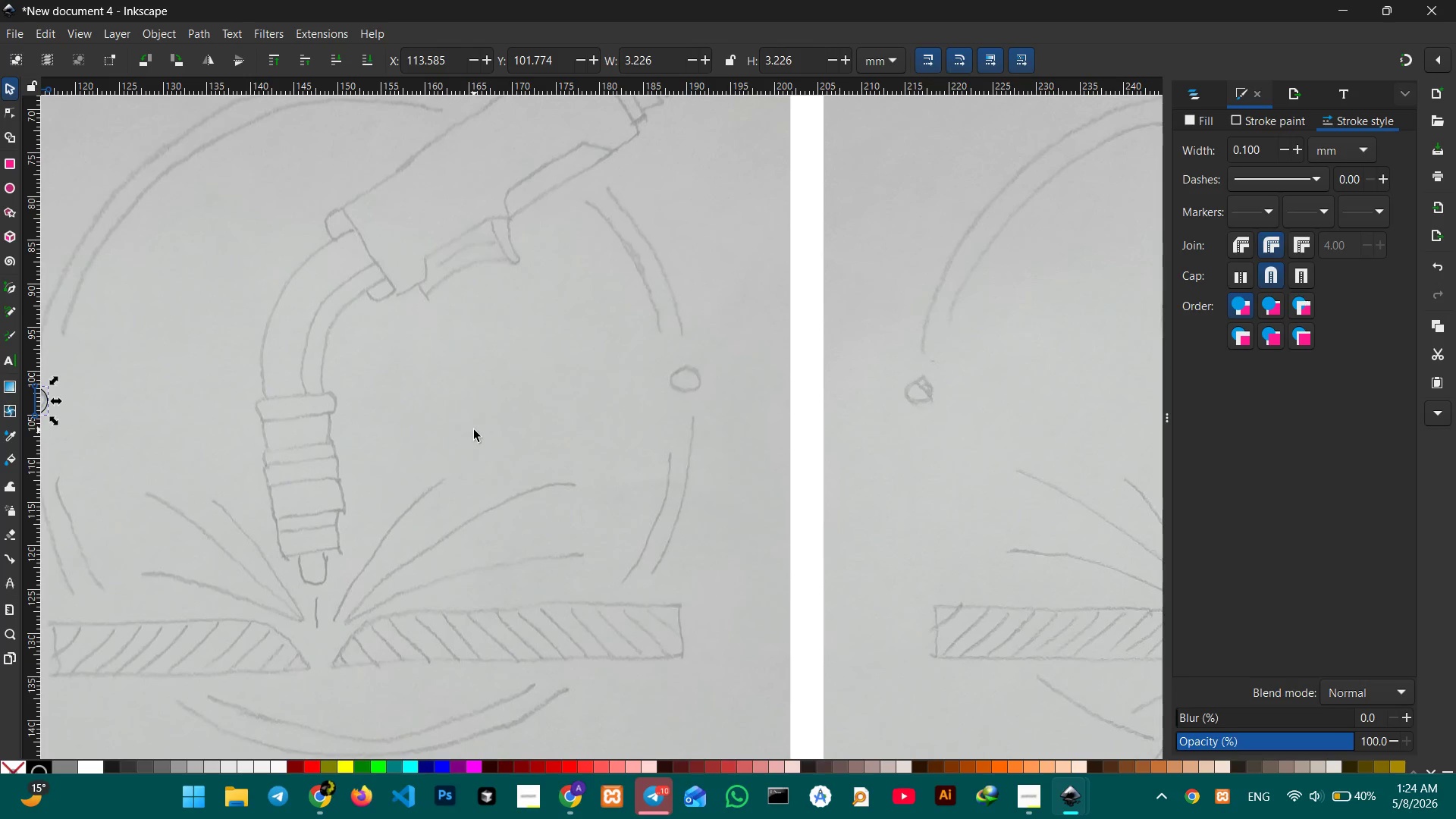 
left_click_drag(start_coordinate=[779, 432], to_coordinate=[475, 430])
 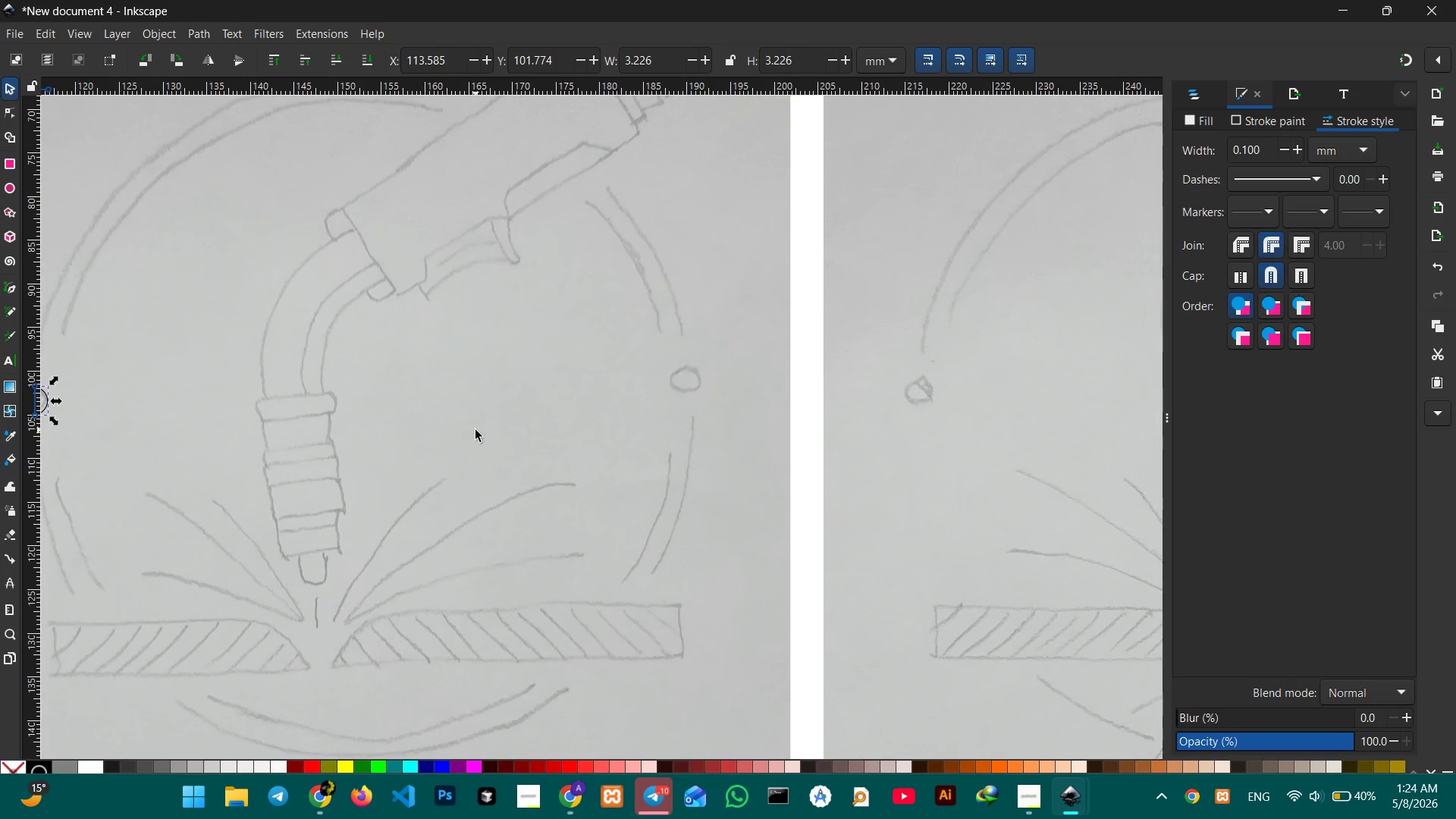 
key(Control+V)
 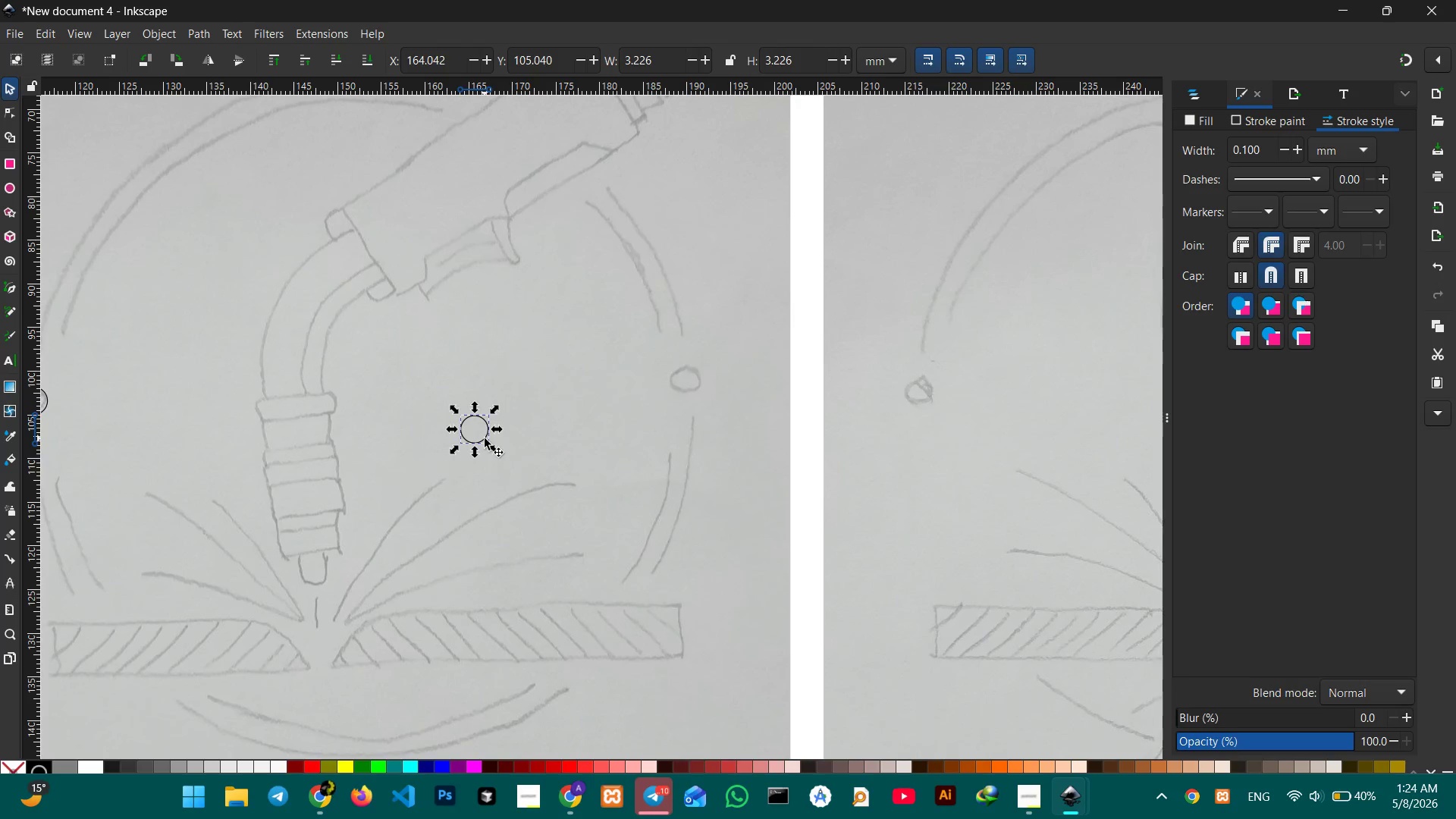 
left_click_drag(start_coordinate=[485, 438], to_coordinate=[702, 384])
 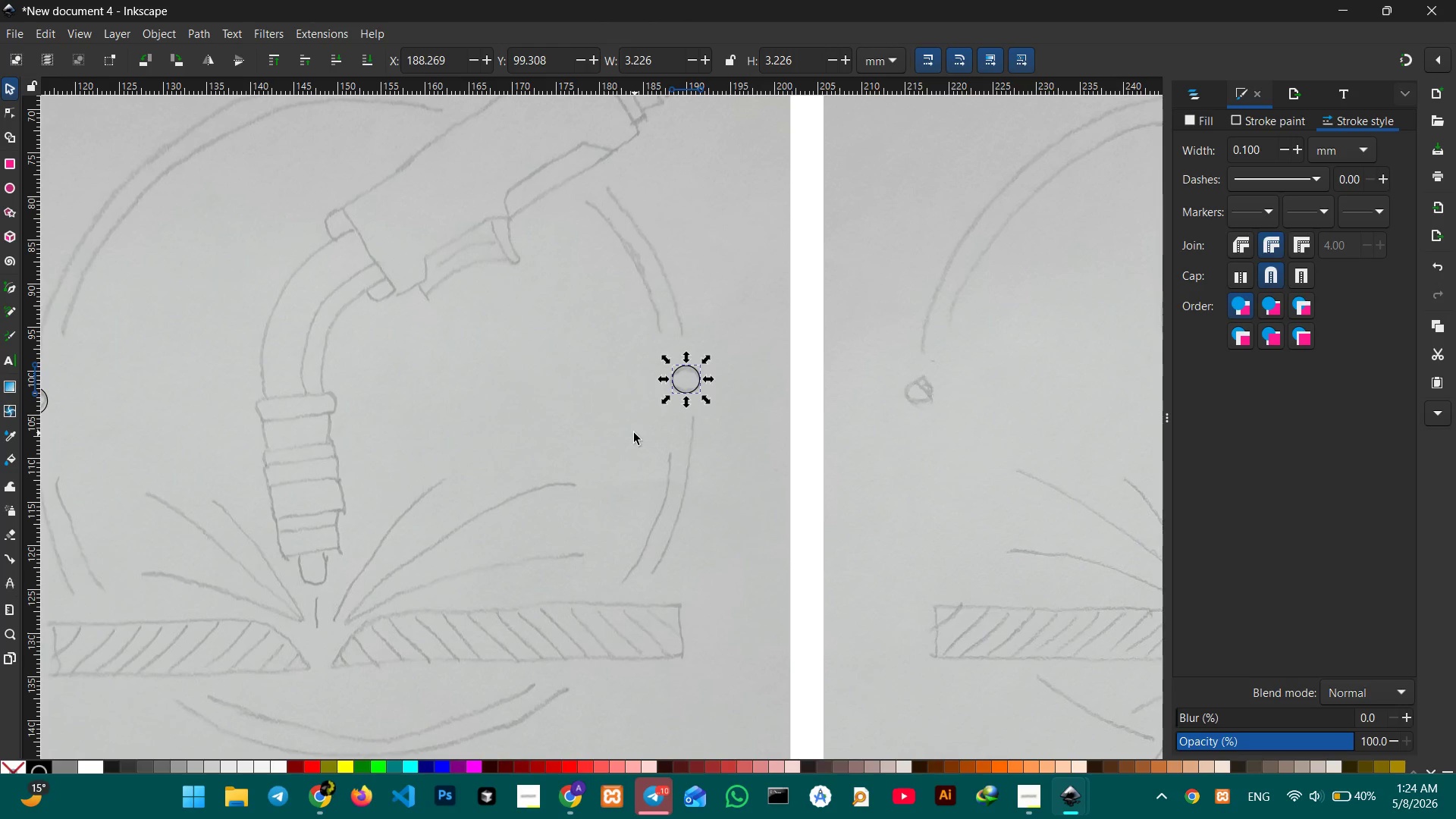 
left_click([634, 433])
 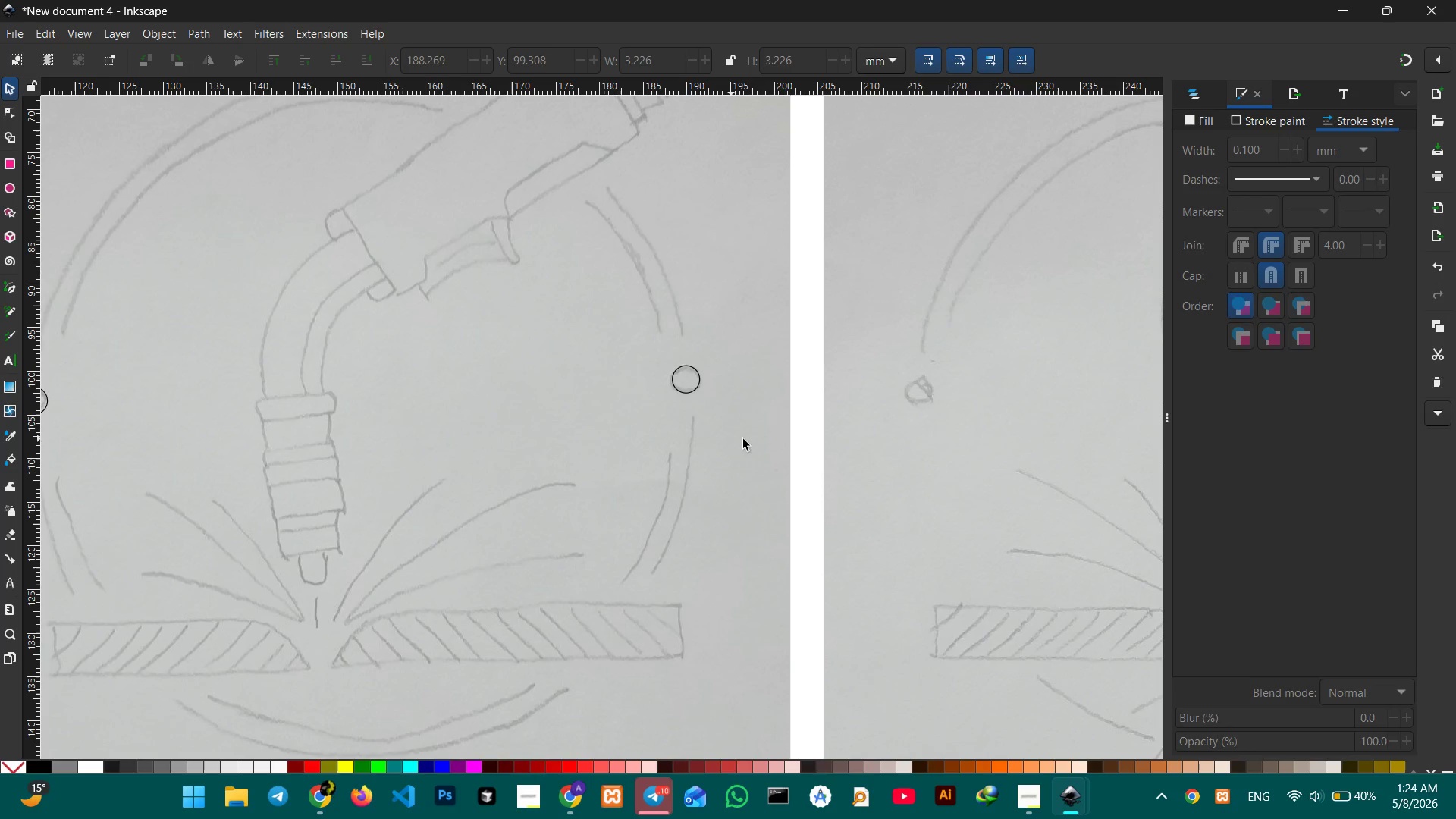 
hold_key(key=Space, duration=0.75)
 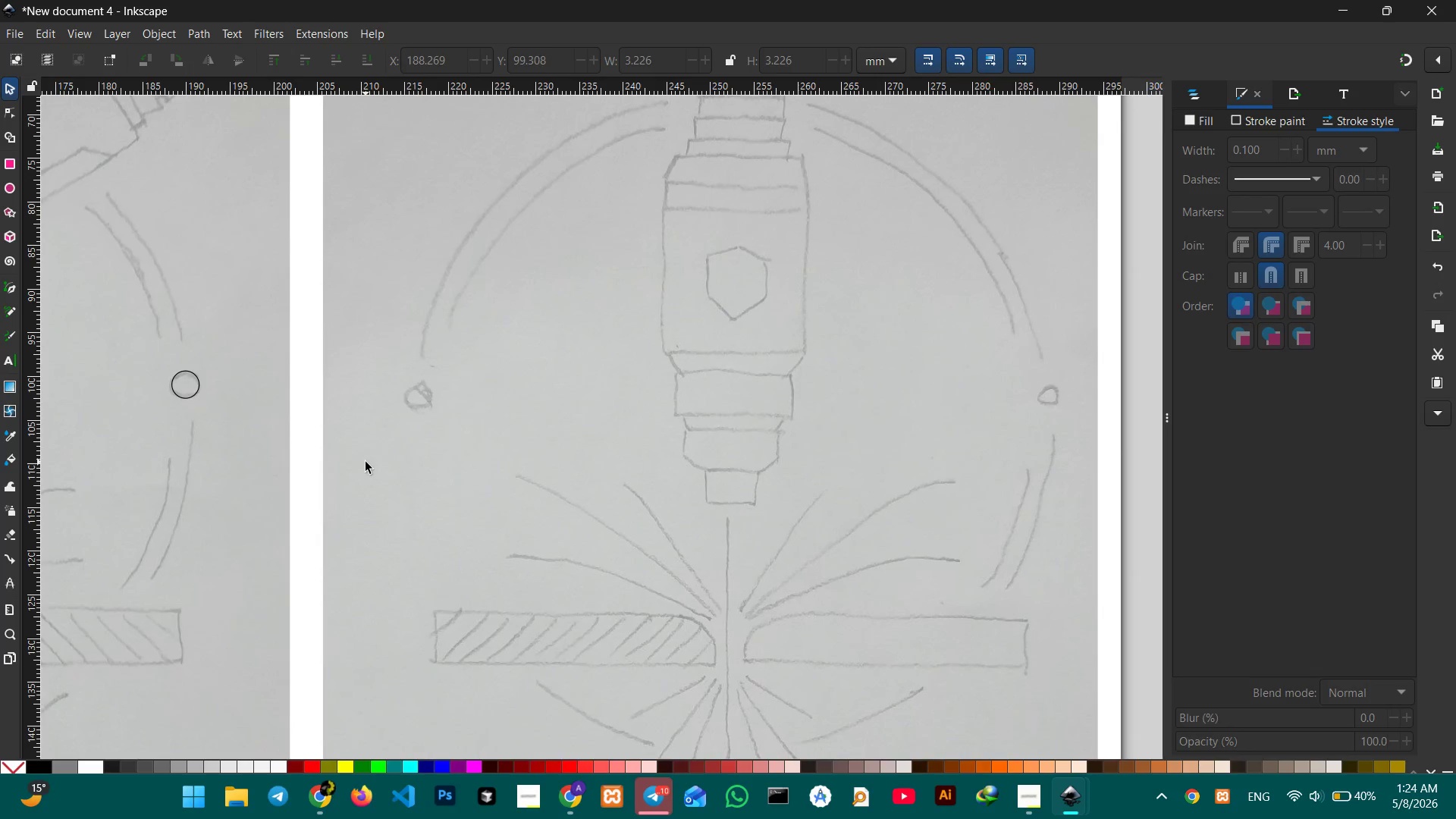 
left_click_drag(start_coordinate=[874, 457], to_coordinate=[371, 463])
 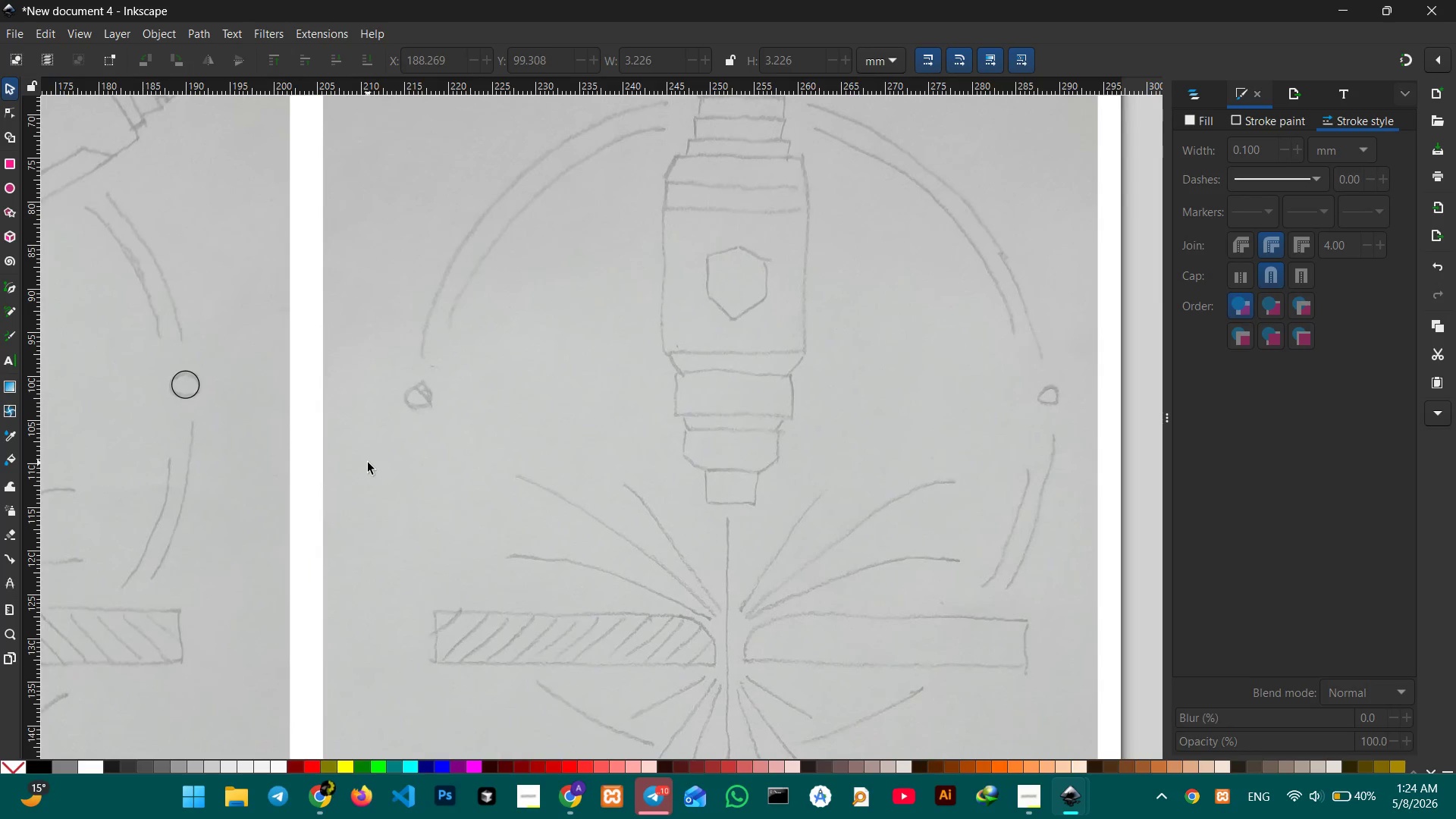 
key(Control+V)
 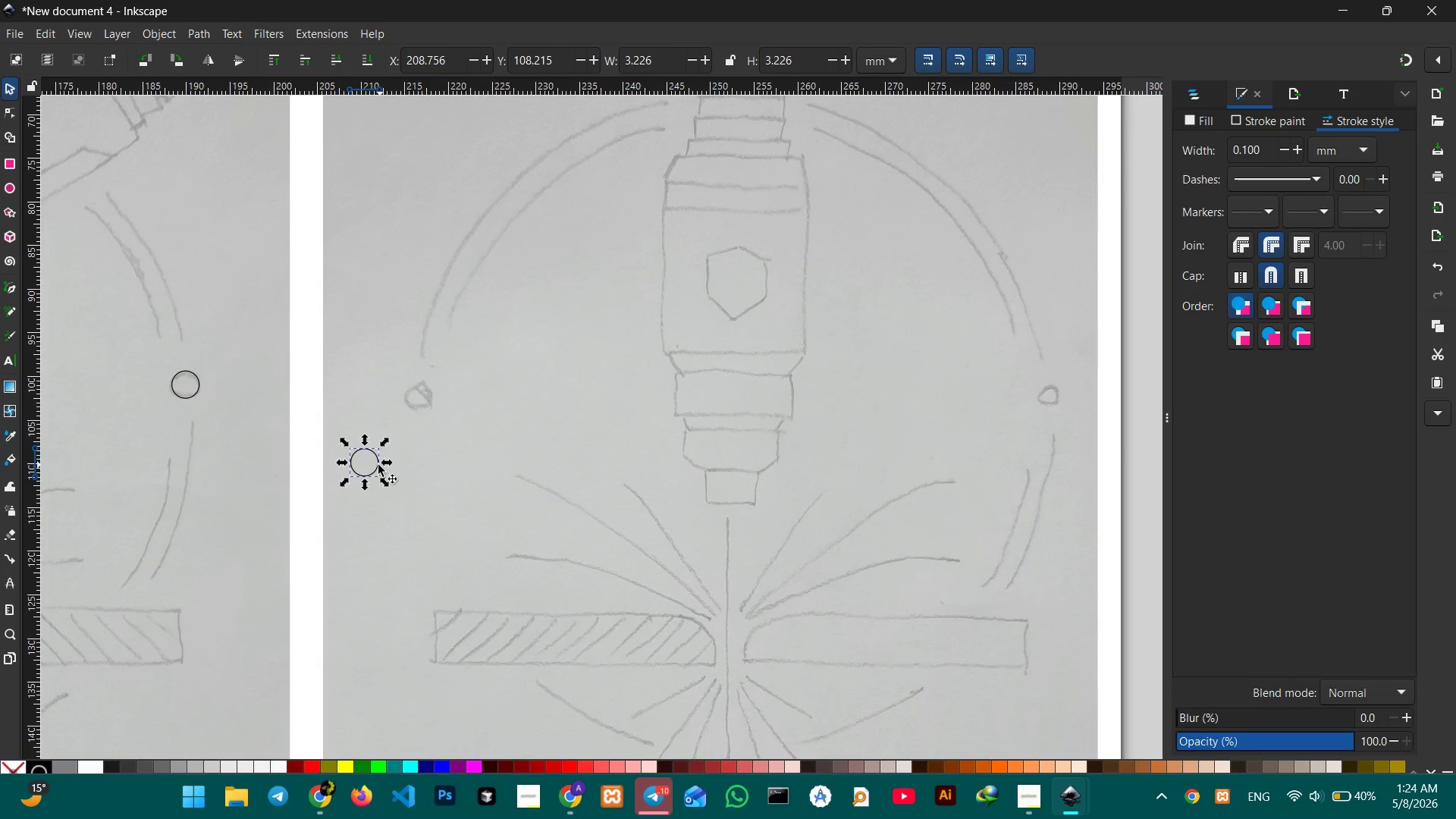 
left_click_drag(start_coordinate=[375, 467], to_coordinate=[433, 396])
 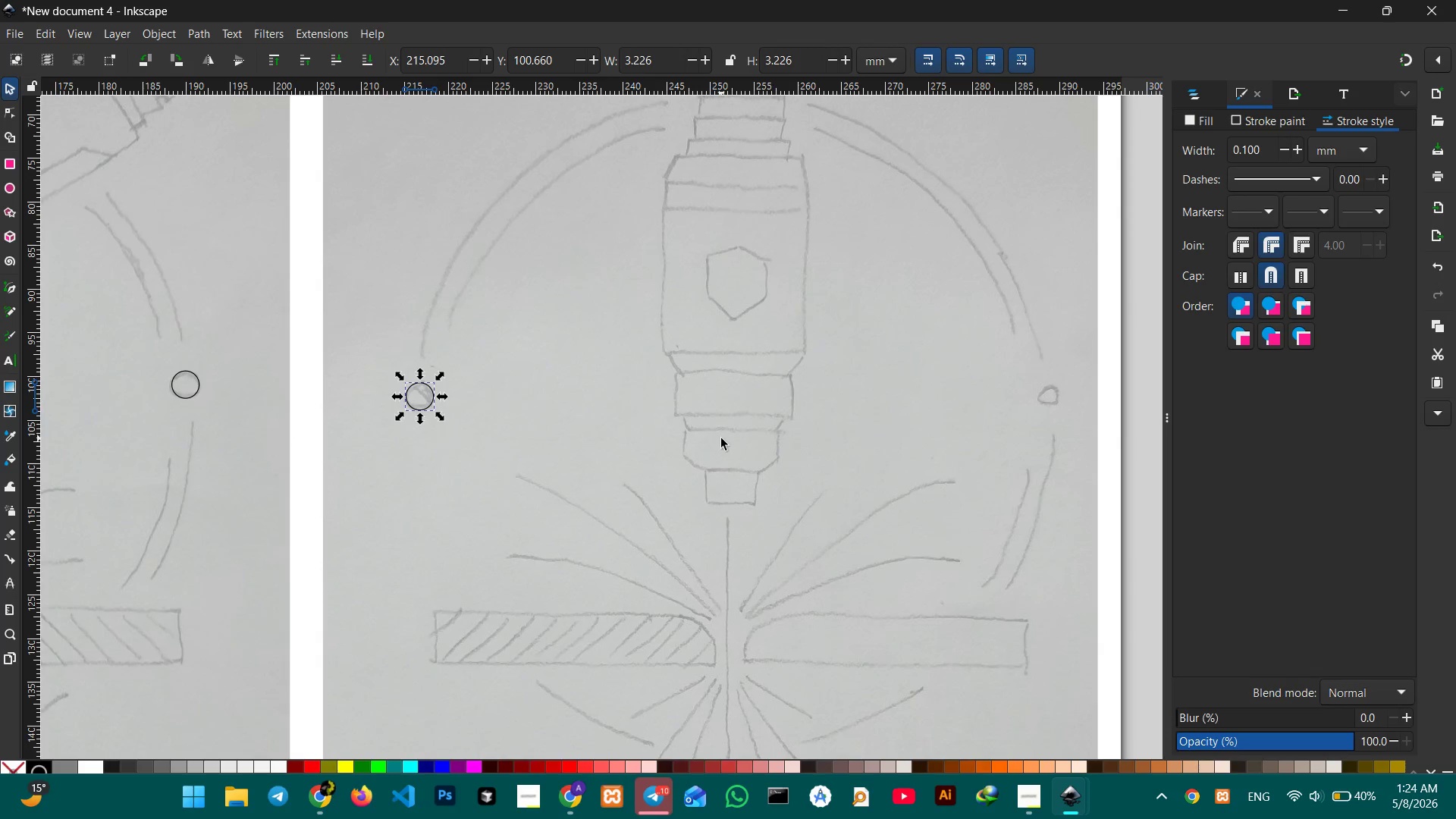 
hold_key(key=Space, duration=0.73)
 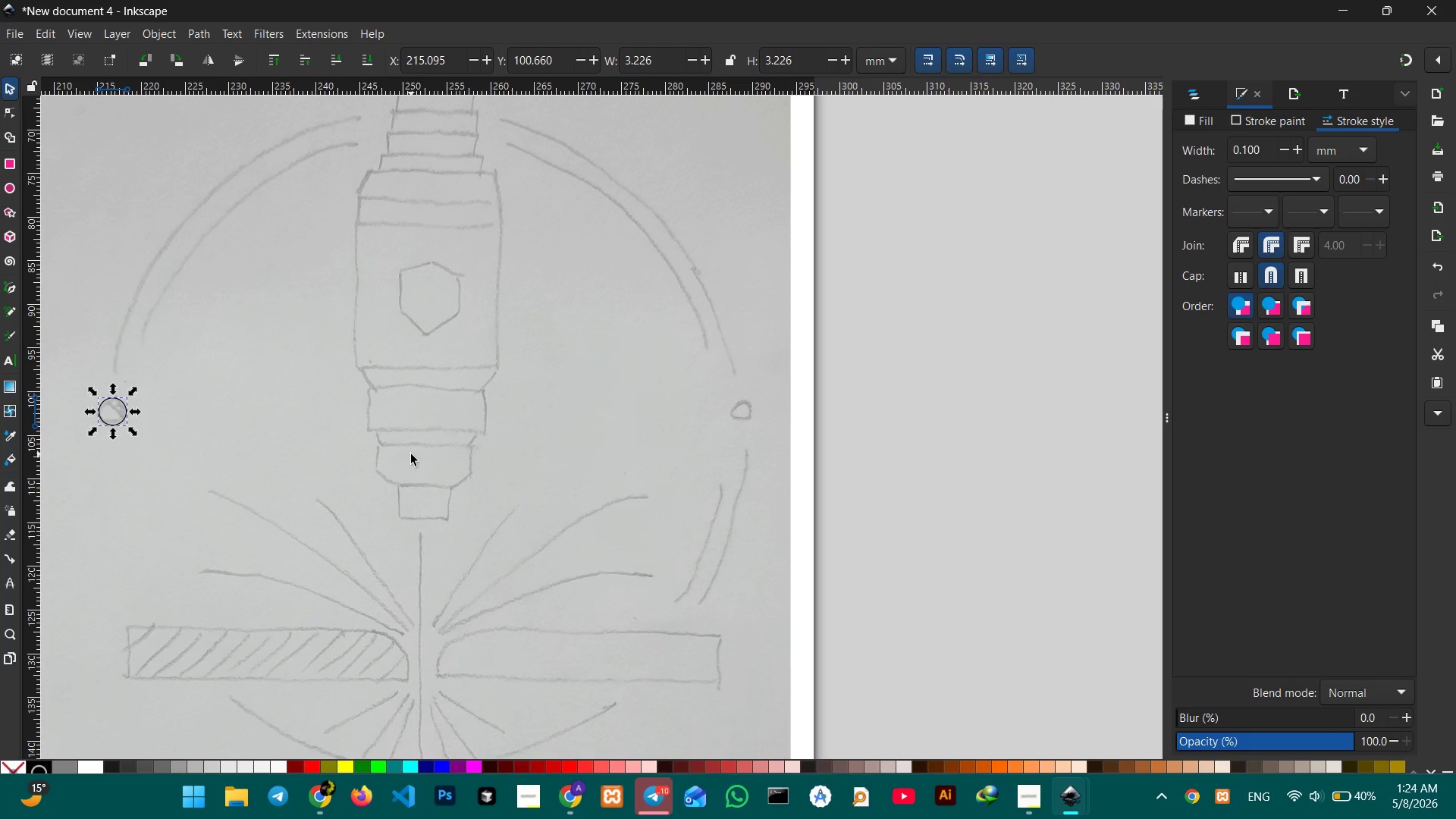 
left_click_drag(start_coordinate=[721, 438], to_coordinate=[413, 453])
 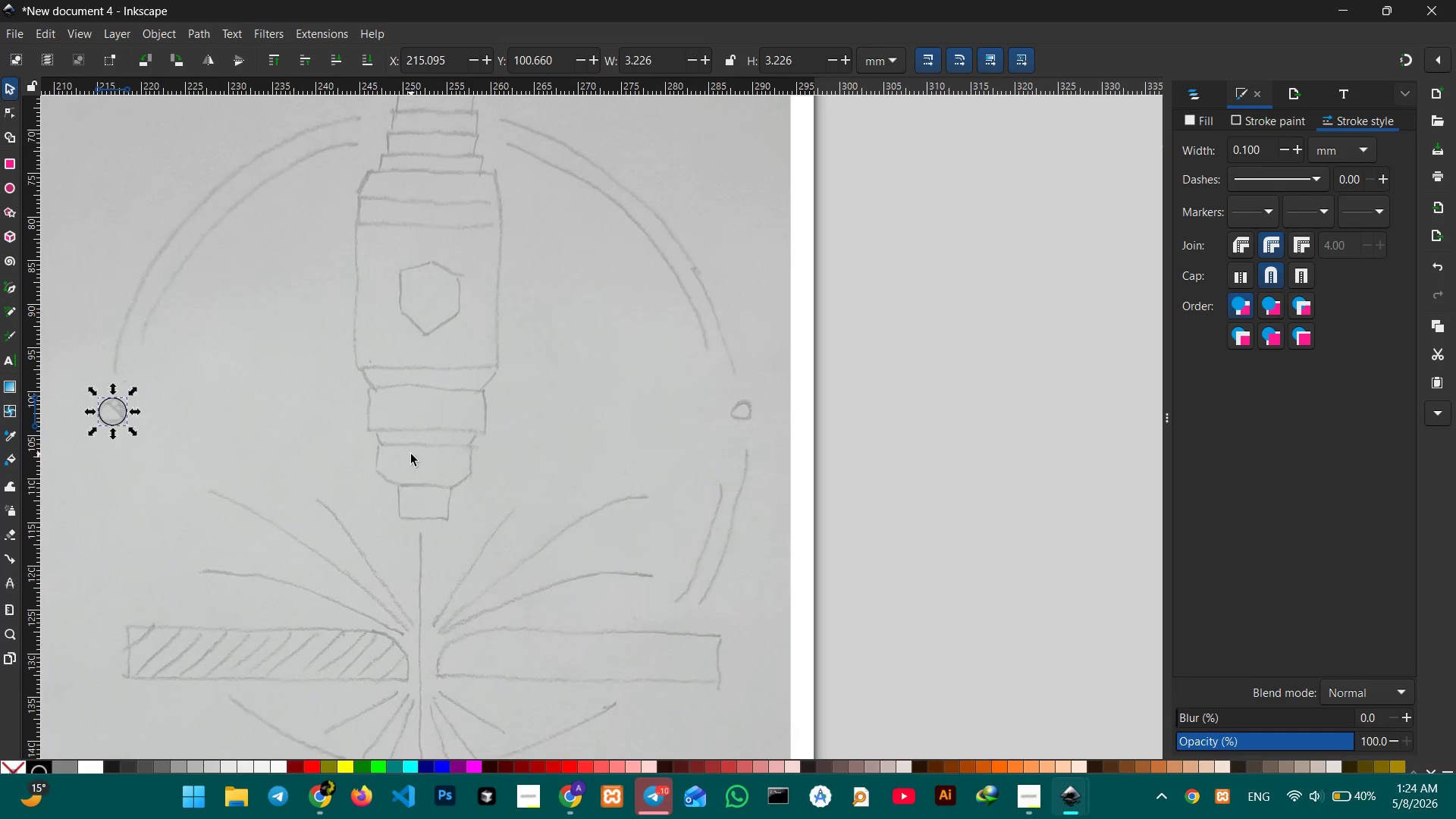 
key(Control+V)
 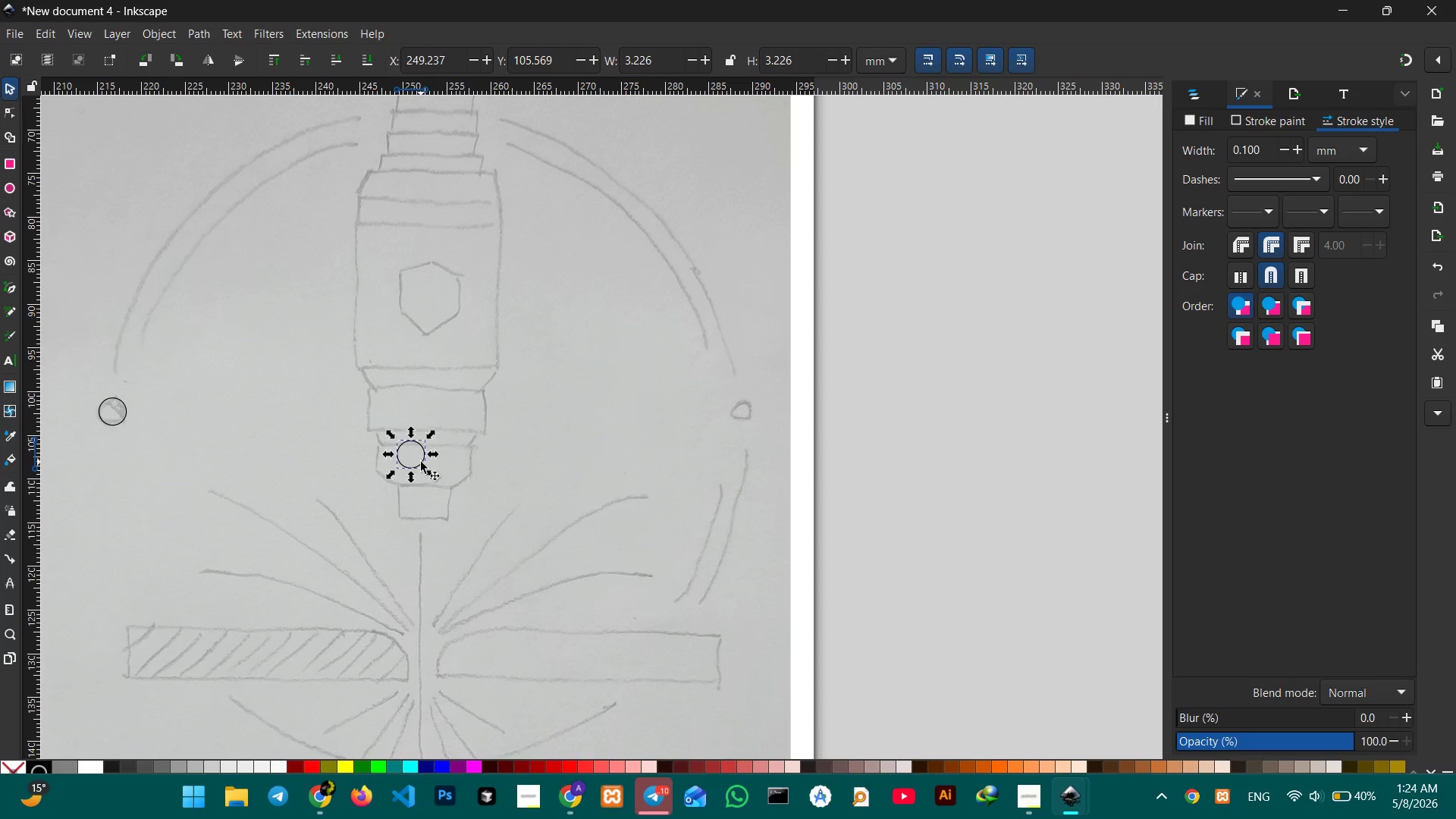 
left_click_drag(start_coordinate=[421, 462], to_coordinate=[755, 419])
 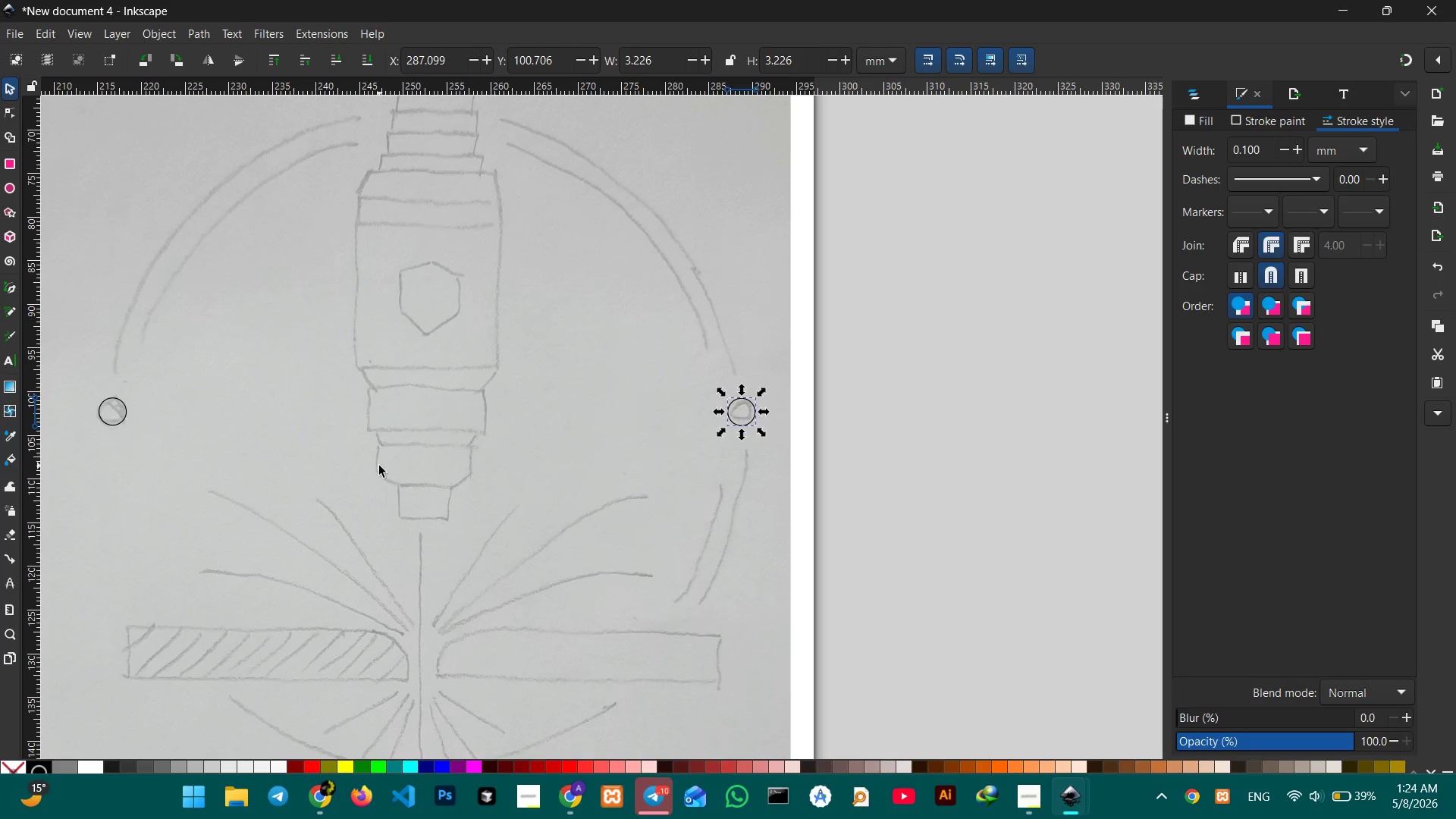 
left_click([379, 466])
 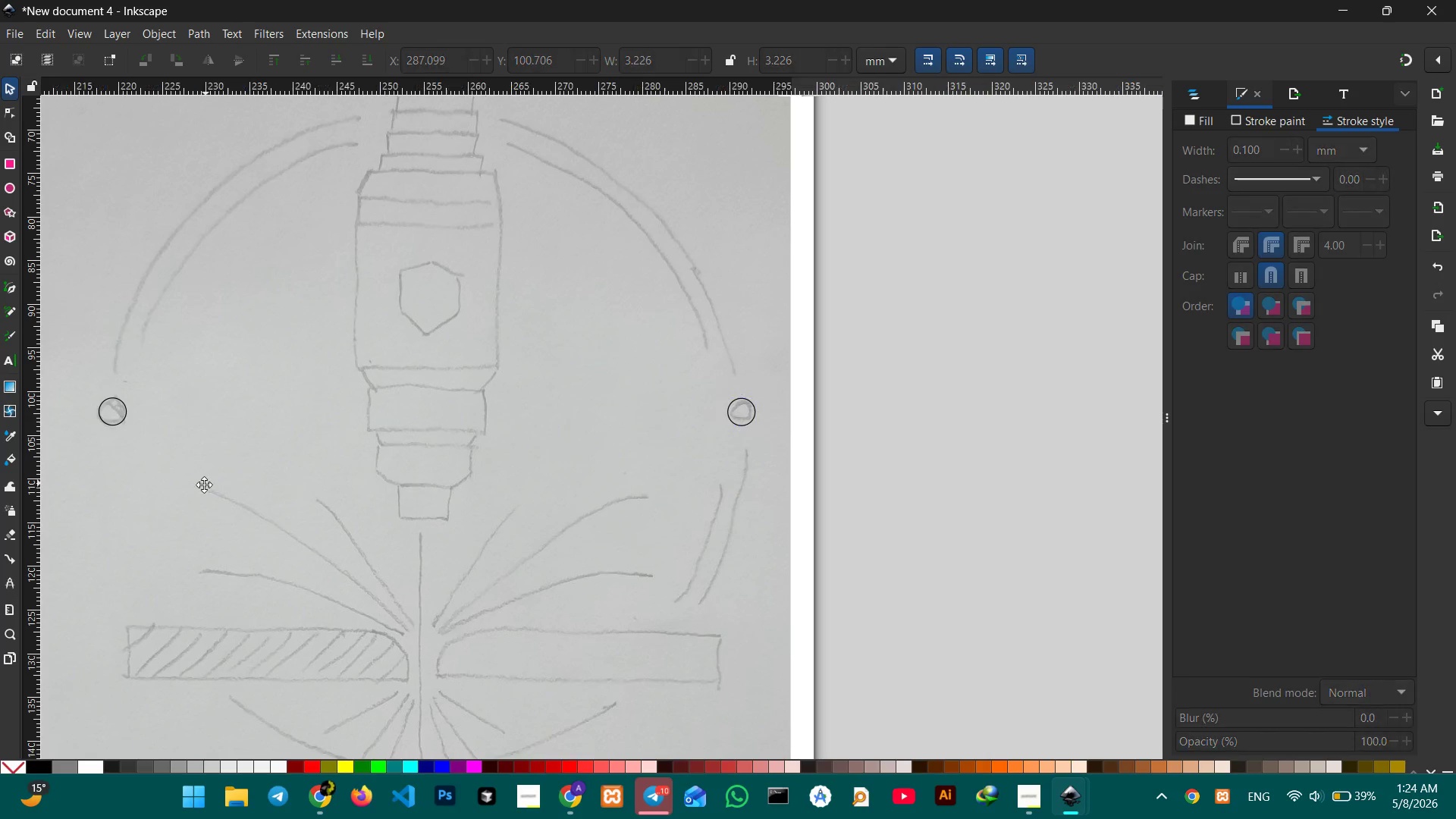 
hold_key(key=Space, duration=0.78)
 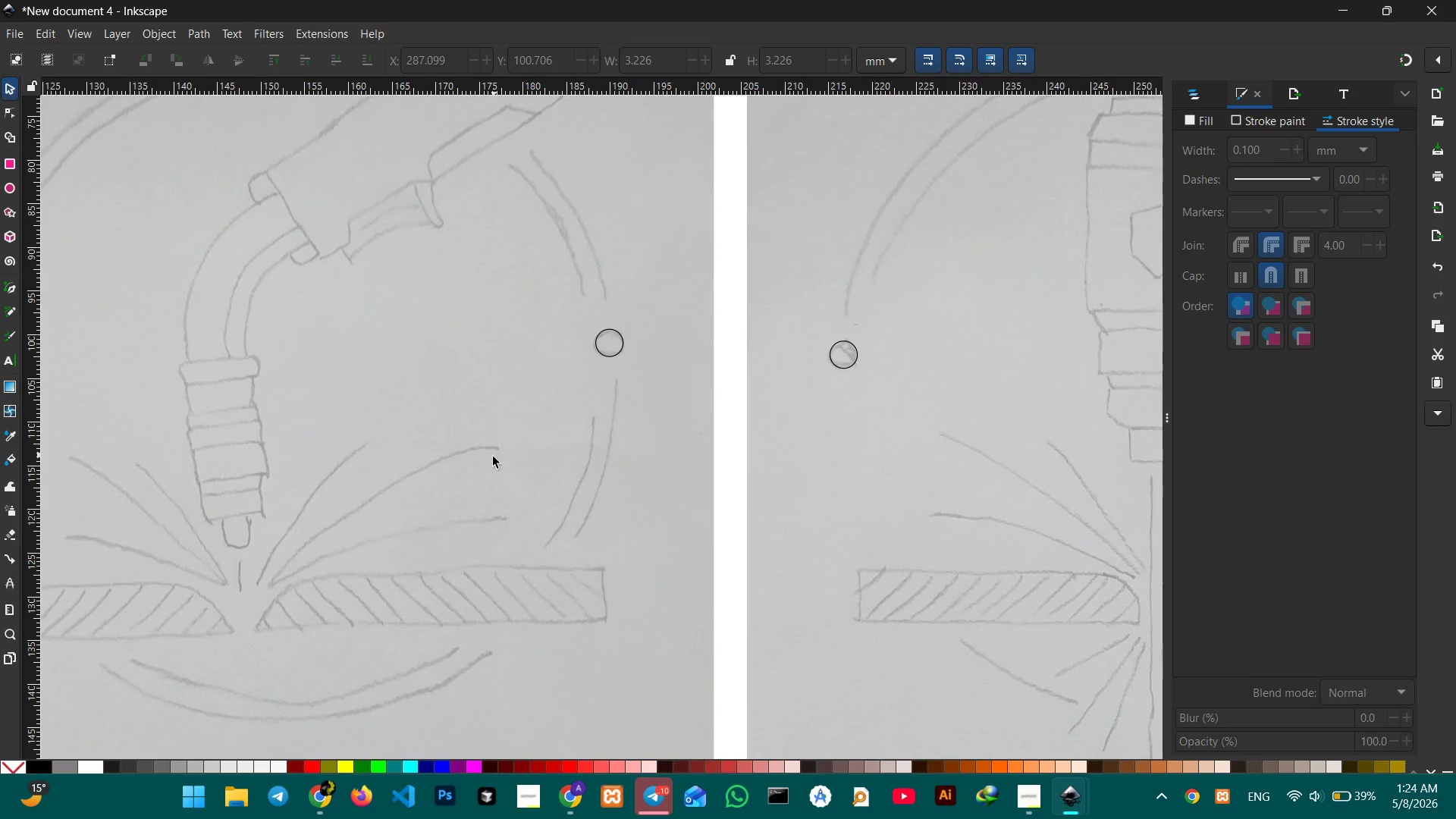 
left_click_drag(start_coordinate=[202, 485], to_coordinate=[961, 426])
 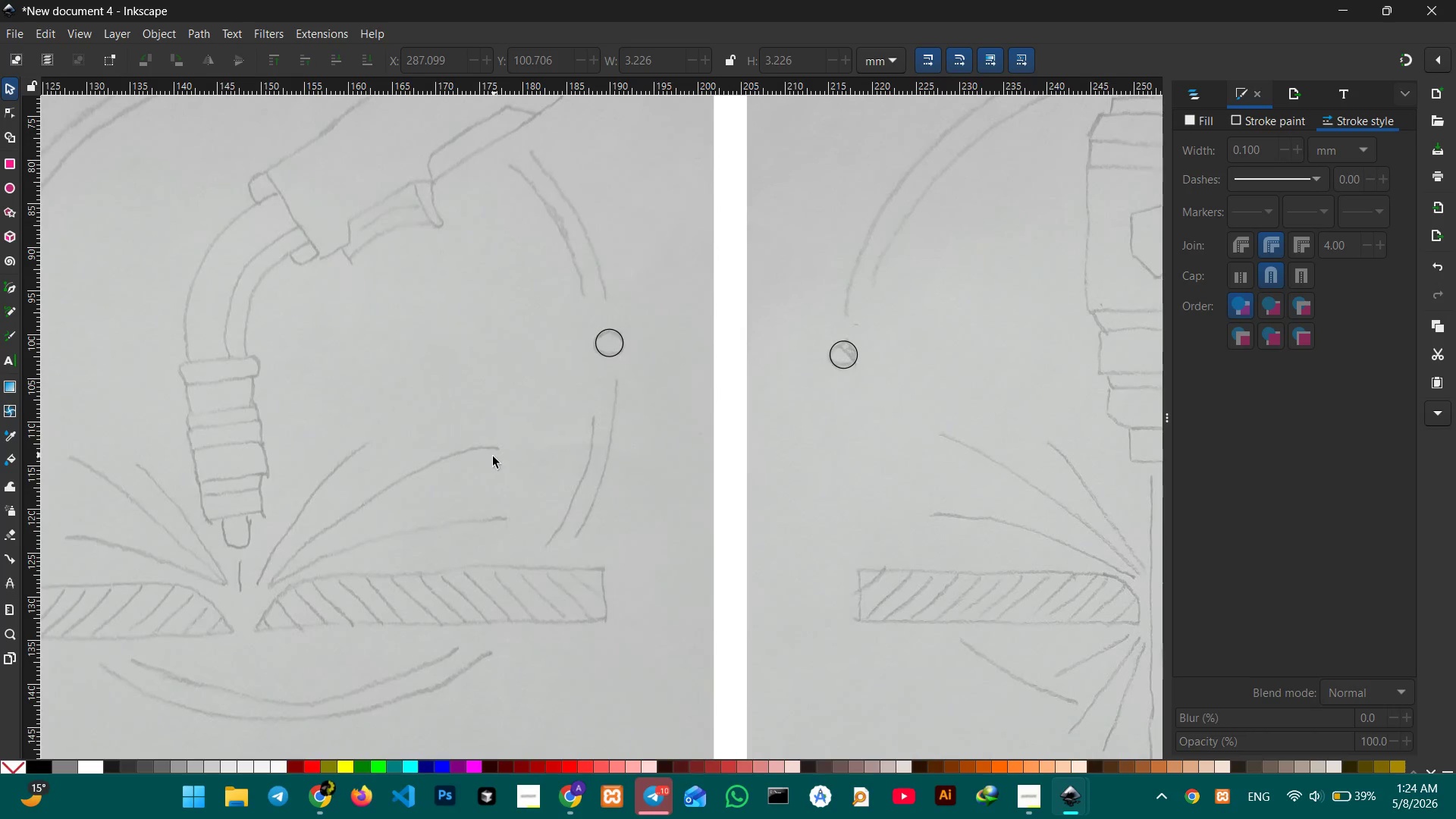 
hold_key(key=Space, duration=0.91)
 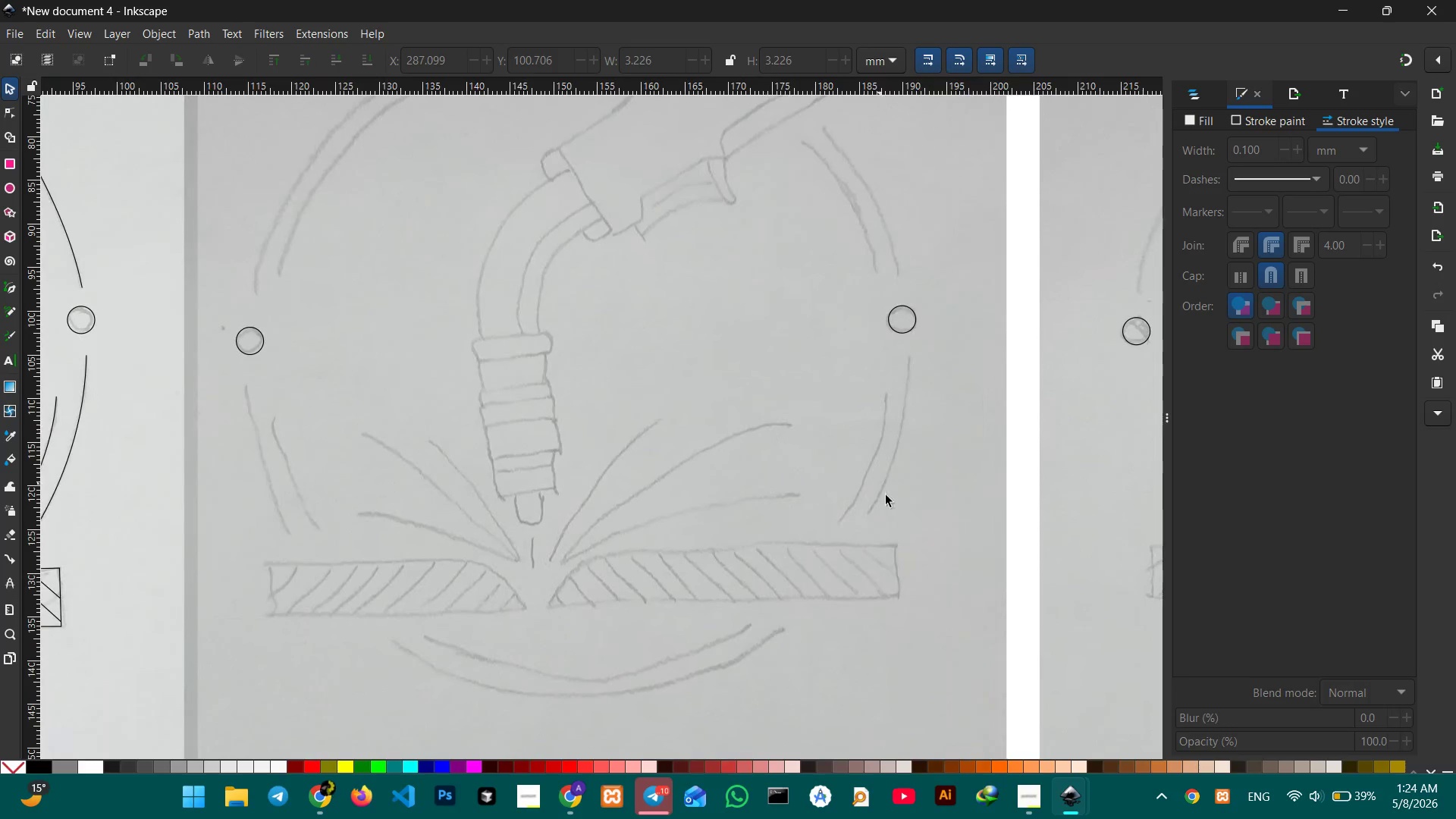 
left_click_drag(start_coordinate=[499, 456], to_coordinate=[786, 433])
 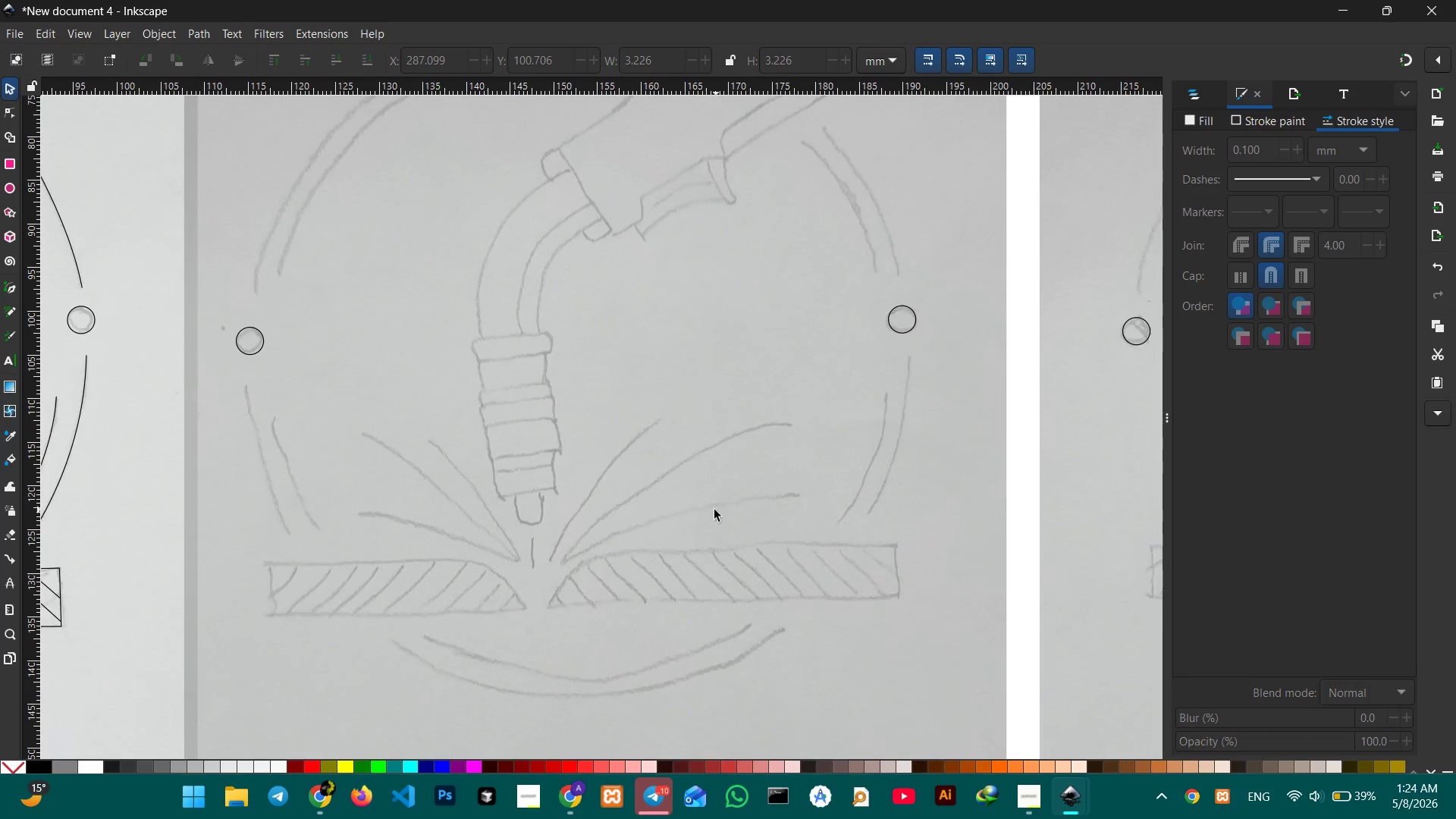 
hold_key(key=ControlLeft, duration=0.36)
 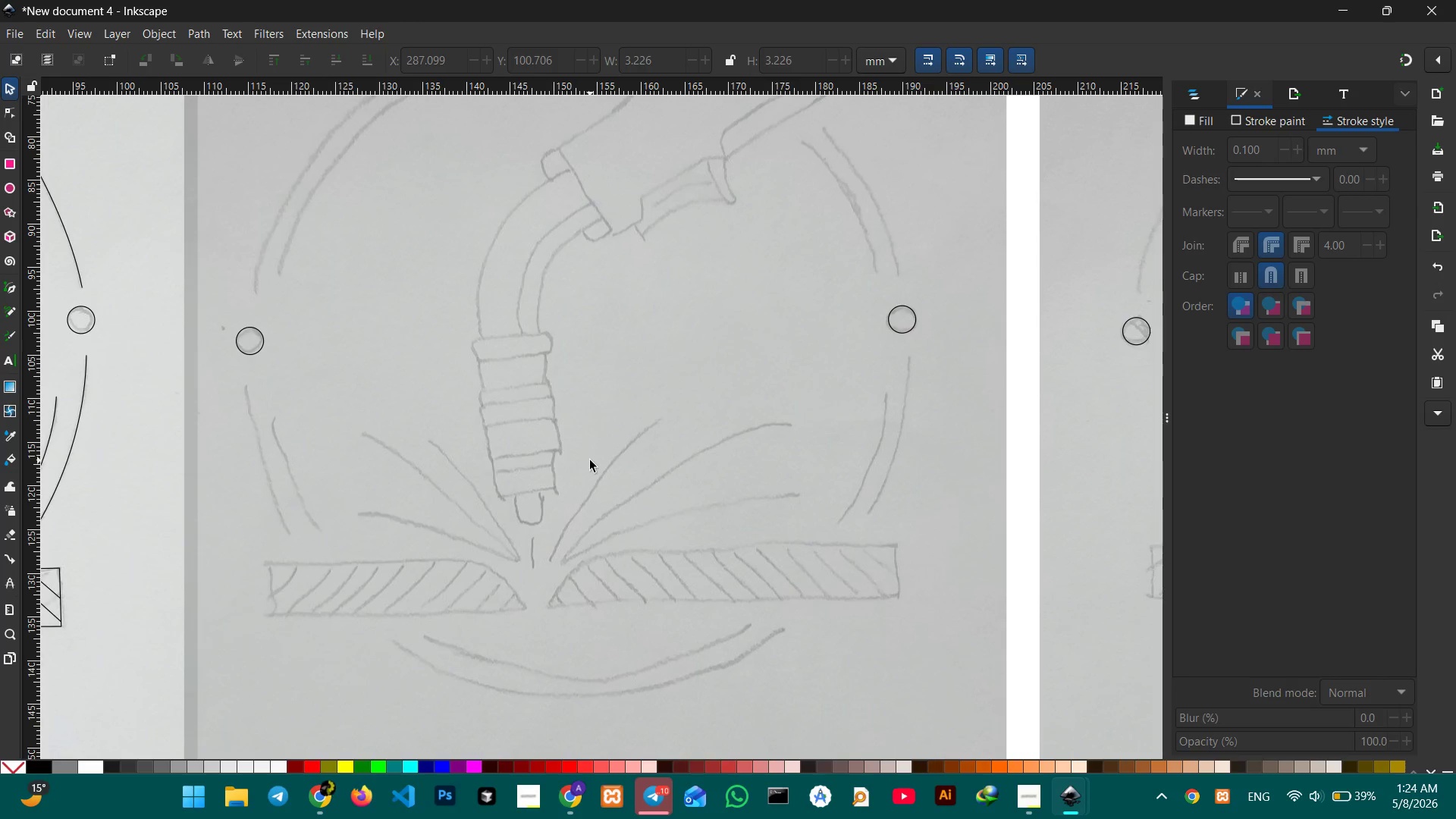 
wait(11.56)
 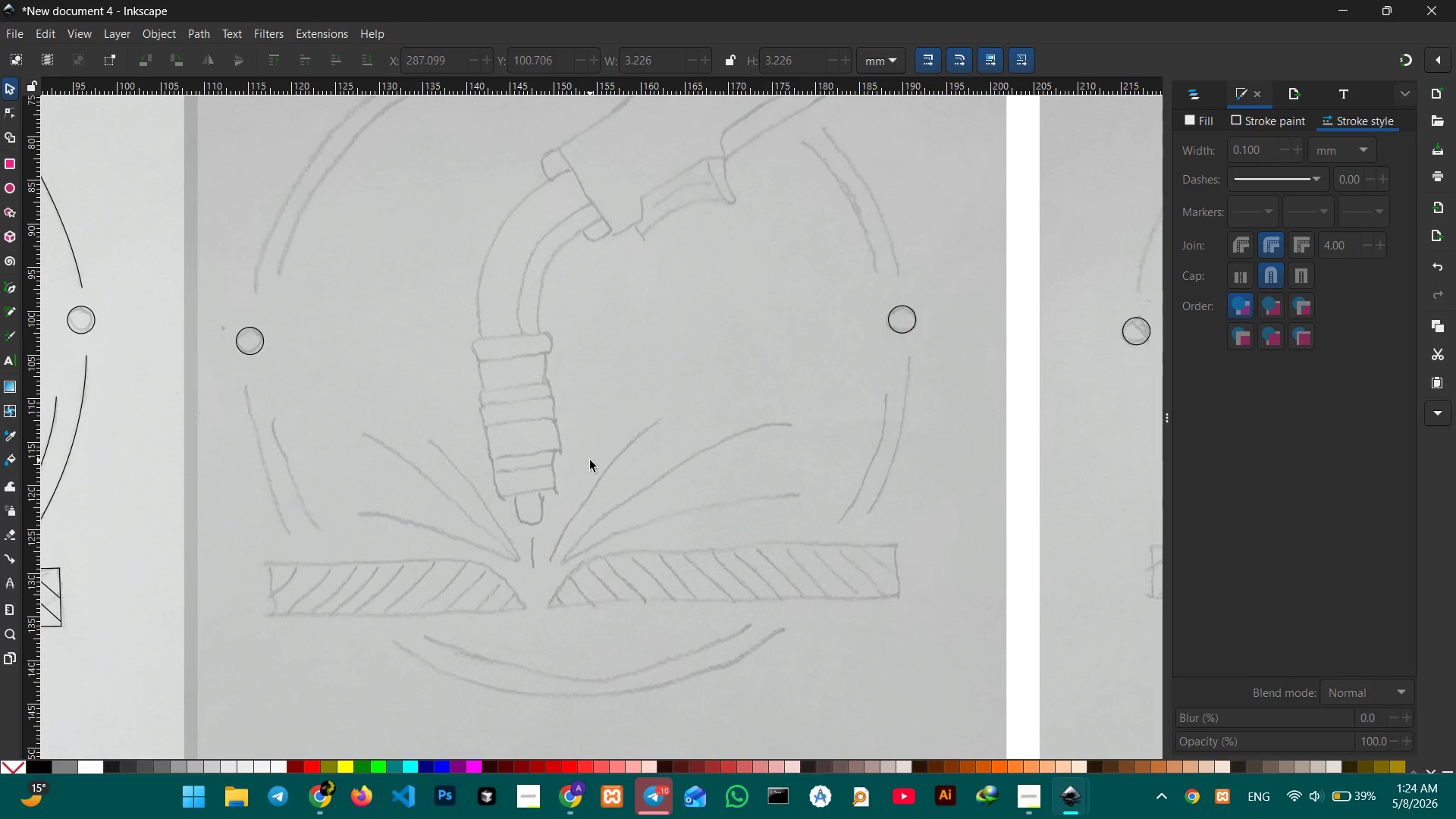 
hold_key(key=Space, duration=1.09)
 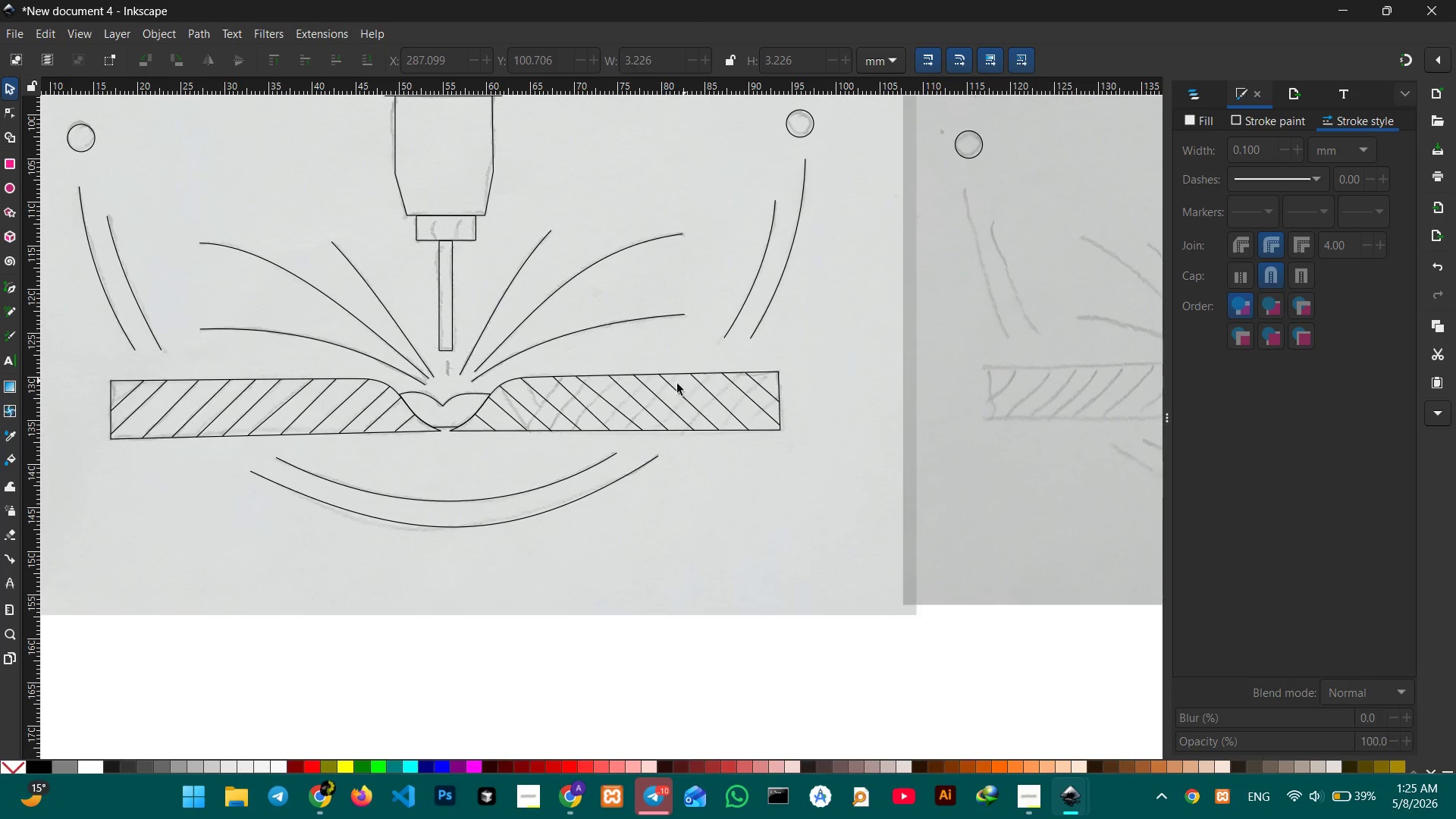 
left_click_drag(start_coordinate=[275, 509], to_coordinate=[1006, 309])
 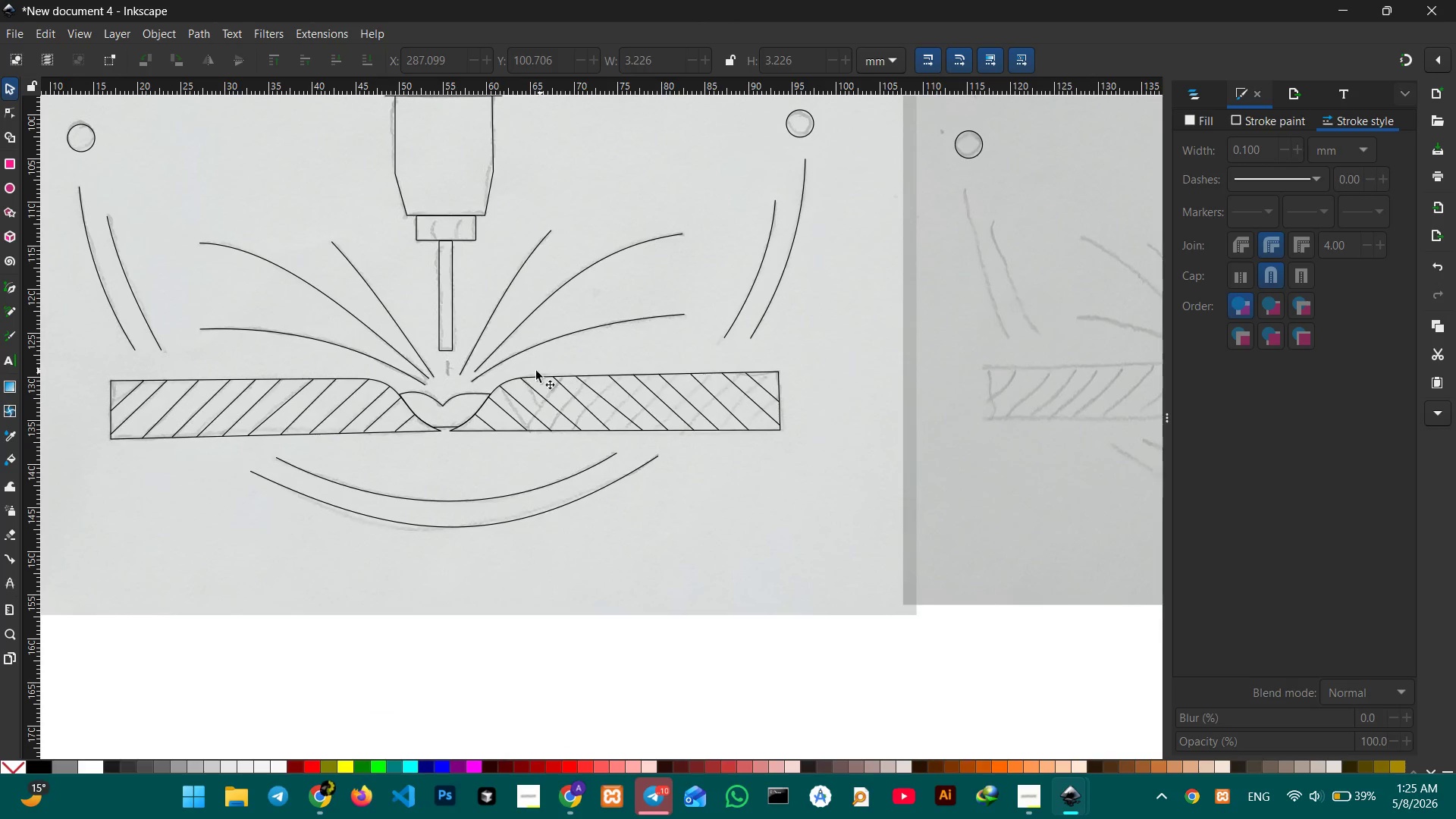 
left_click_drag(start_coordinate=[520, 369], to_coordinate=[824, 441])
 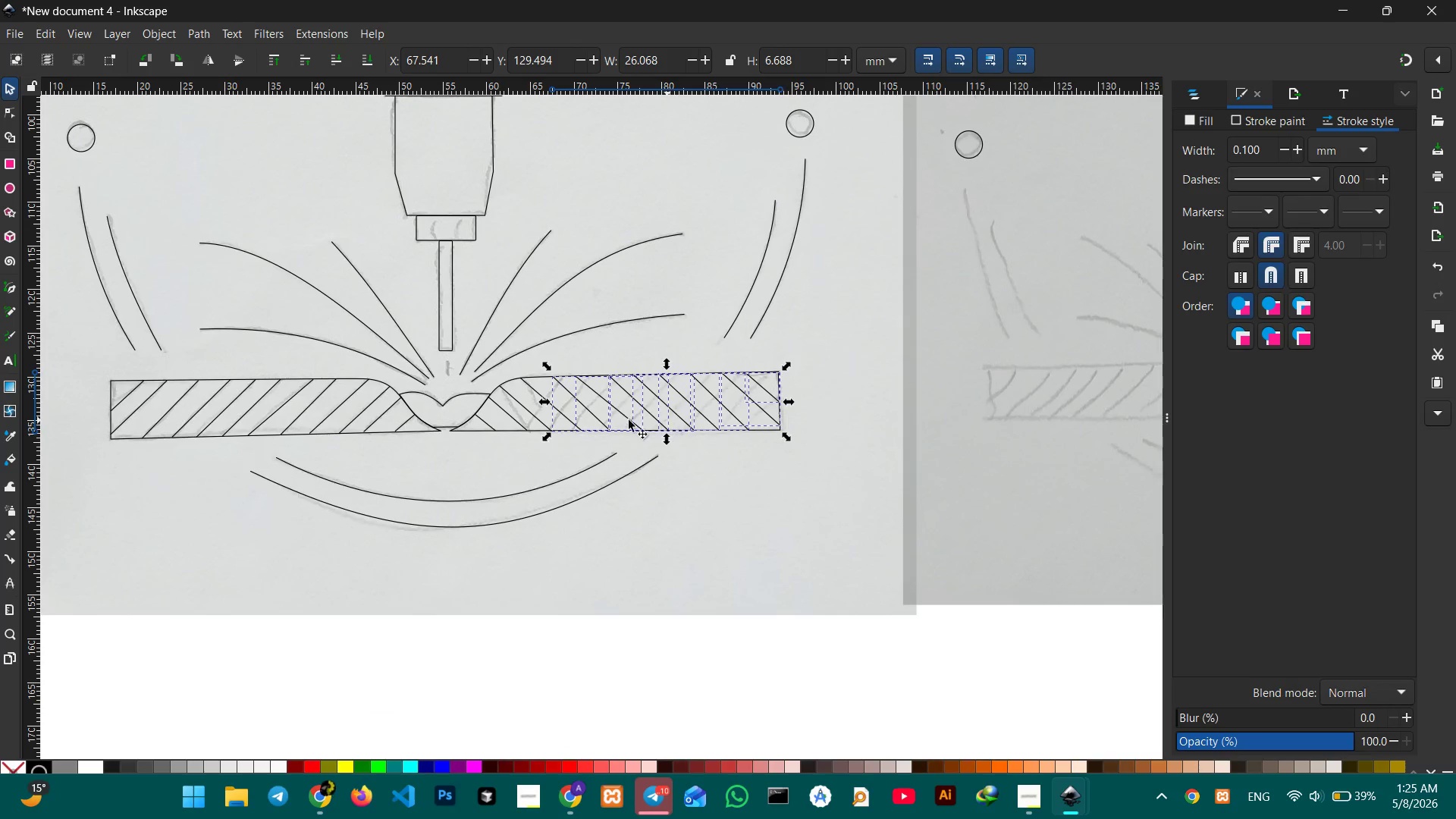 
left_click([574, 393])
 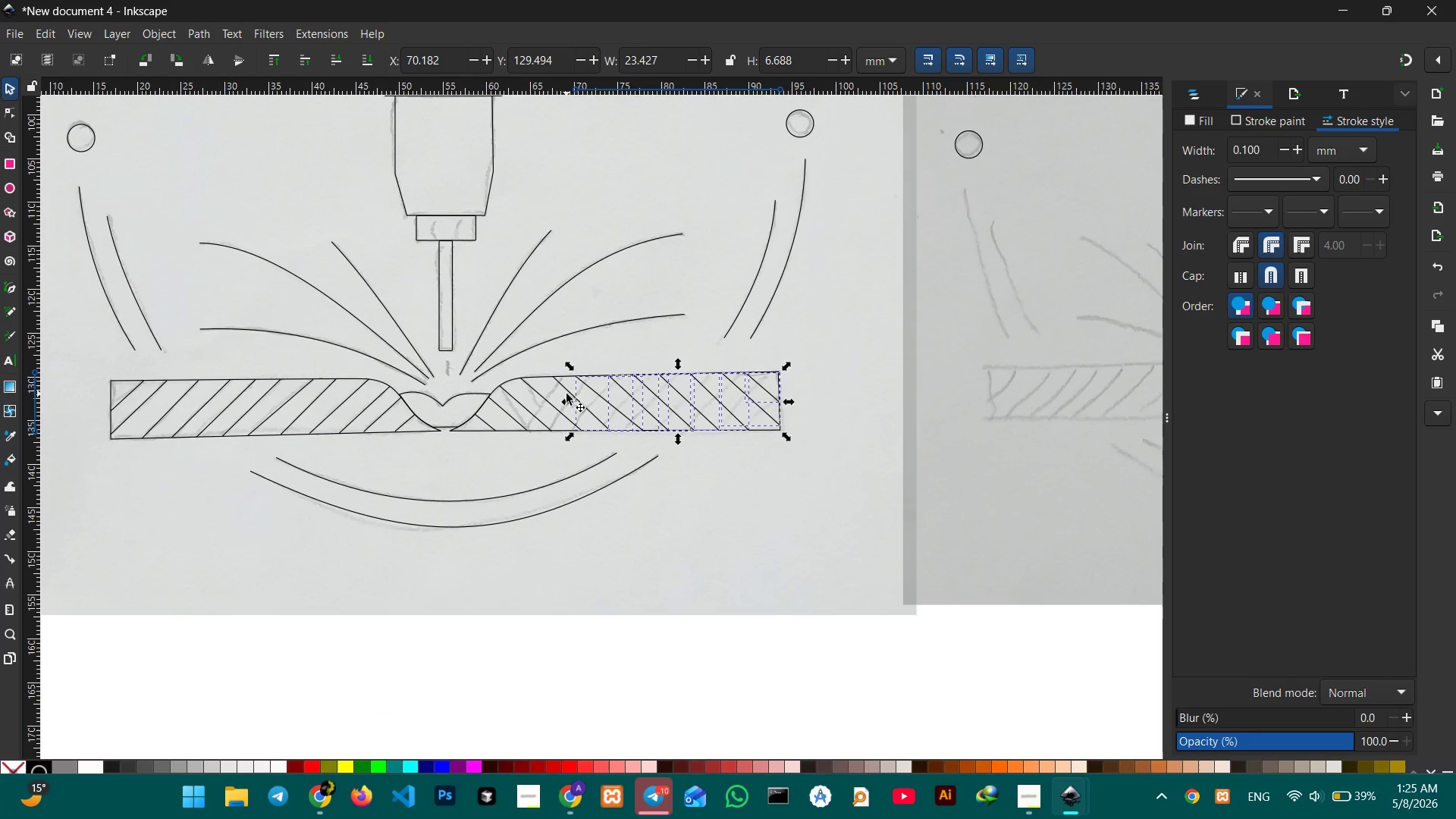 
left_click([568, 394])
 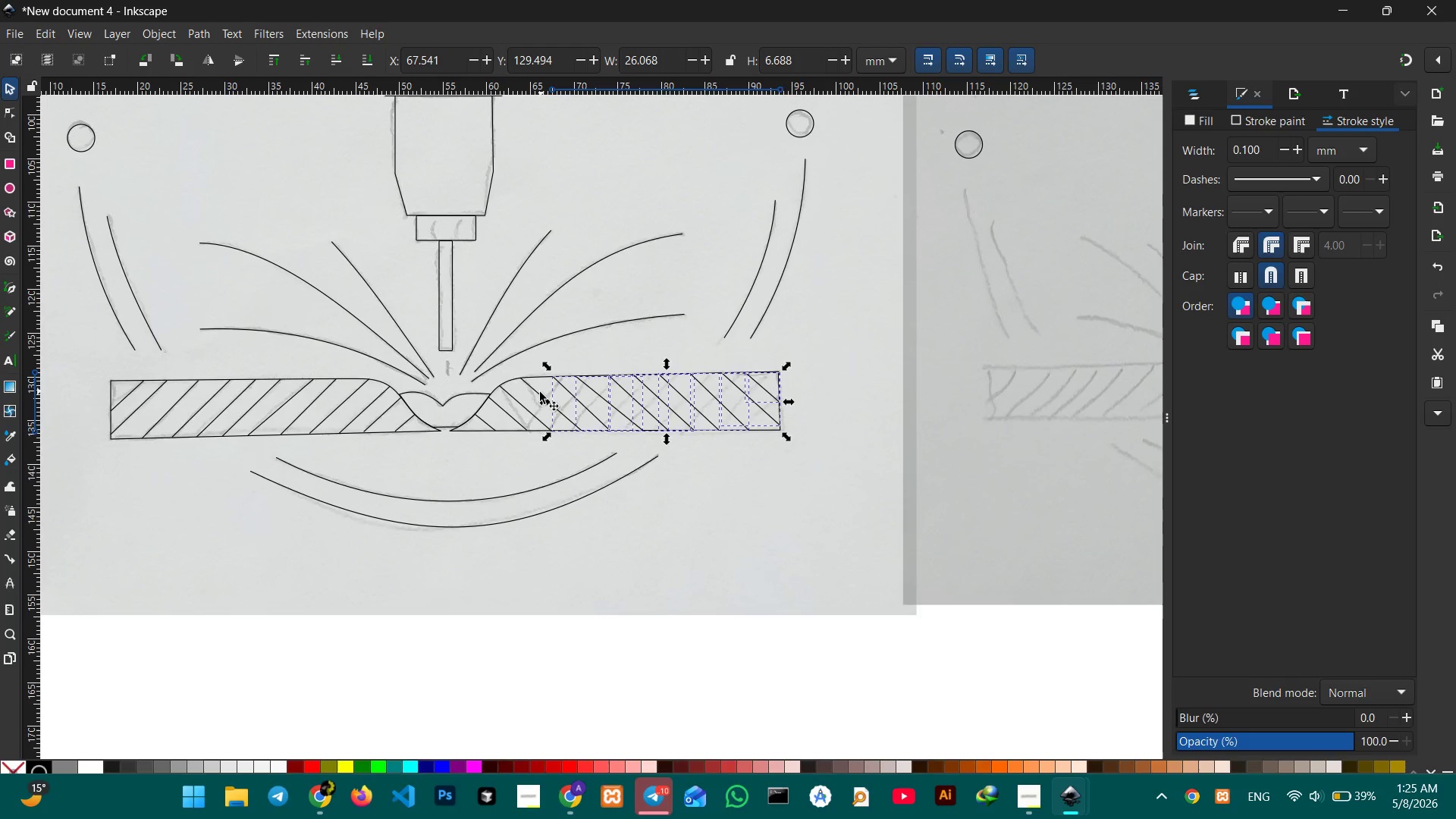 
left_click([535, 393])
 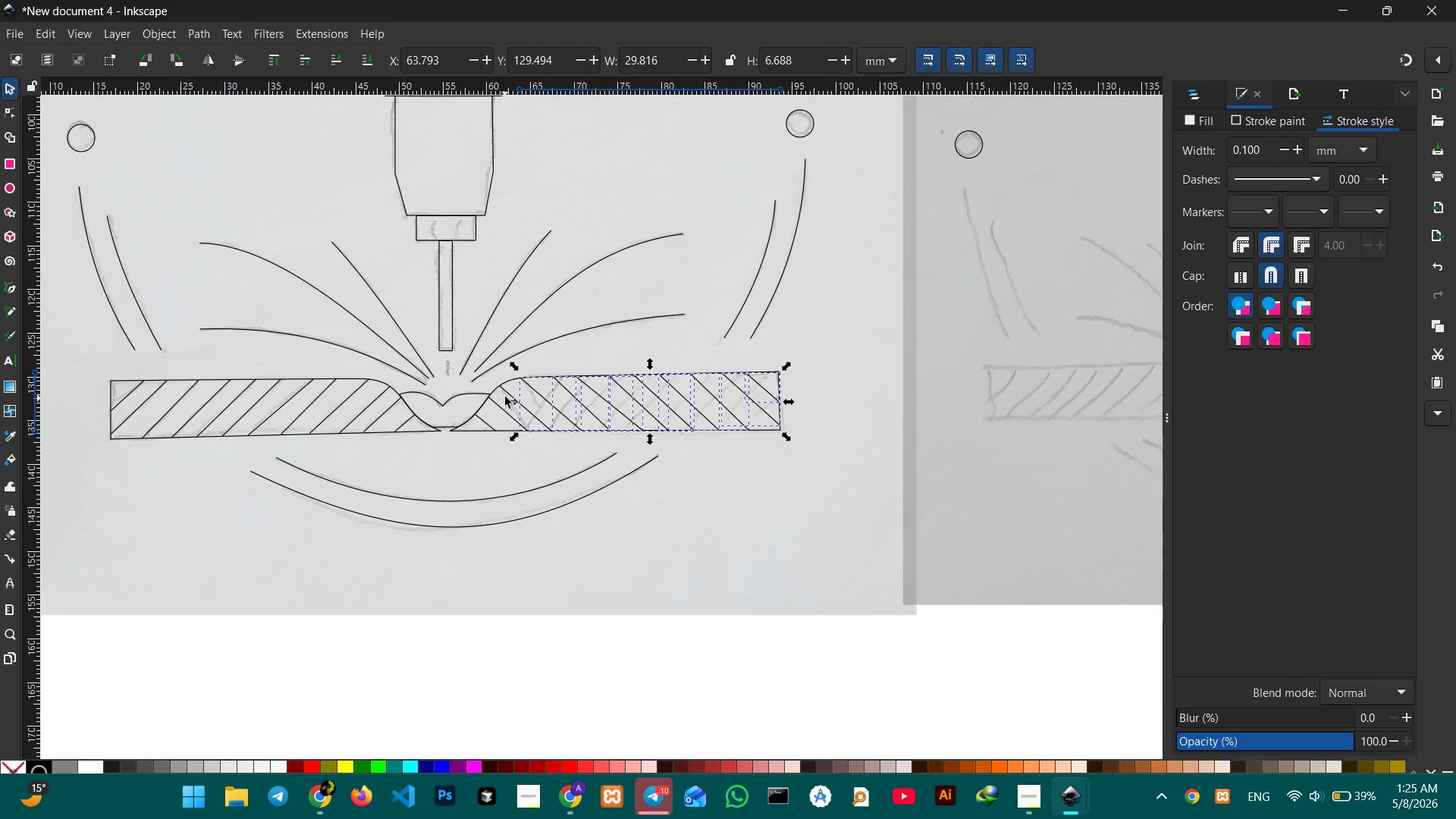 
left_click([506, 394])
 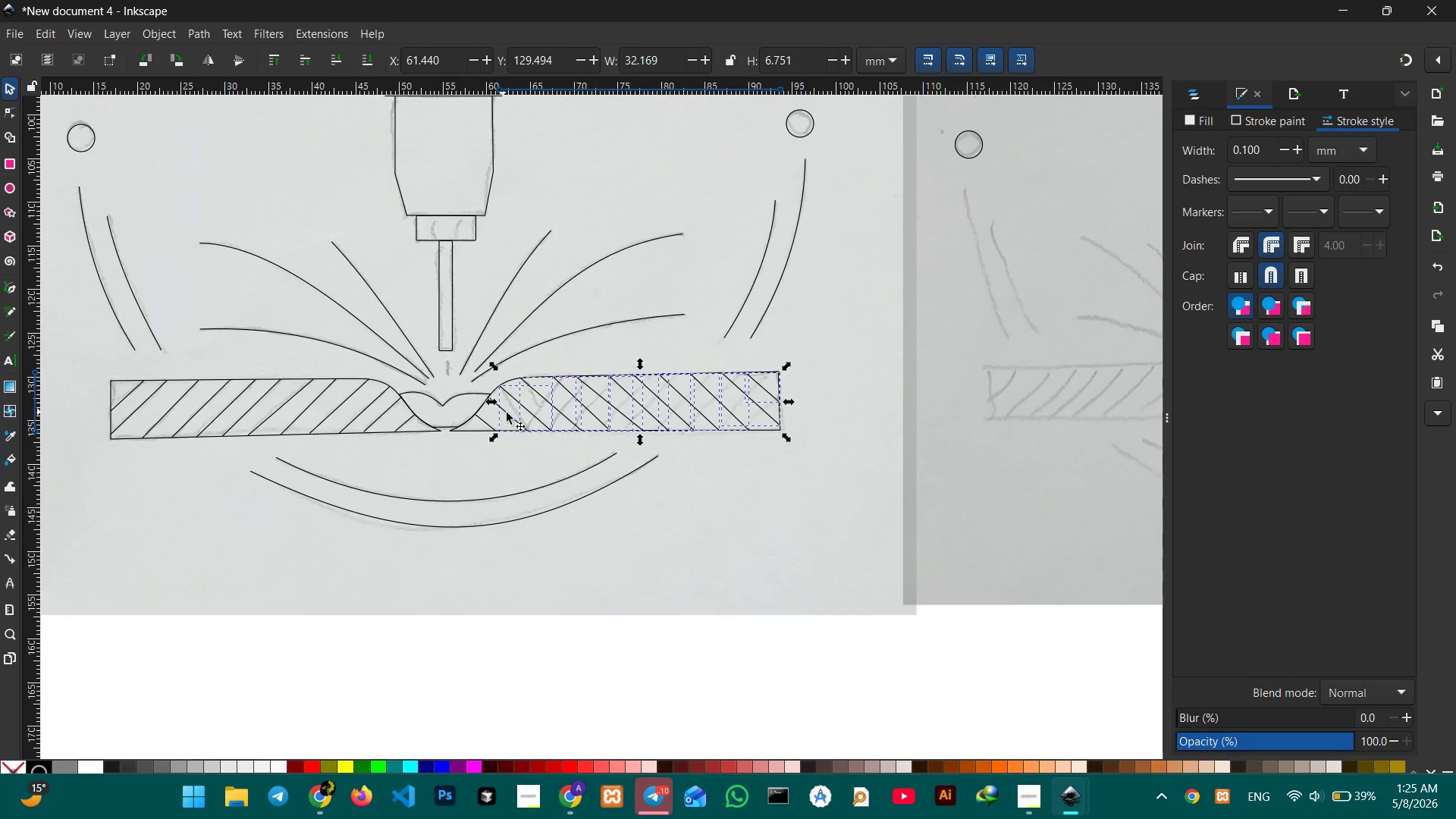 
left_click([507, 413])
 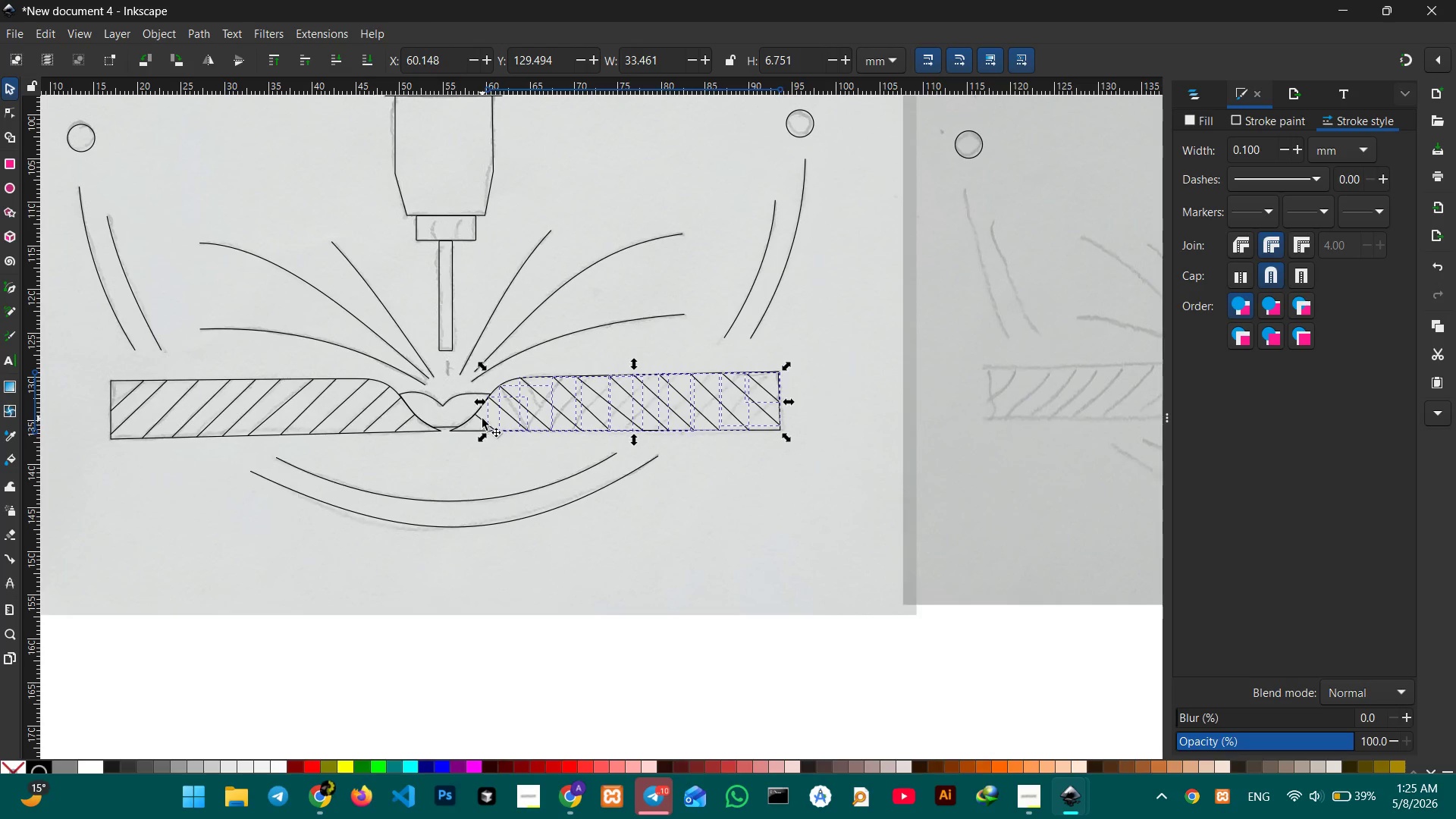 
left_click([482, 419])
 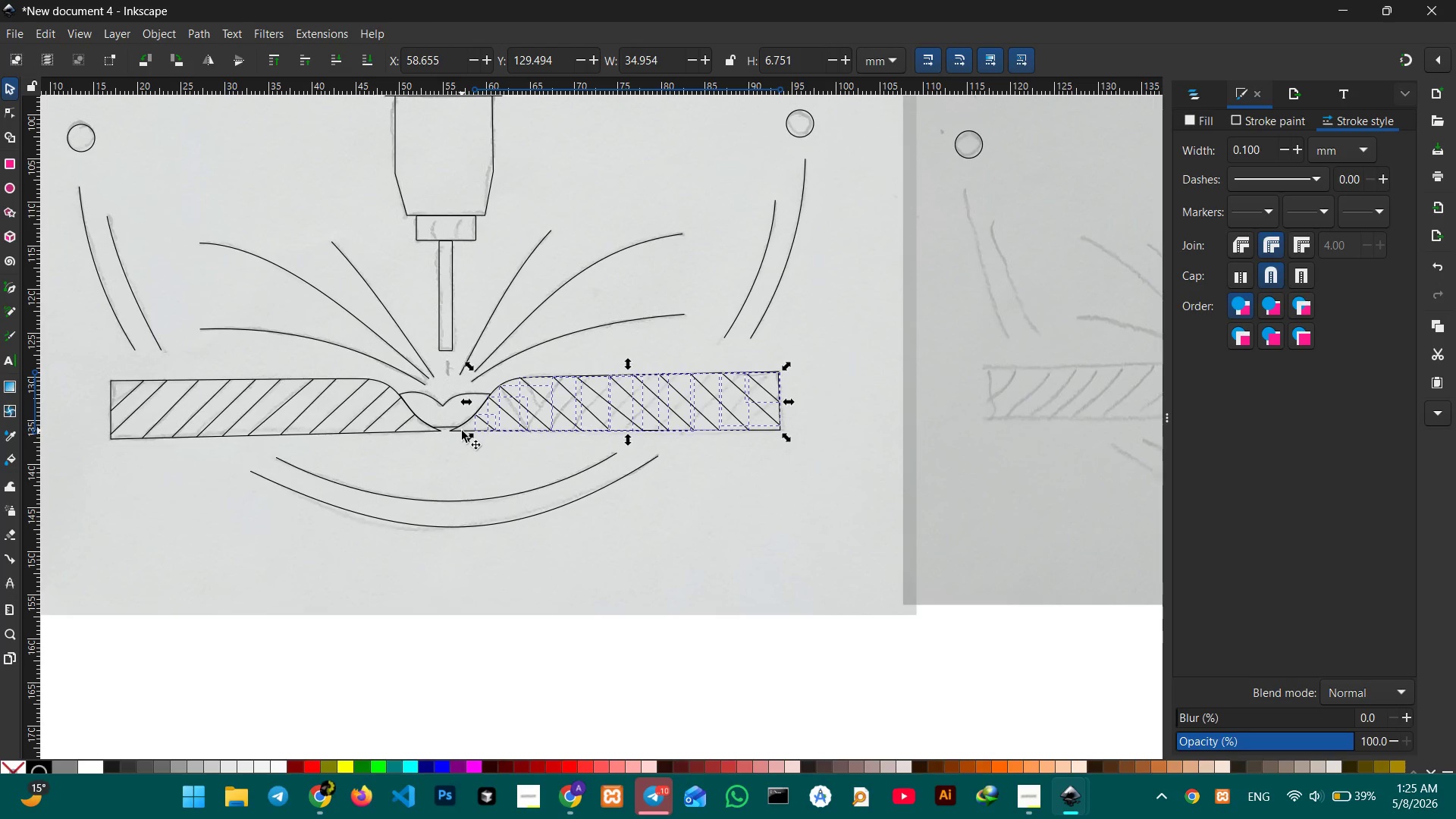 
left_click([462, 431])
 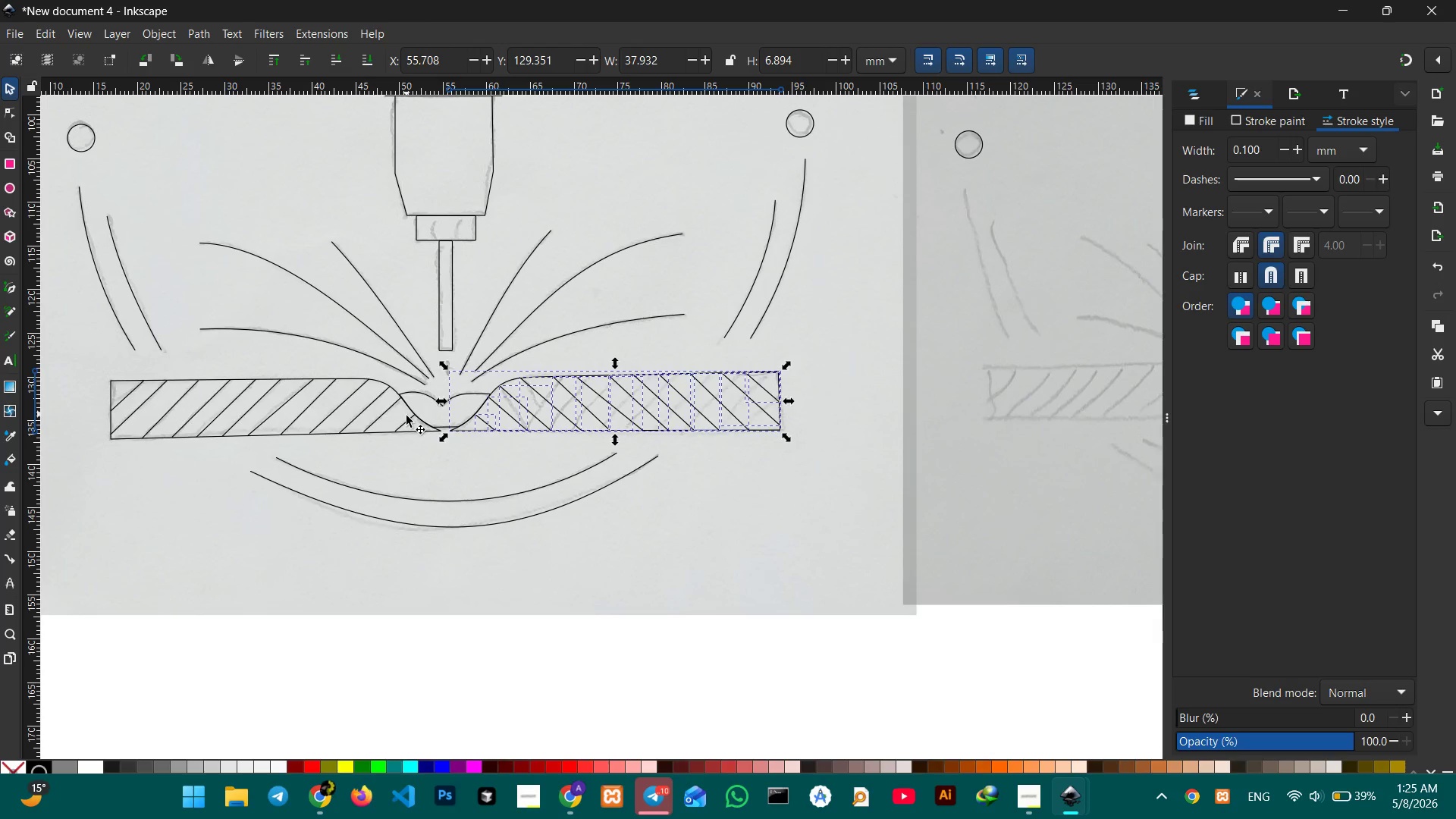 
left_click([405, 422])
 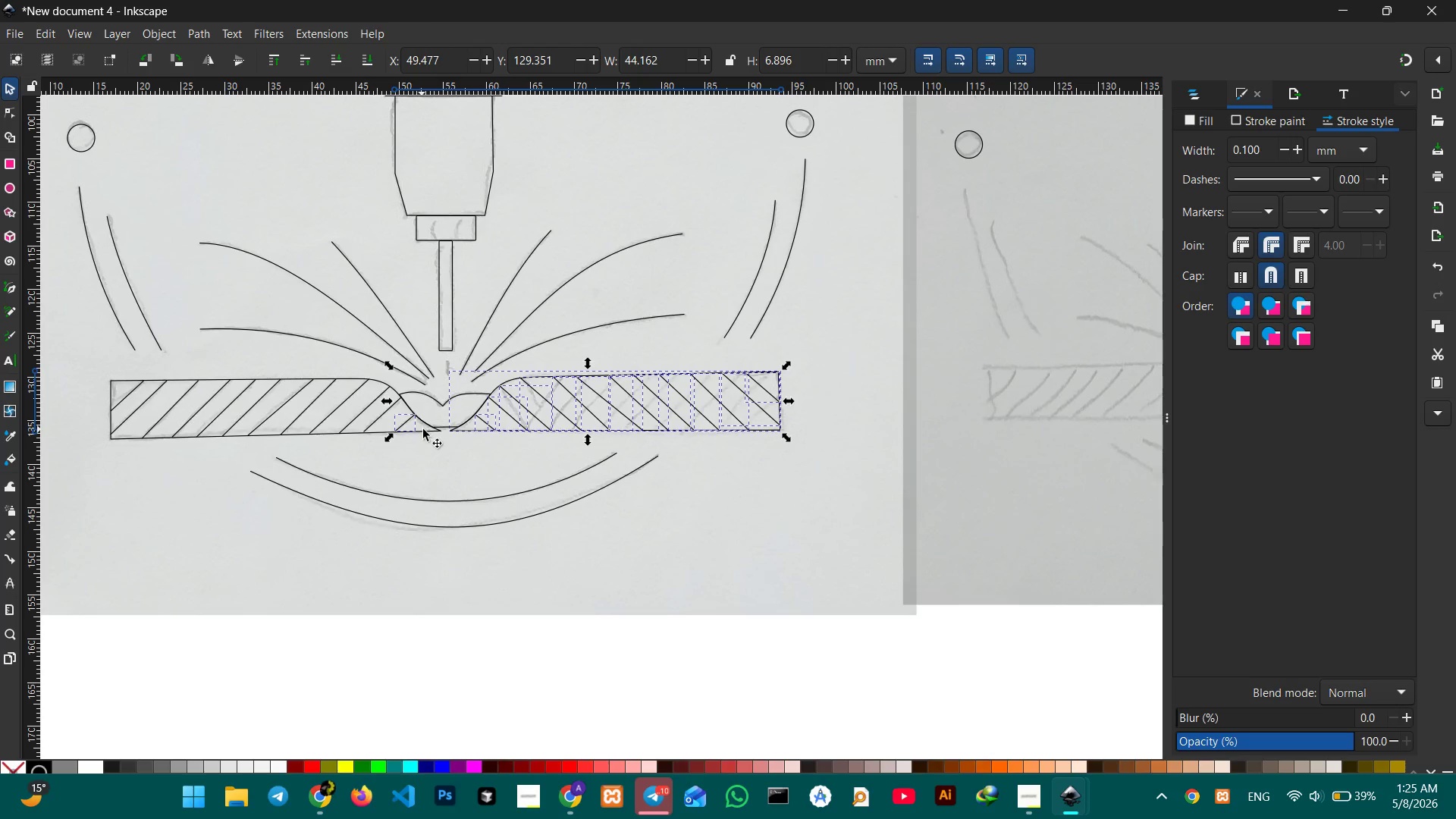 
left_click([433, 431])
 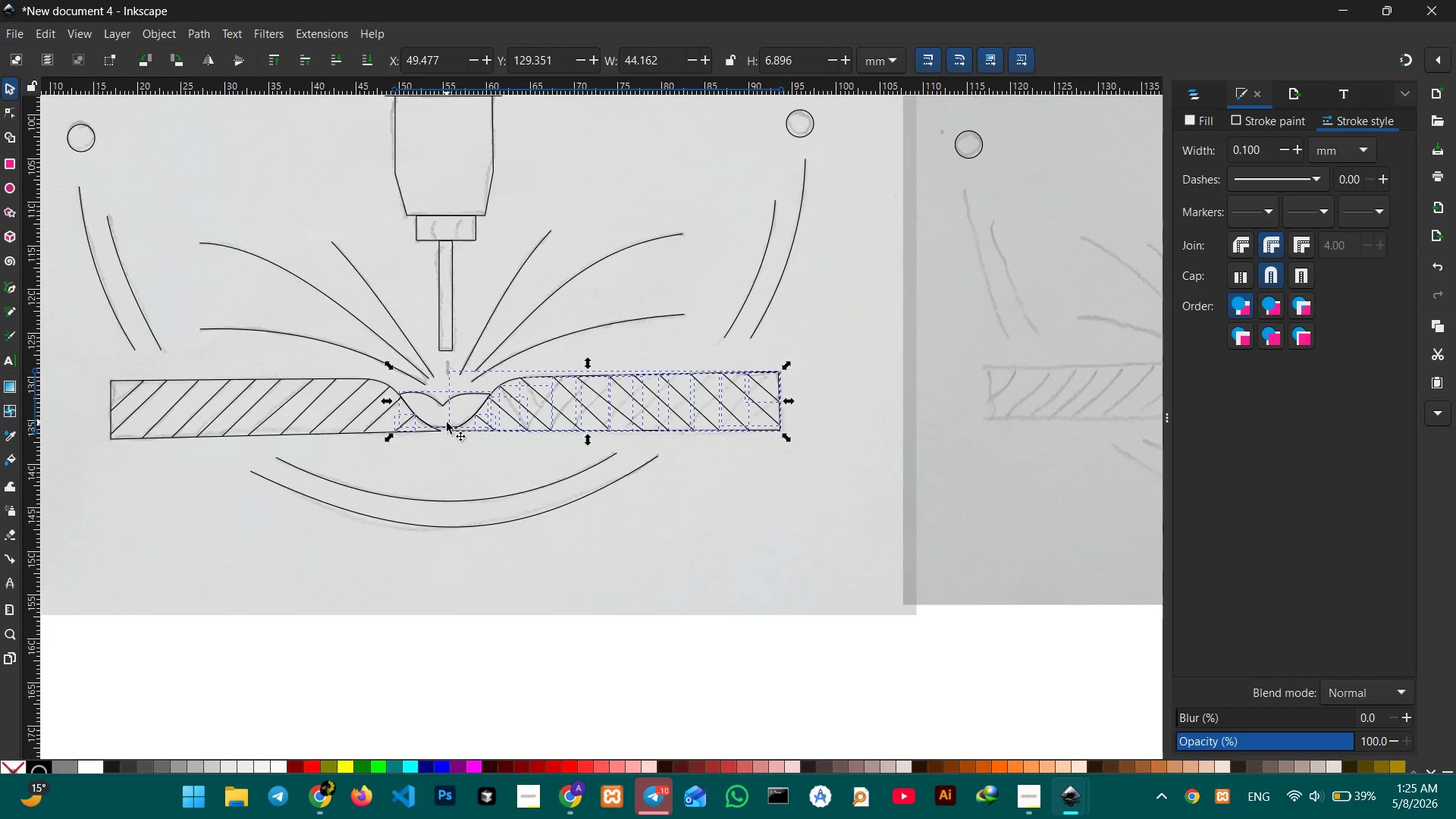 
left_click([444, 426])
 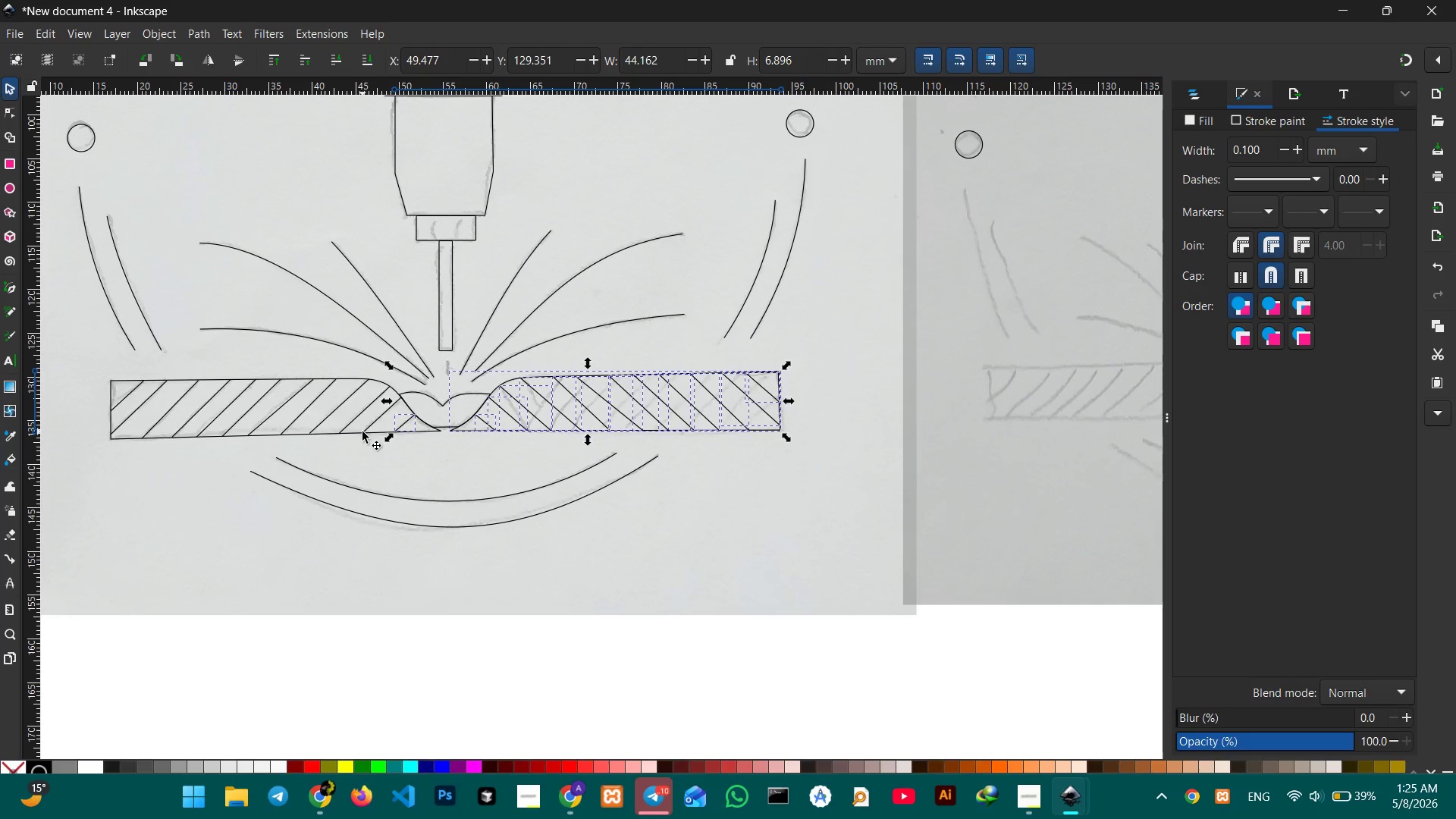 
left_click([362, 431])
 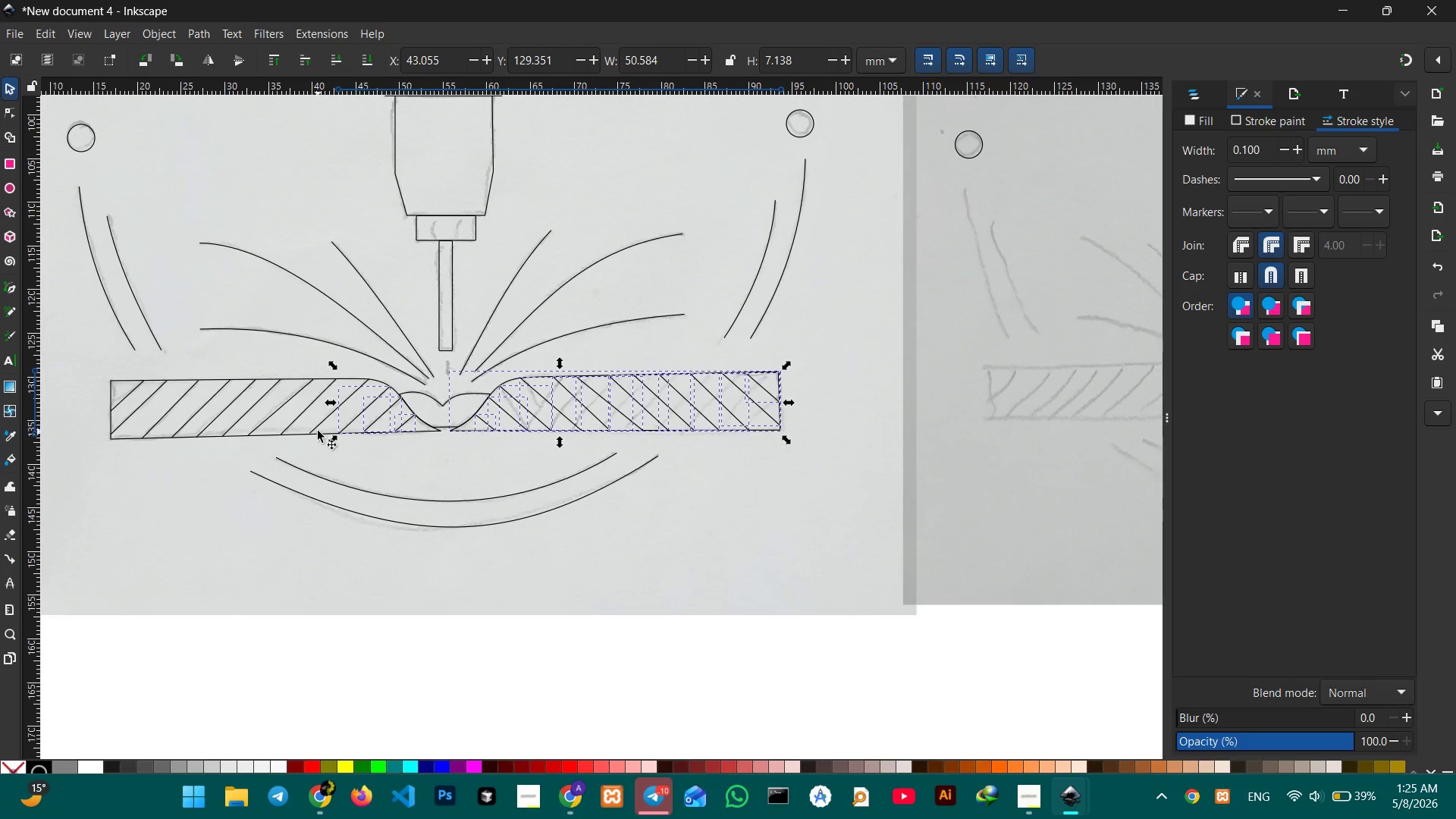 
left_click([315, 430])
 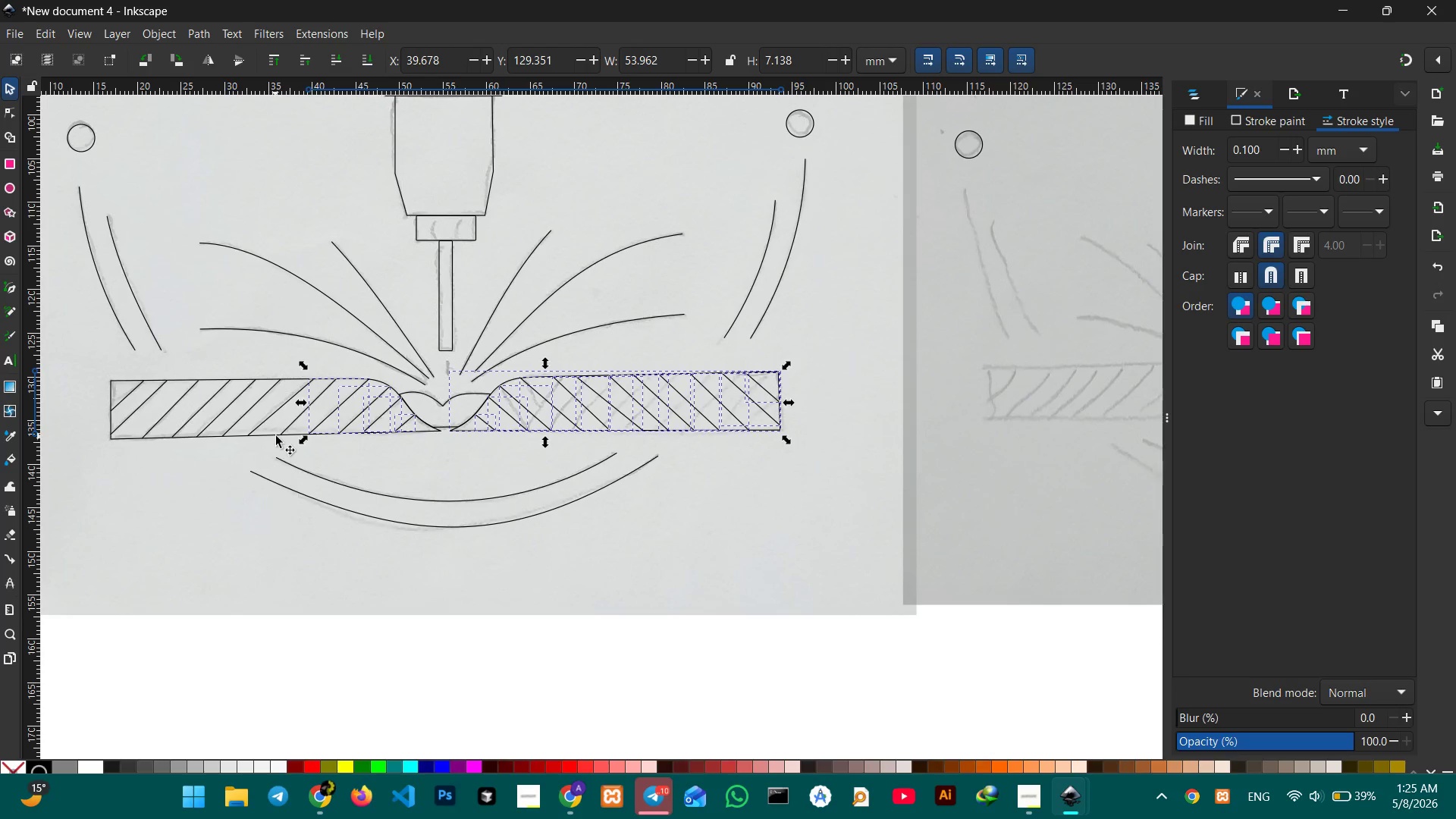 
left_click([281, 435])
 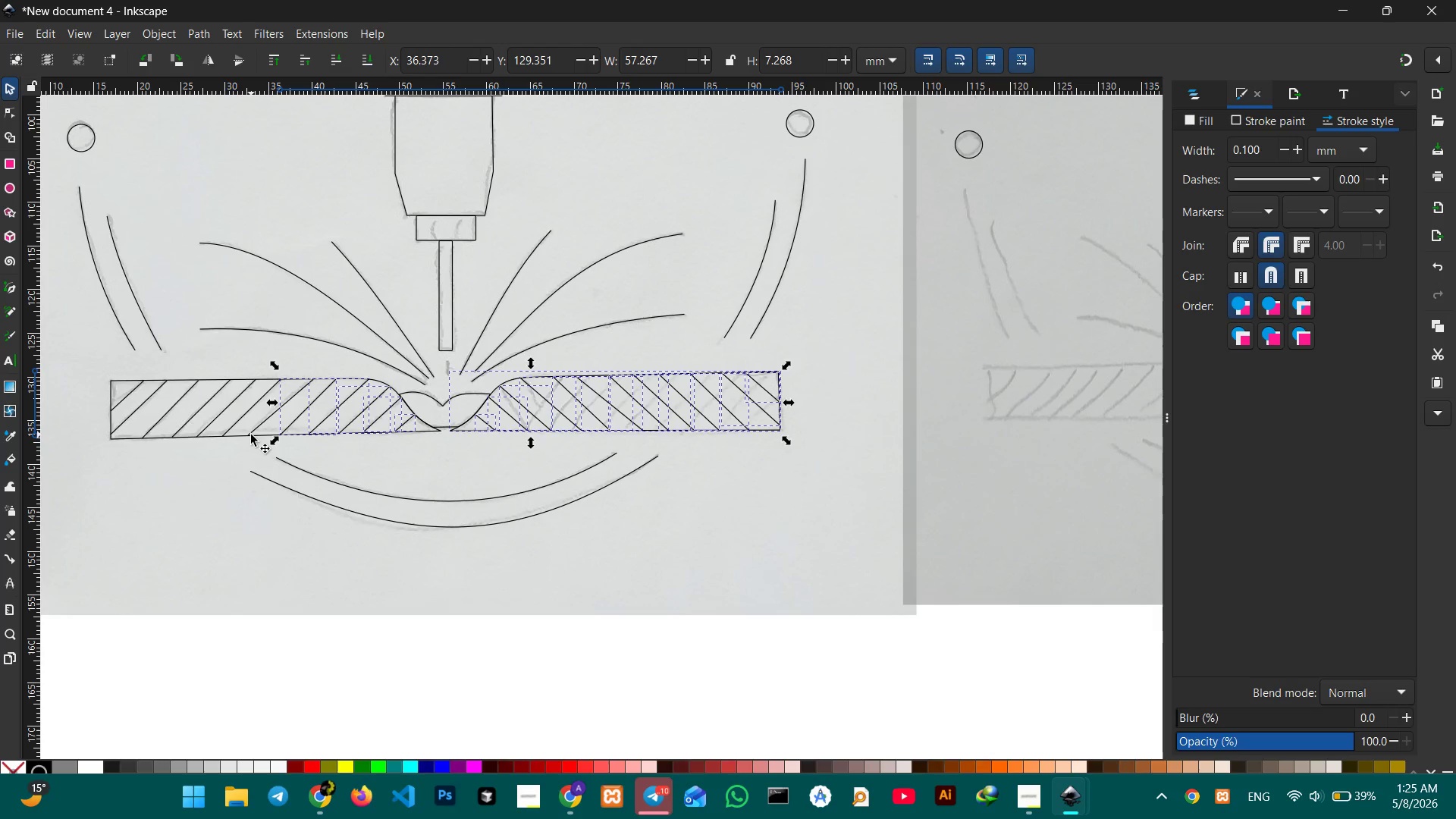 
left_click([251, 435])
 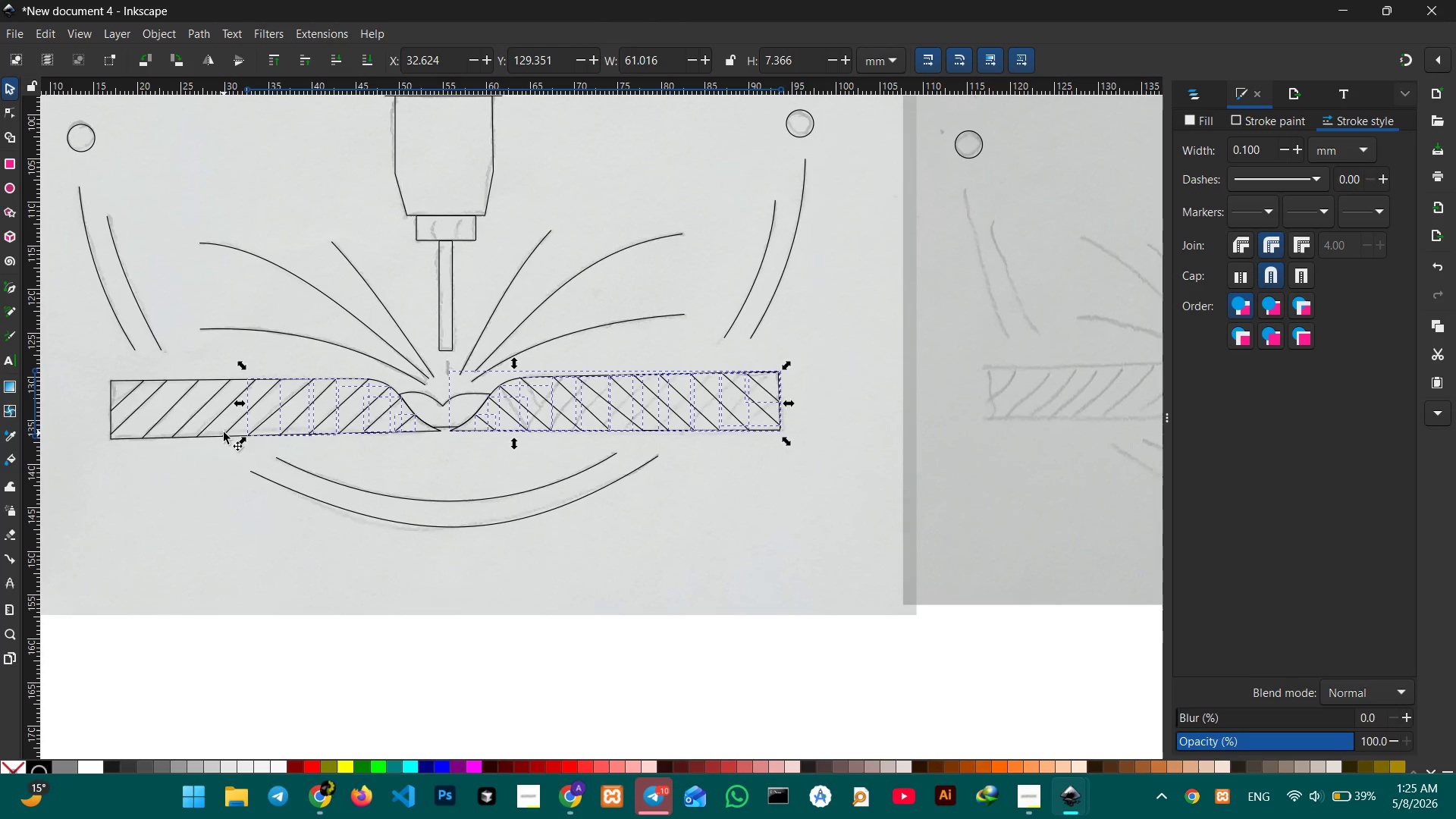 
left_click([224, 431])
 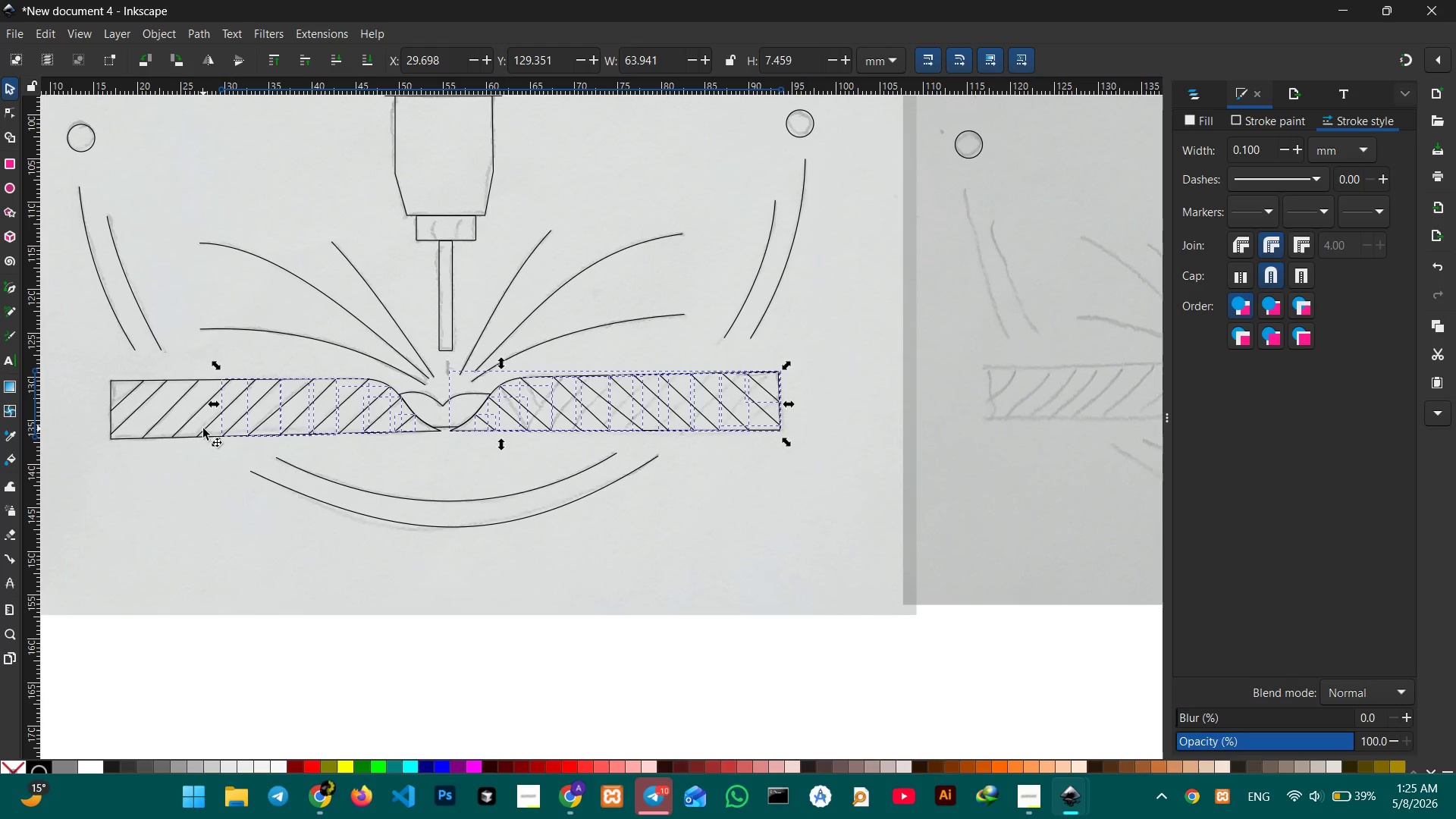 
left_click([203, 428])
 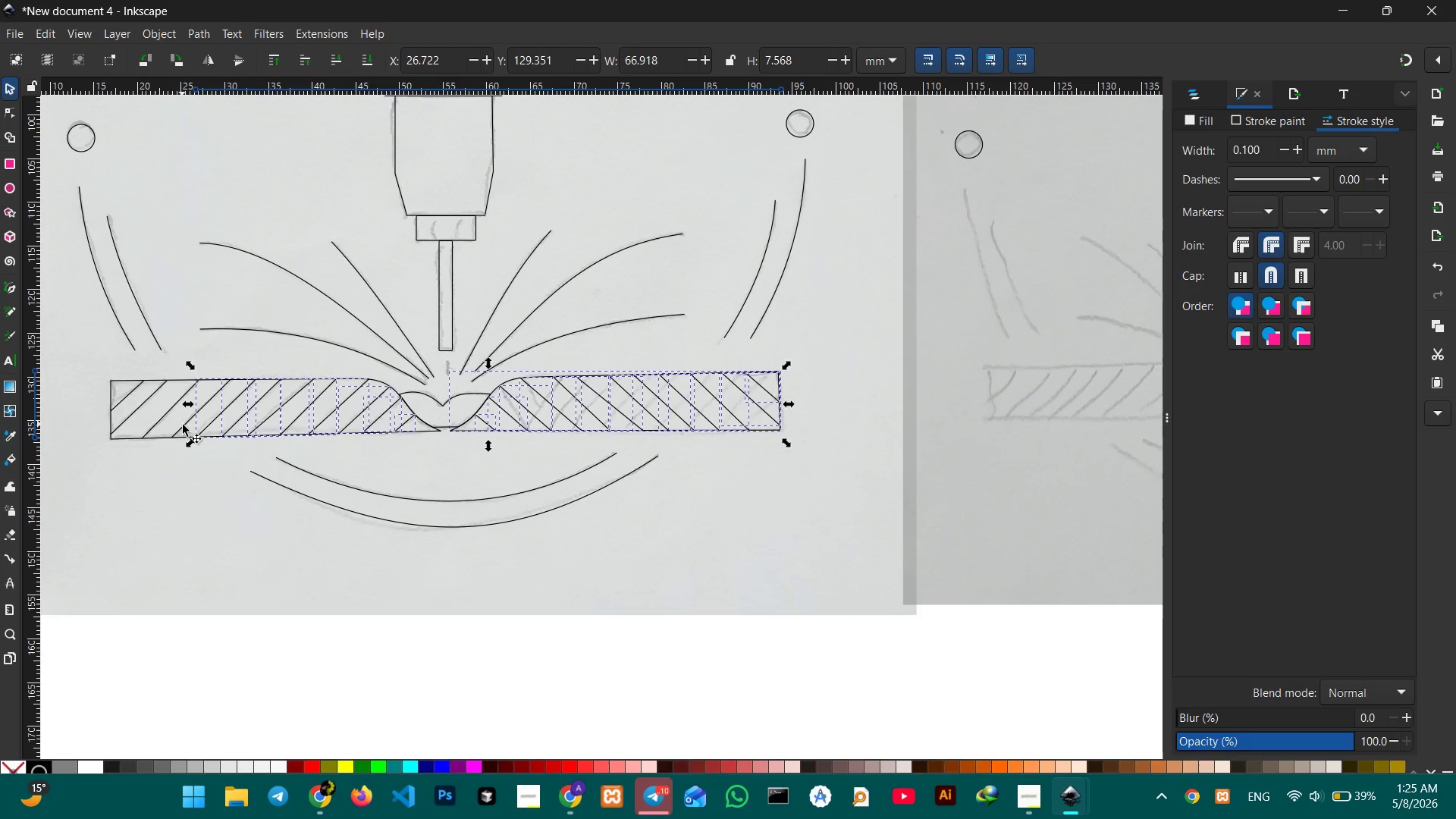 
left_click([183, 425])
 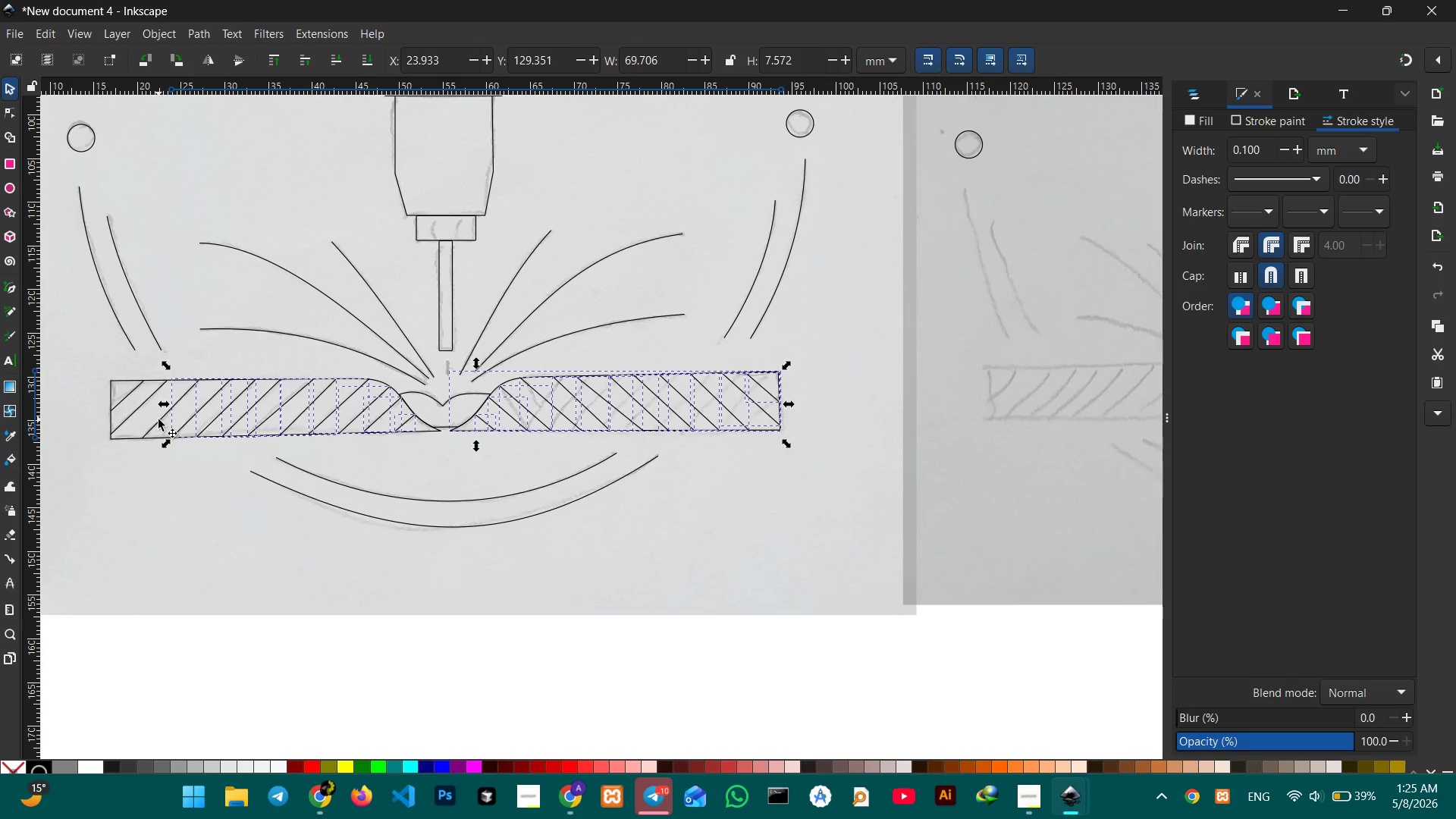 
left_click([158, 419])
 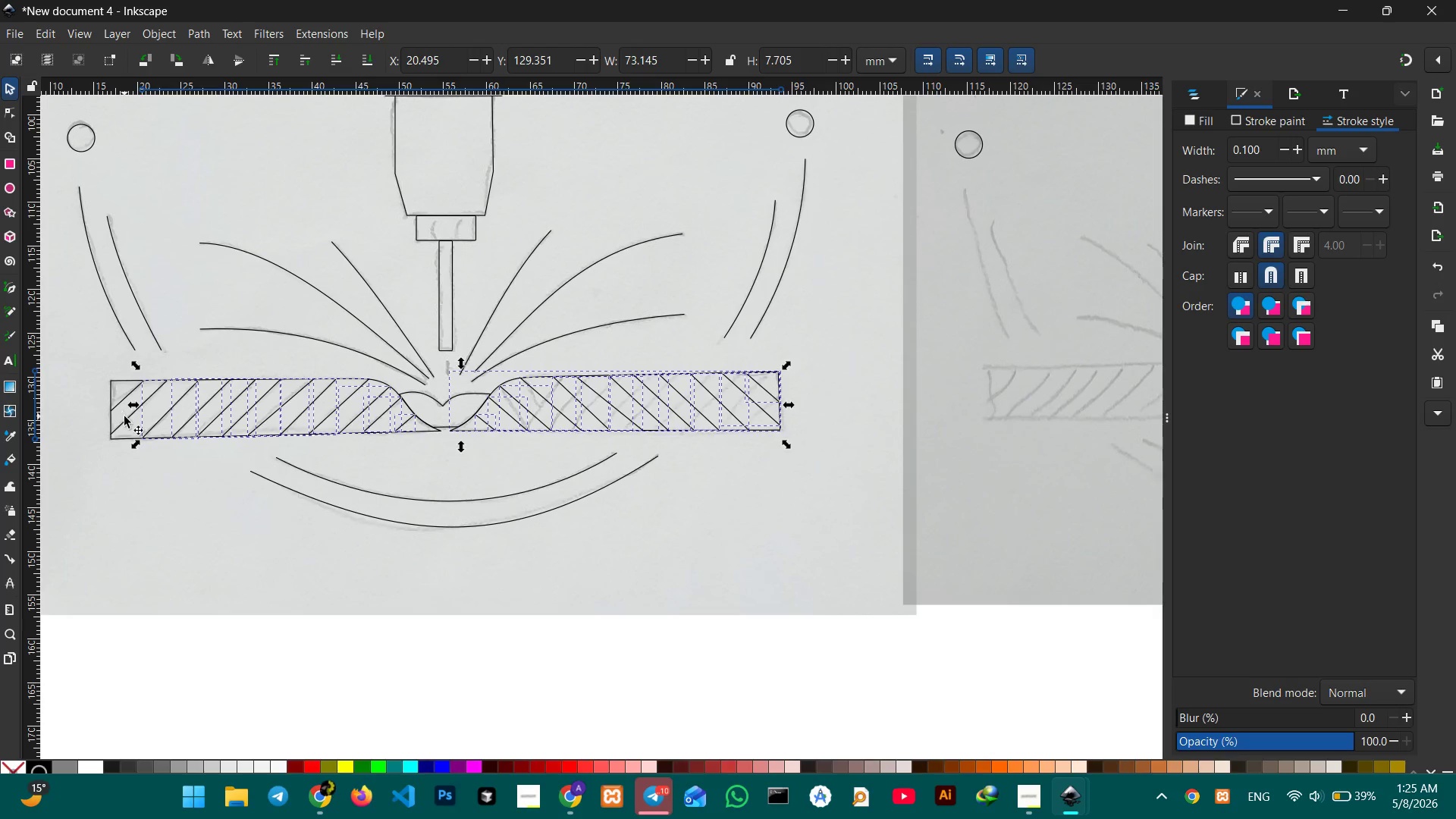 
left_click([124, 416])
 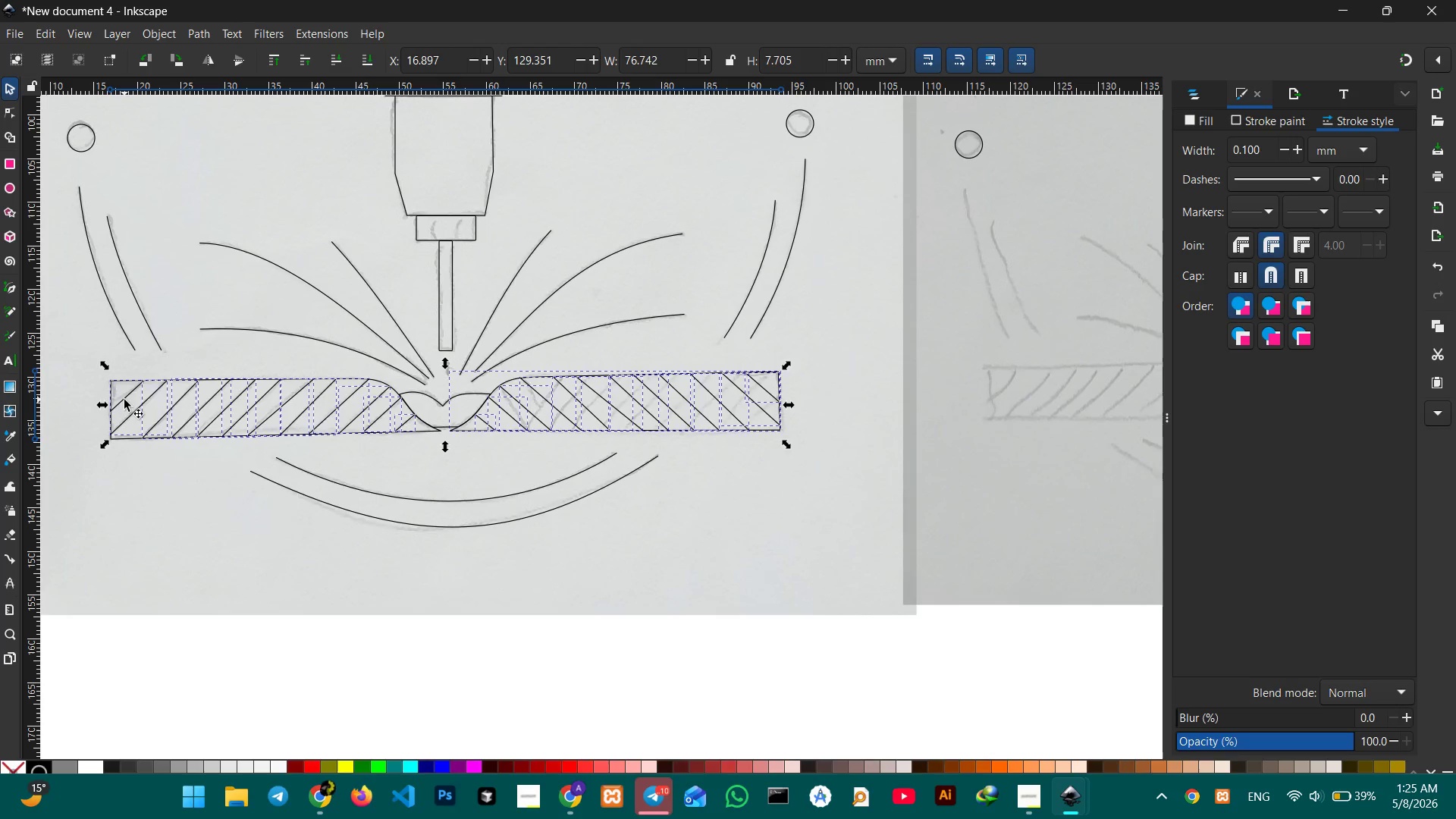 
left_click([124, 400])
 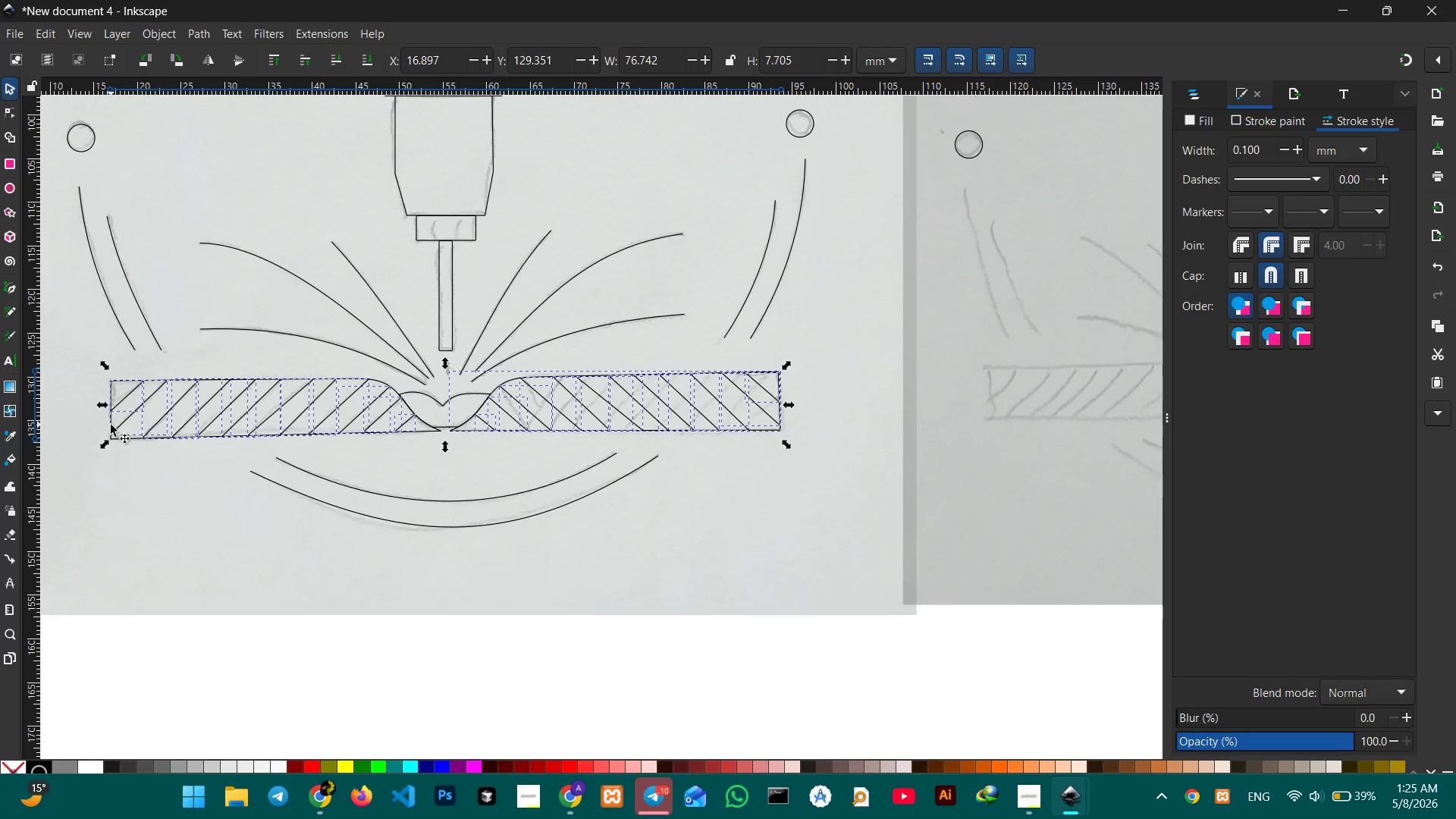 
left_click([111, 425])
 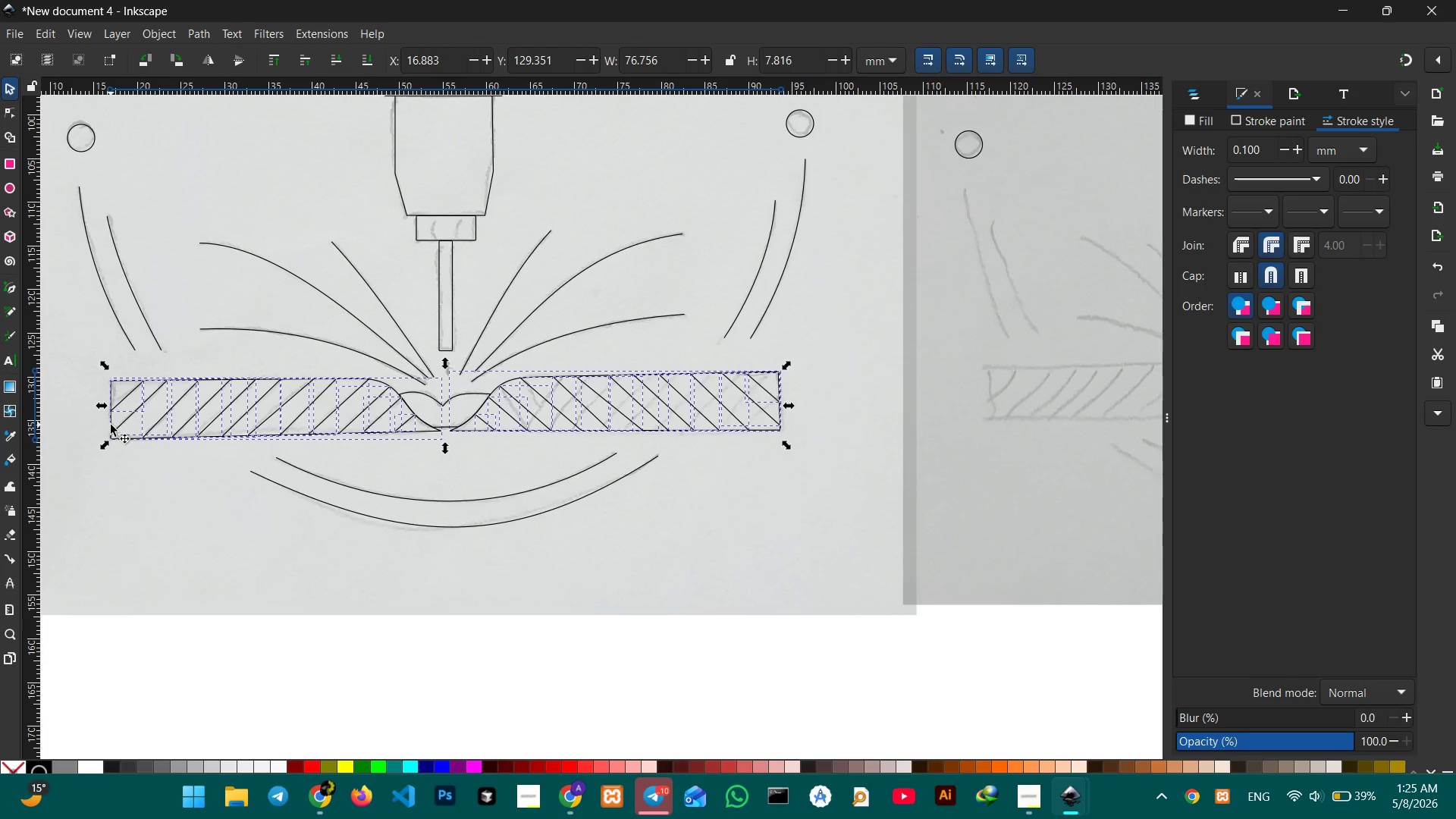 
key(Control+C)
 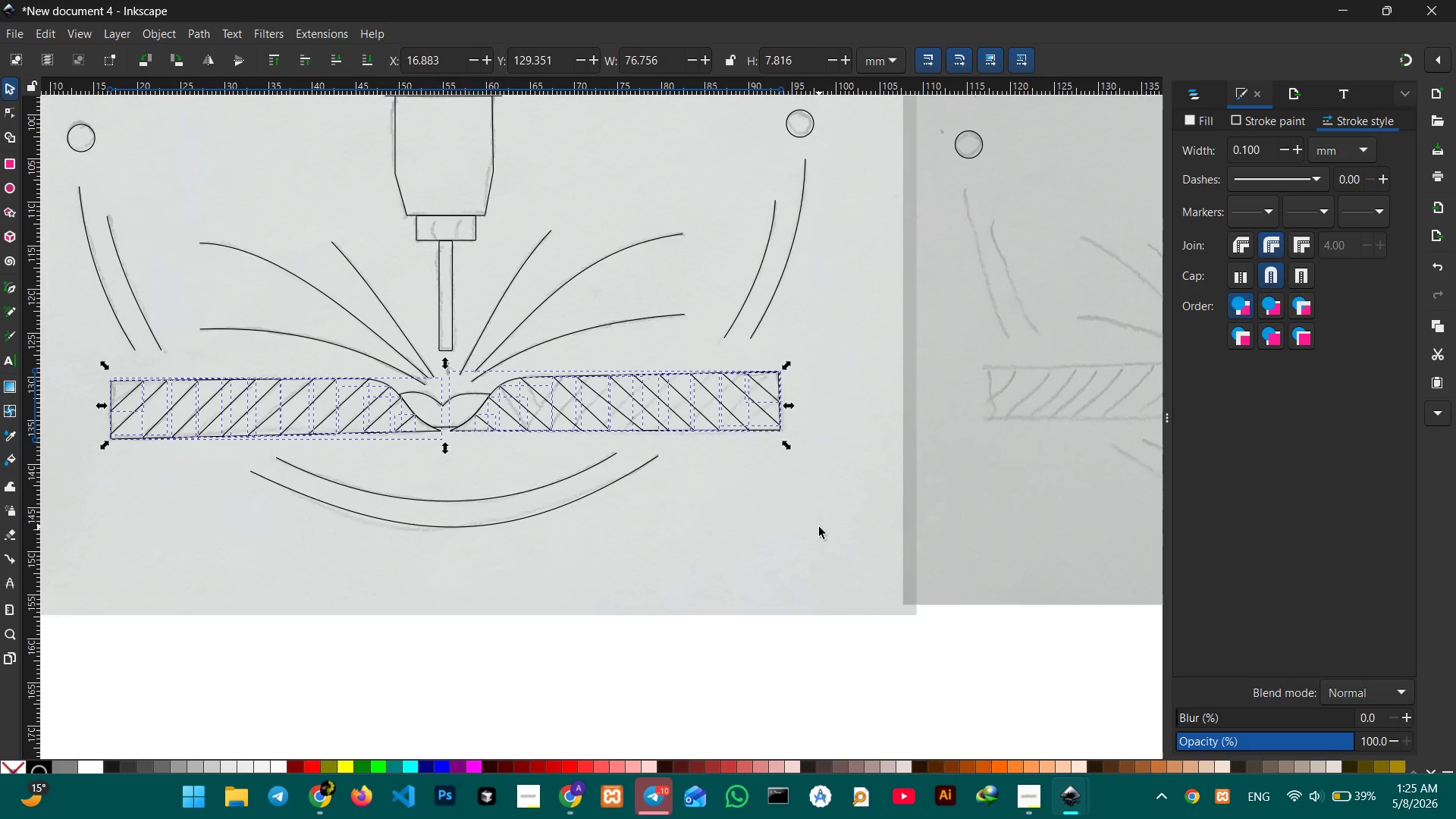 
key(Control+G)
 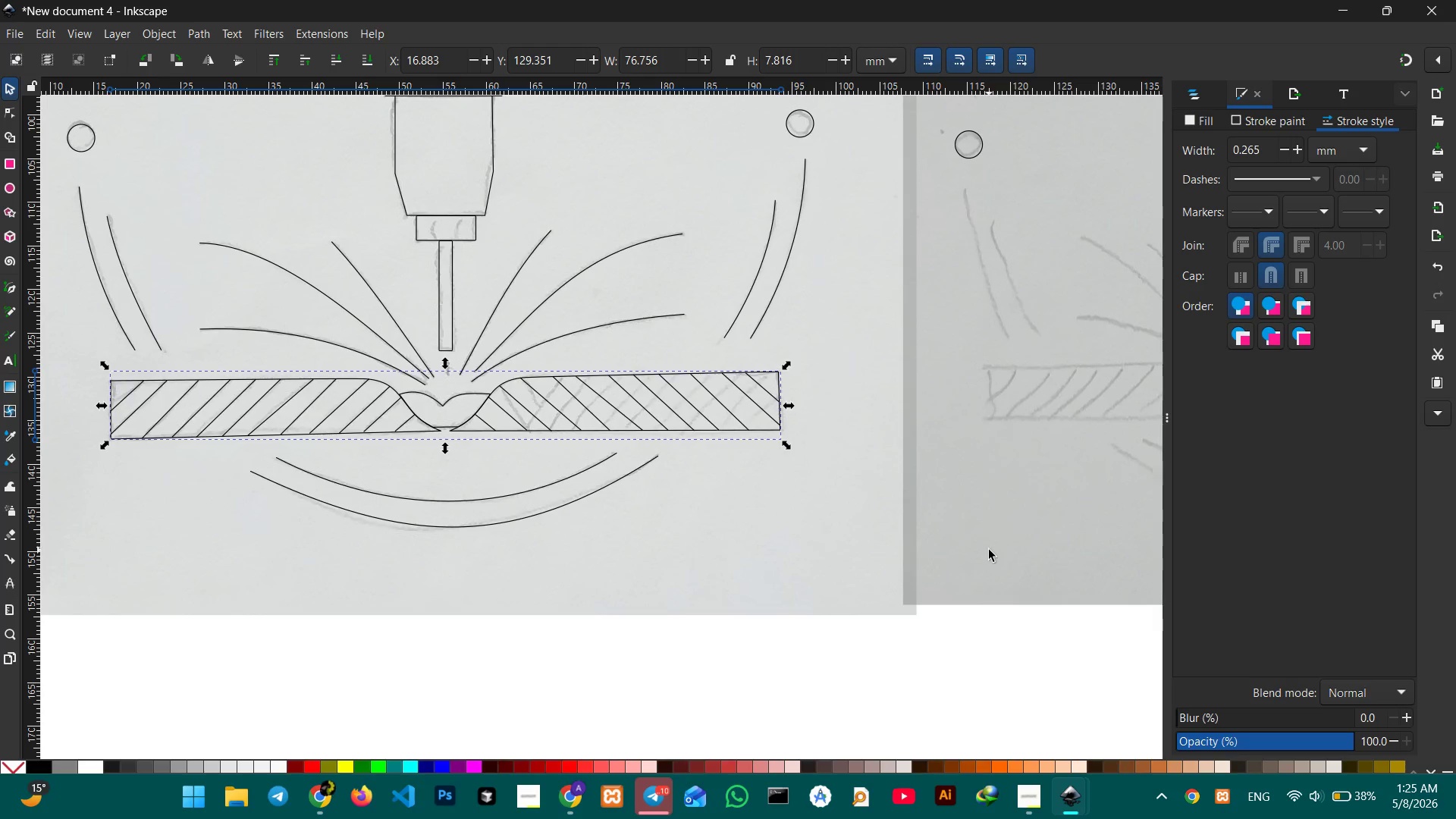 
key(Control+C)
 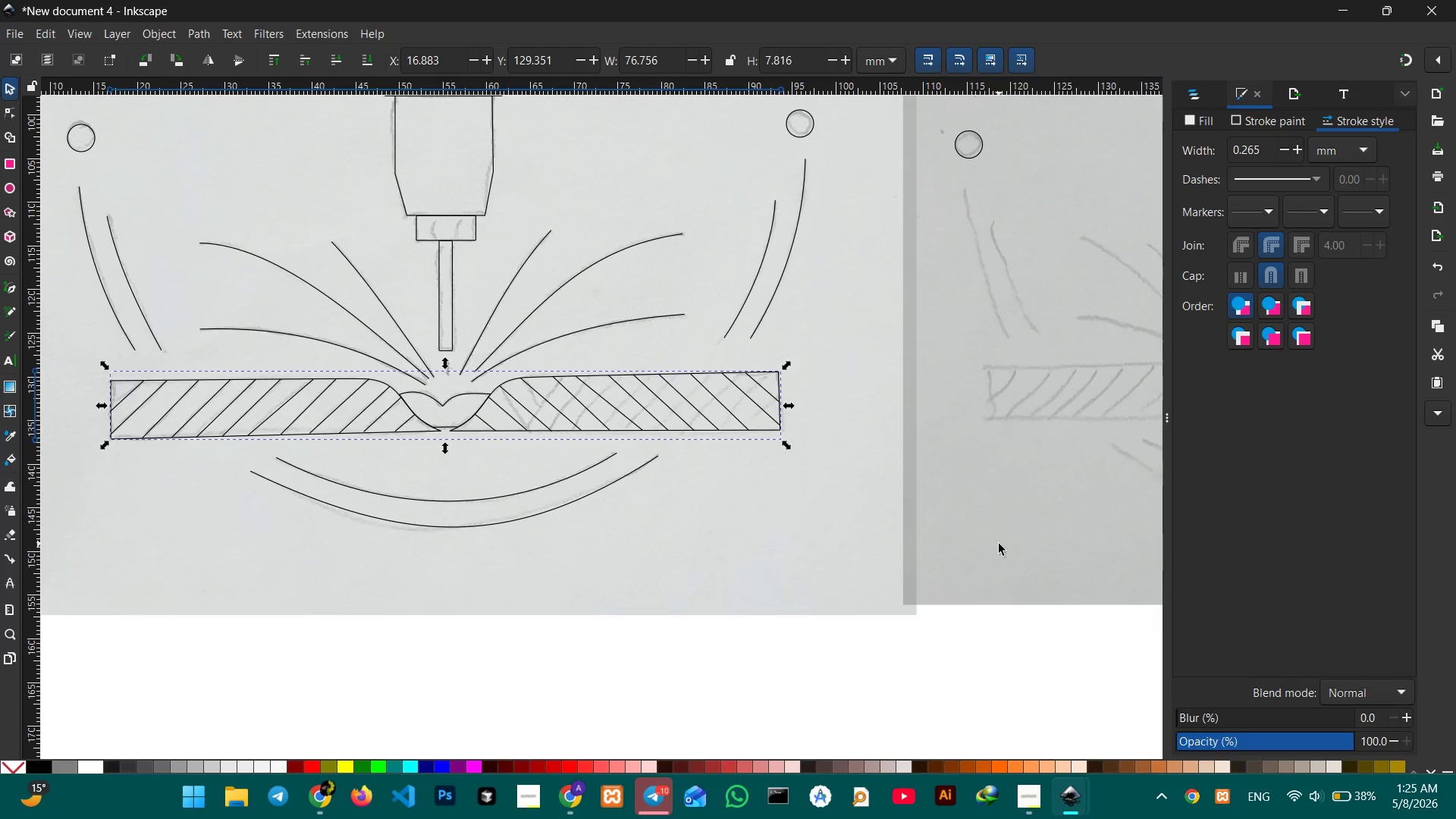 
hold_key(key=Space, duration=1.24)
 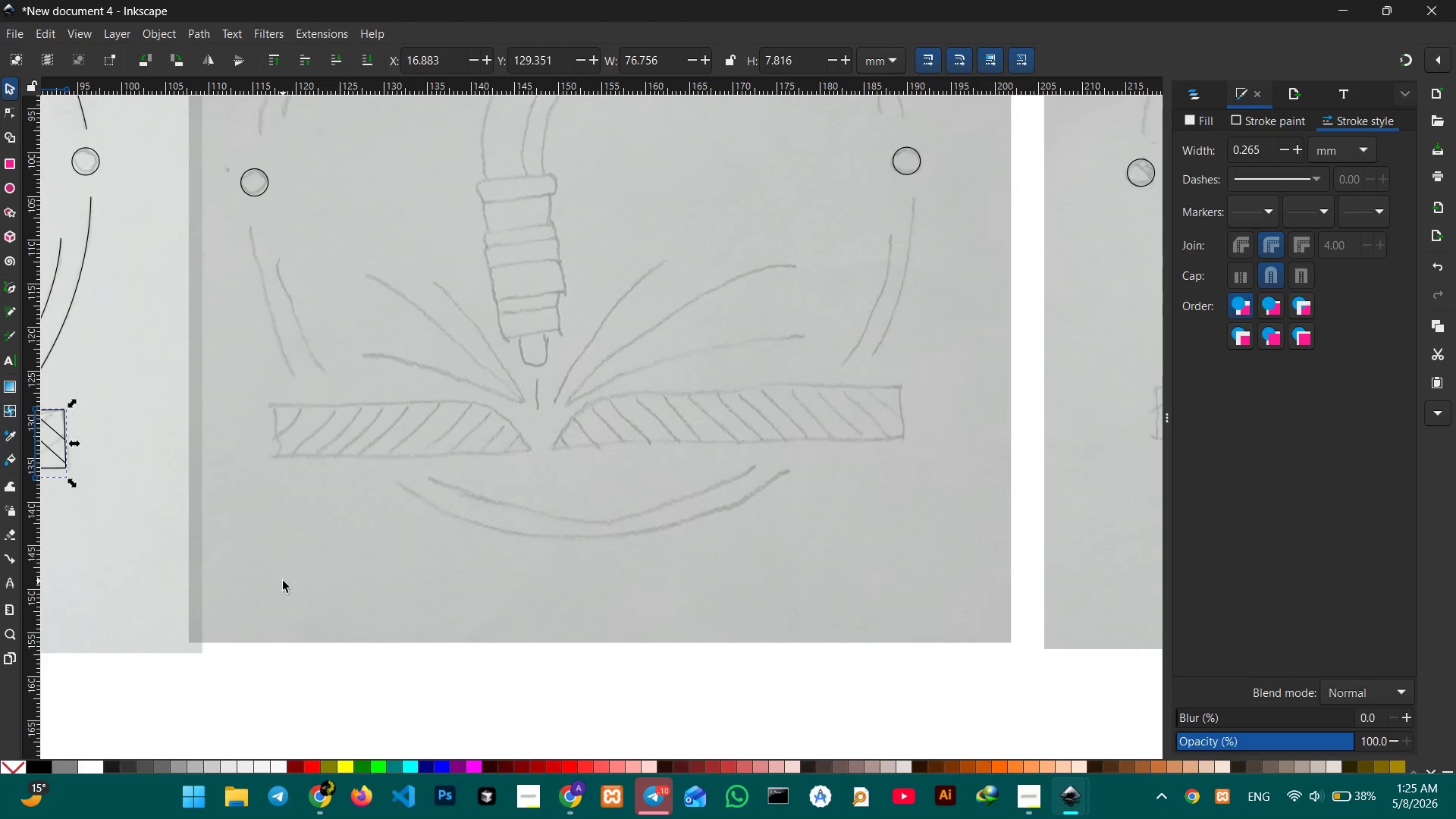 
left_click_drag(start_coordinate=[991, 543], to_coordinate=[284, 581])
 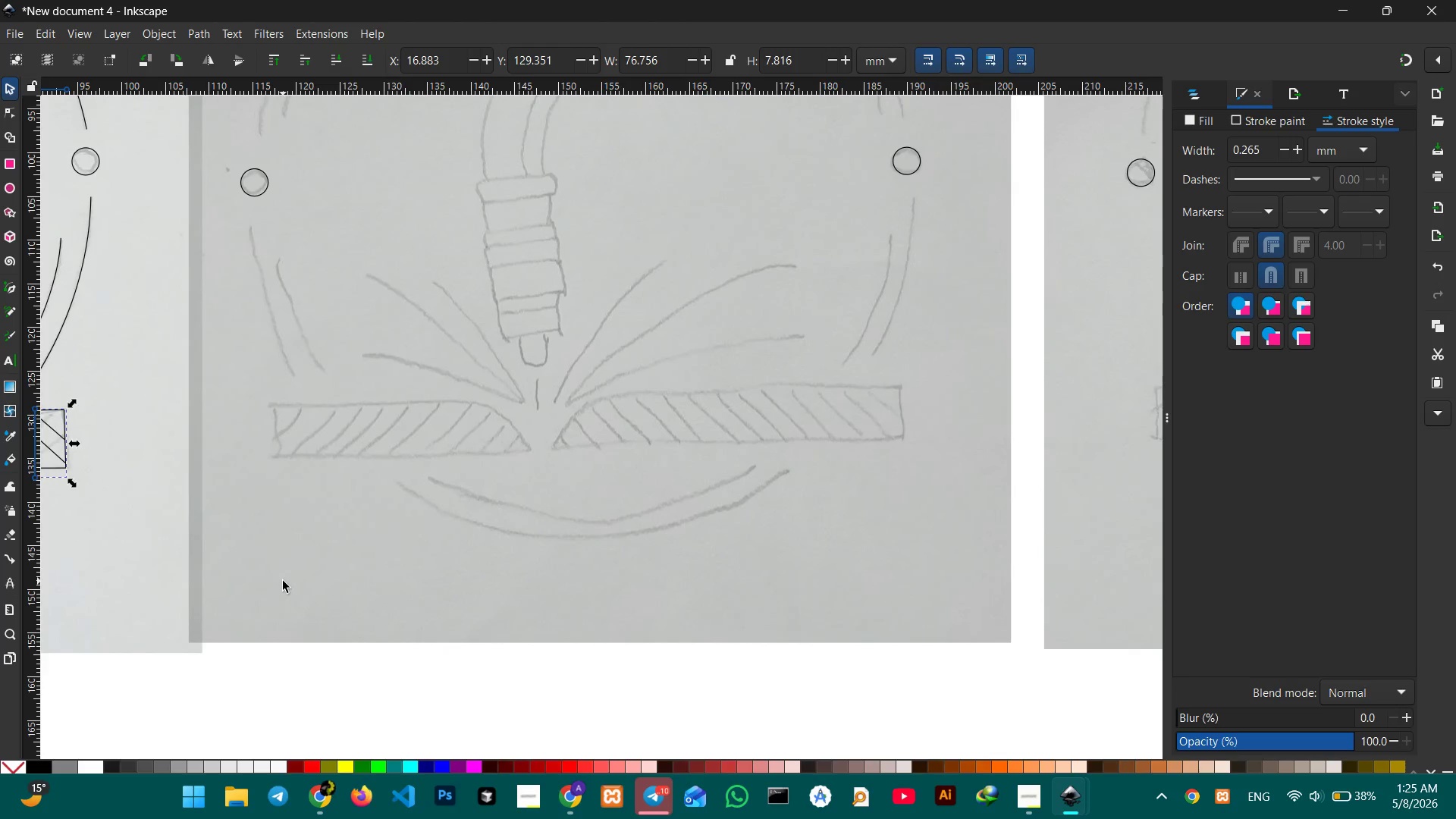 
key(Control+V)
 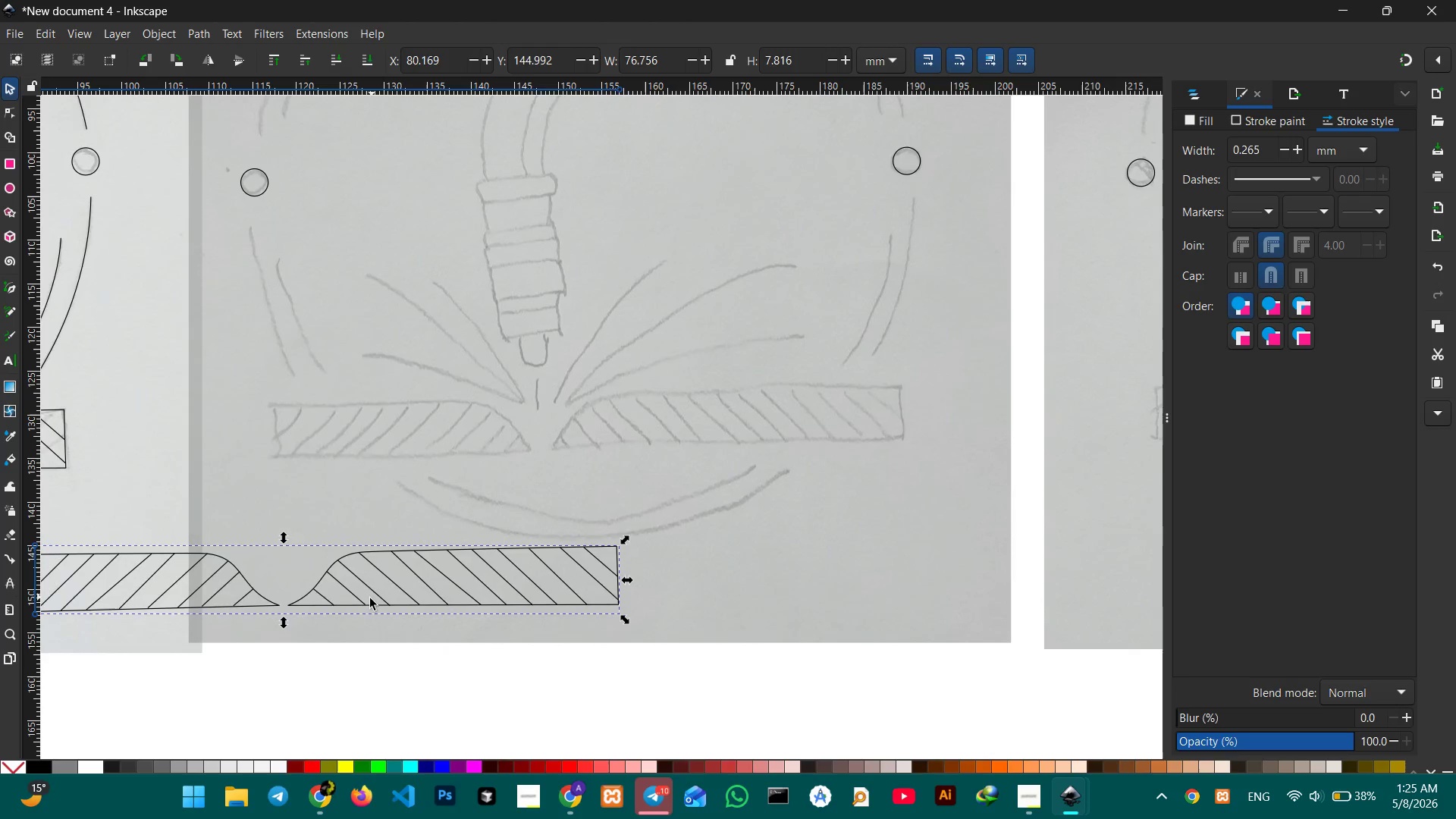 
left_click_drag(start_coordinate=[378, 596], to_coordinate=[669, 442])
 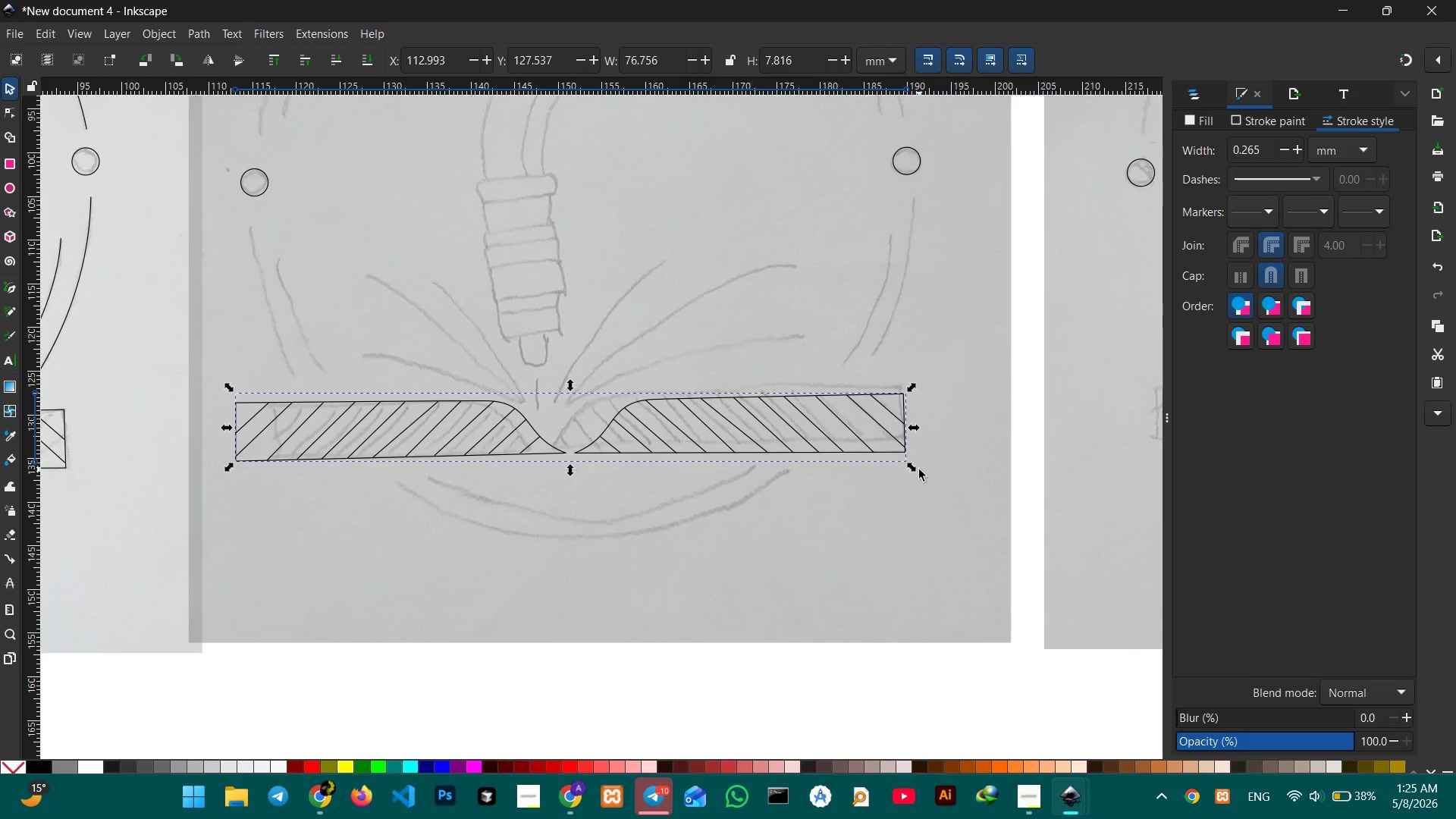 
left_click_drag(start_coordinate=[916, 469], to_coordinate=[924, 463])
 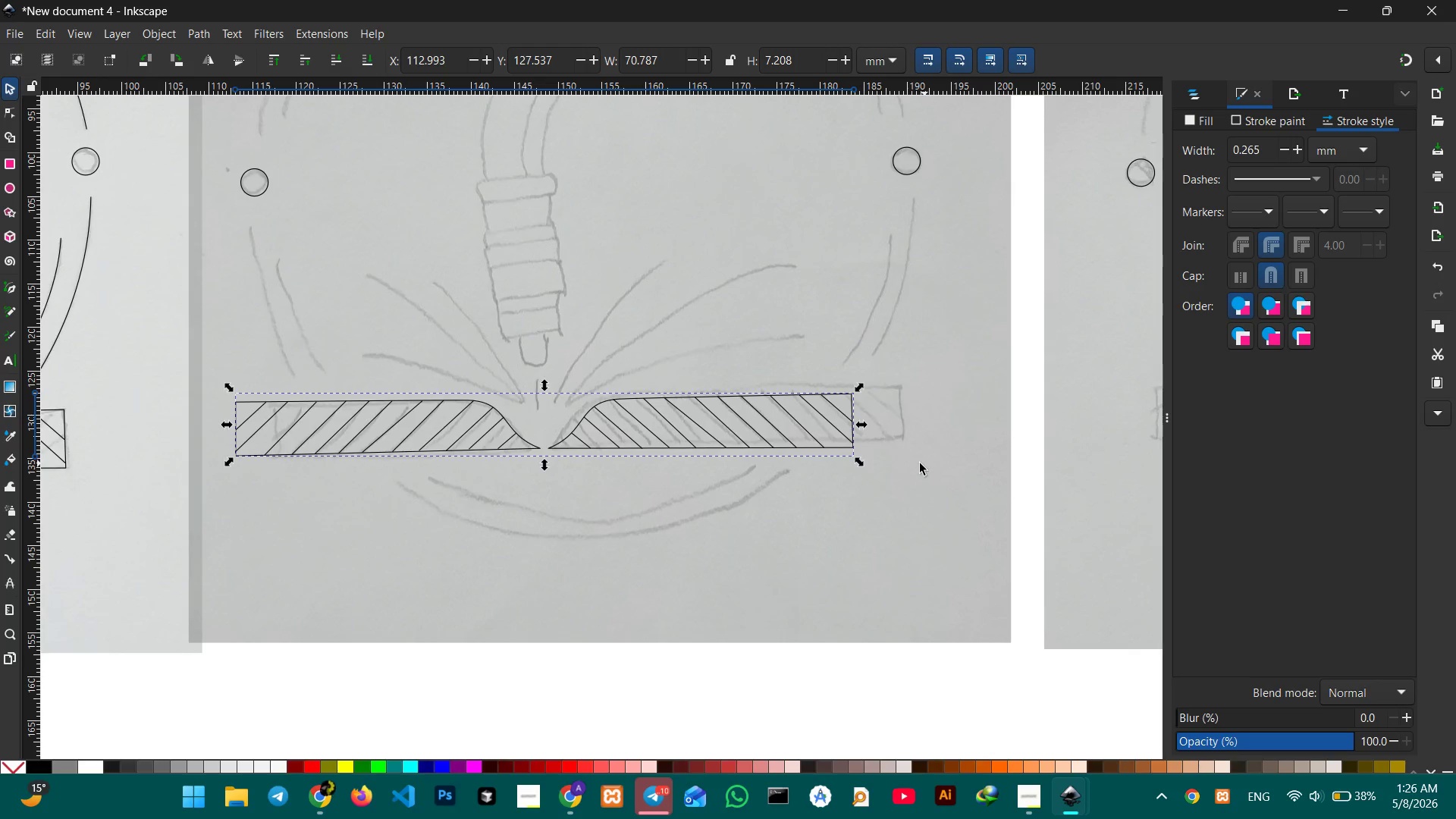 
hold_key(key=ControlLeft, duration=3.0)
 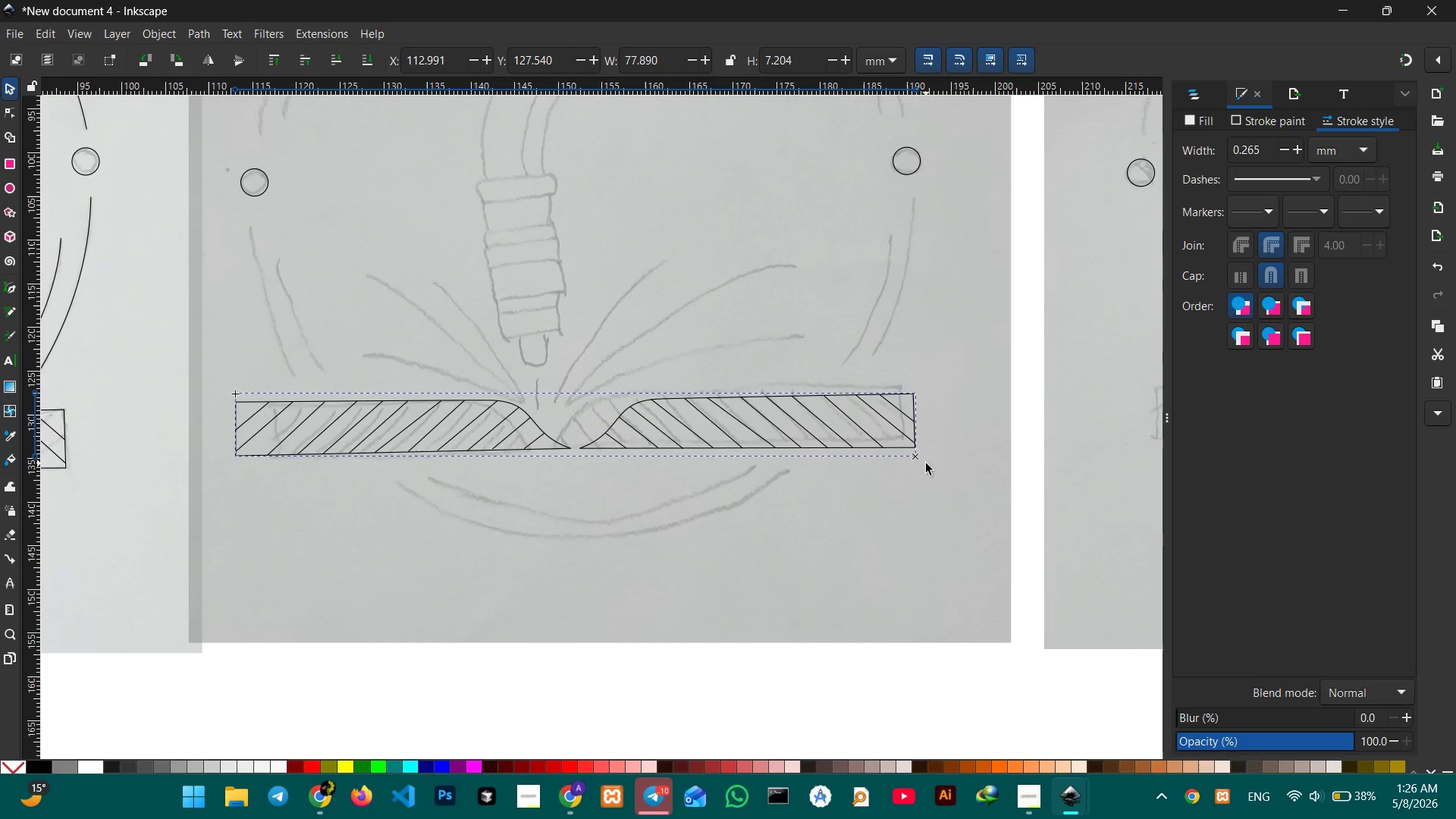 
hold_key(key=ControlLeft, duration=1.89)
 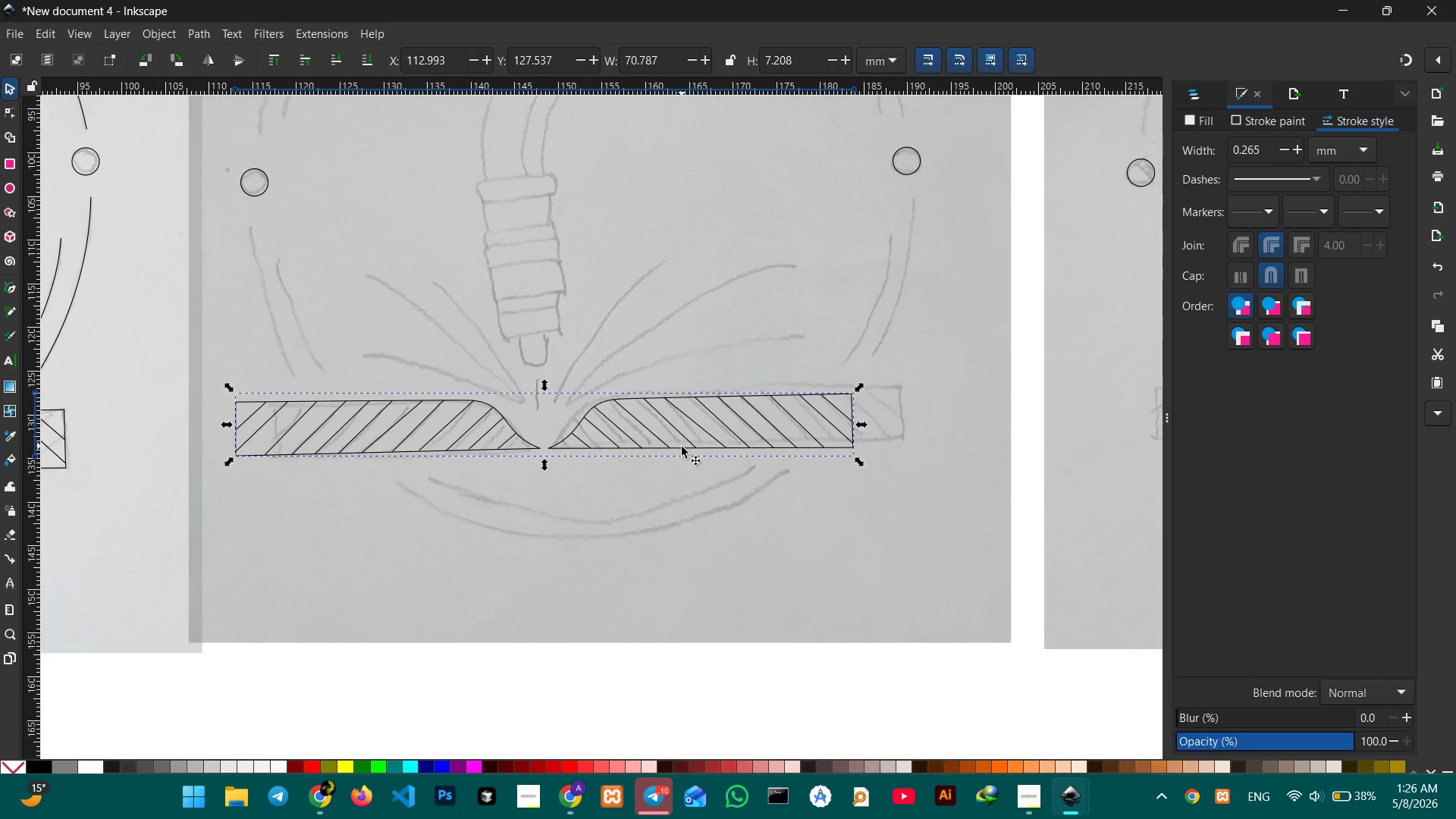 
left_click_drag(start_coordinate=[682, 447], to_coordinate=[691, 447])
 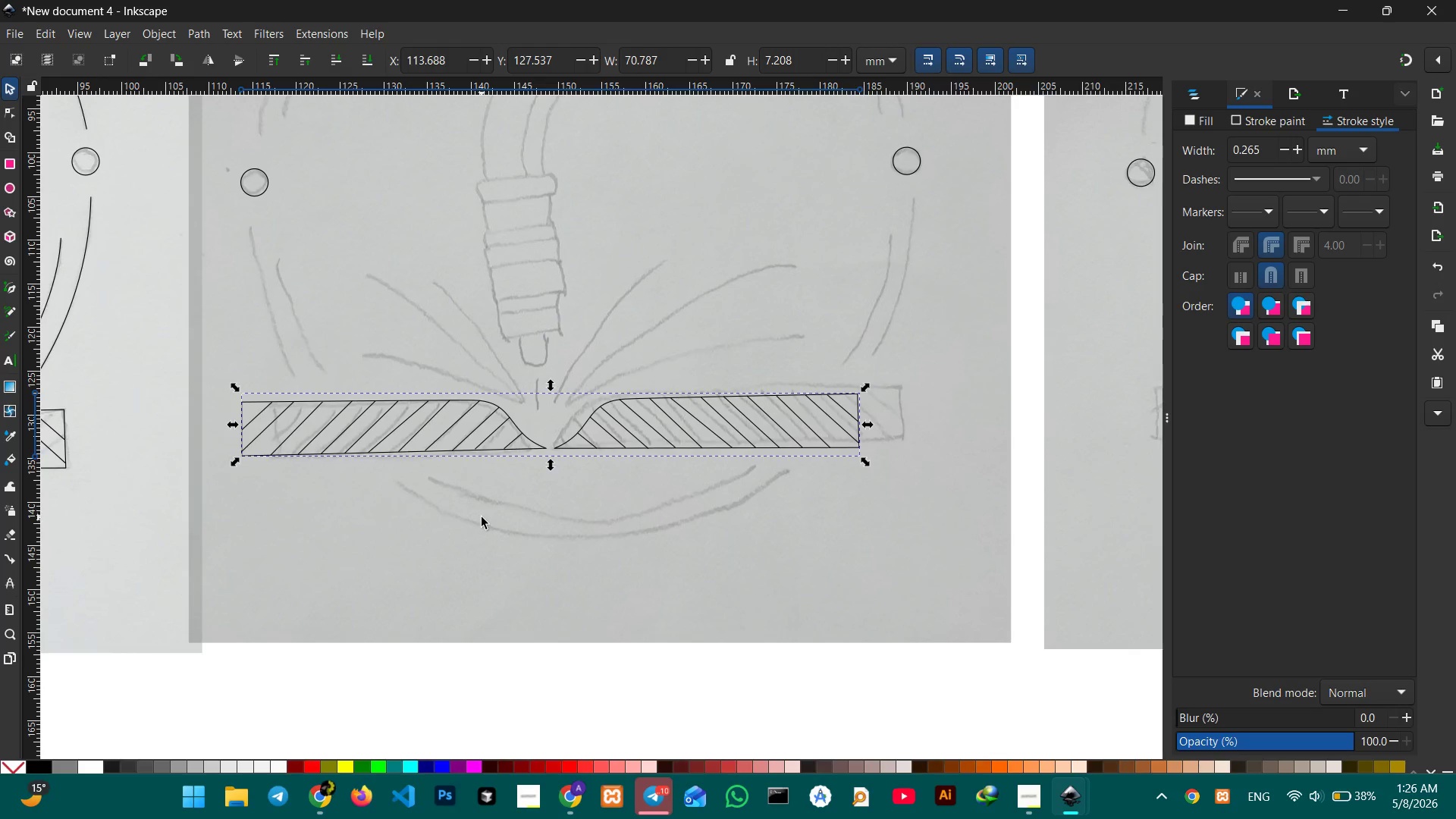 
left_click([482, 517])
 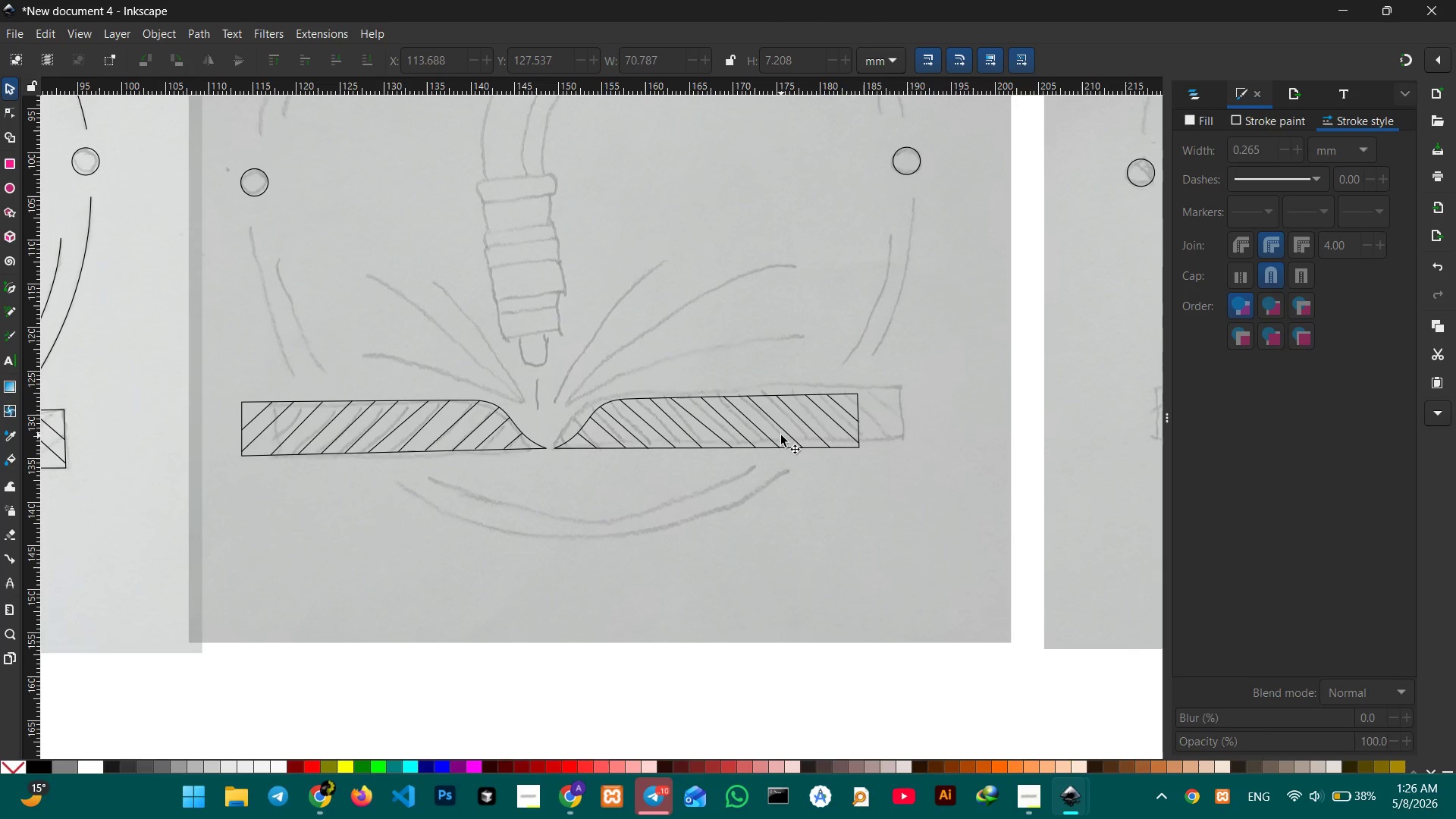 
left_click([690, 446])
 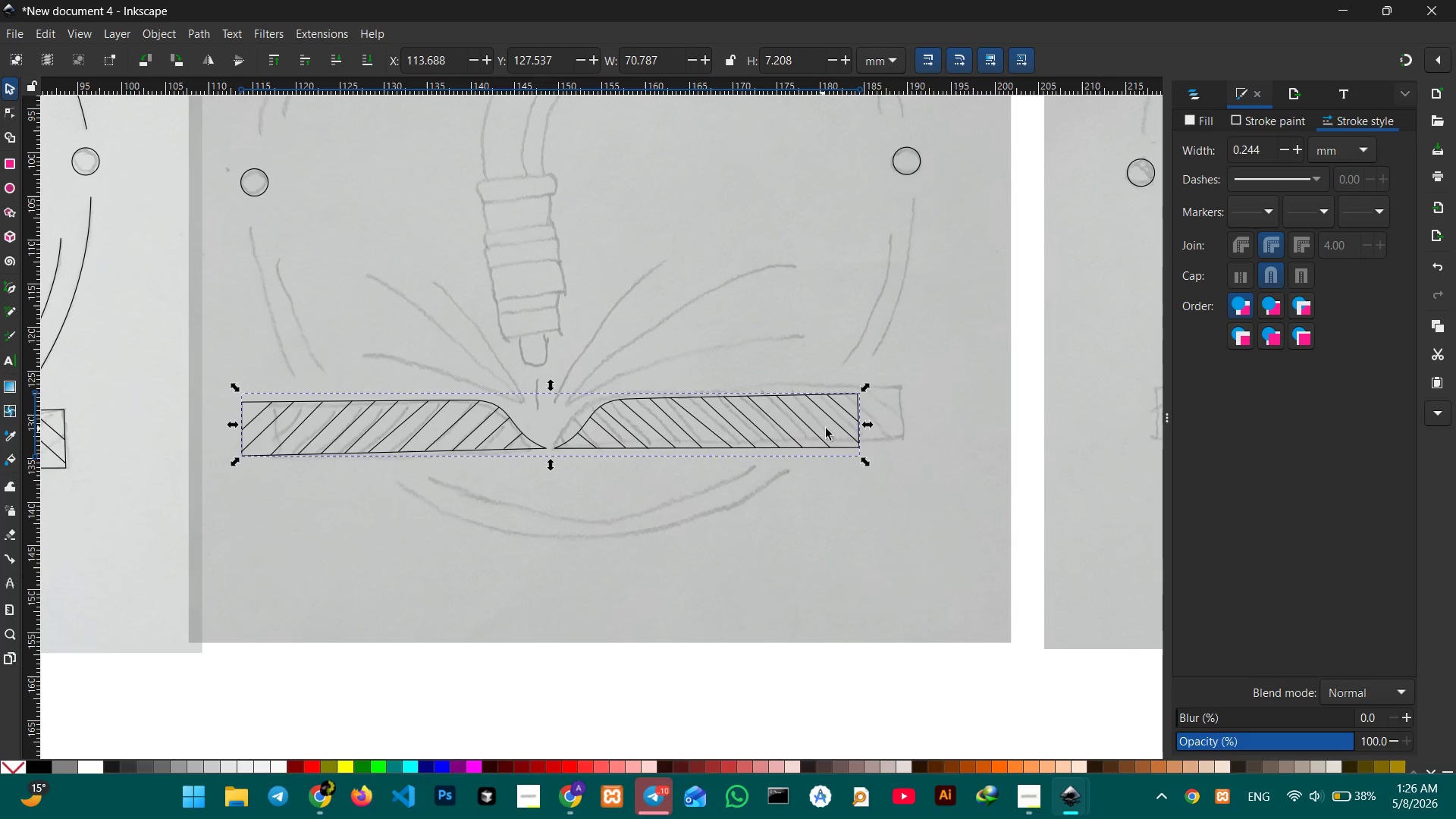 
left_click_drag(start_coordinate=[871, 423], to_coordinate=[908, 415])
 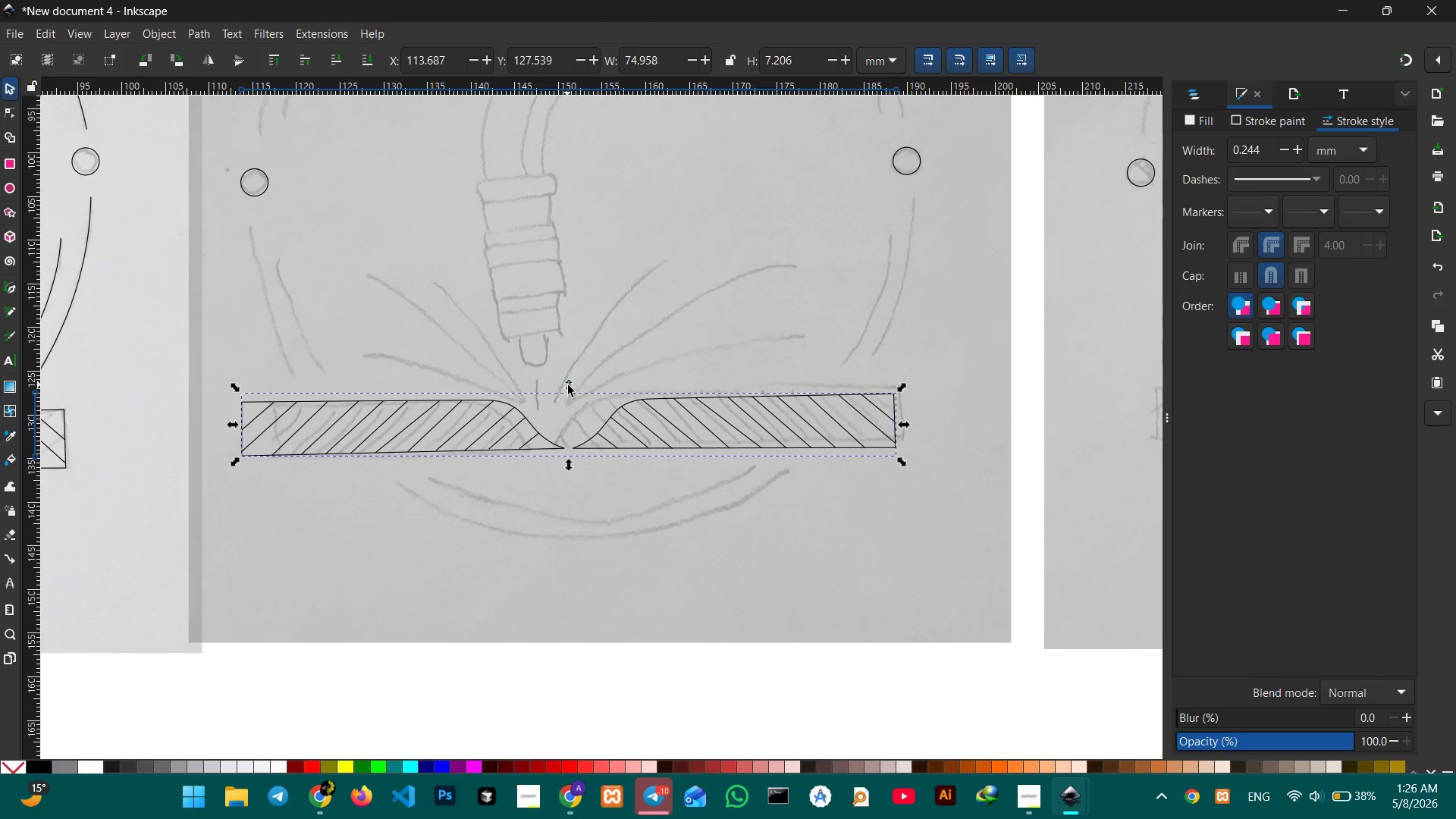 
left_click_drag(start_coordinate=[570, 386], to_coordinate=[569, 382])
 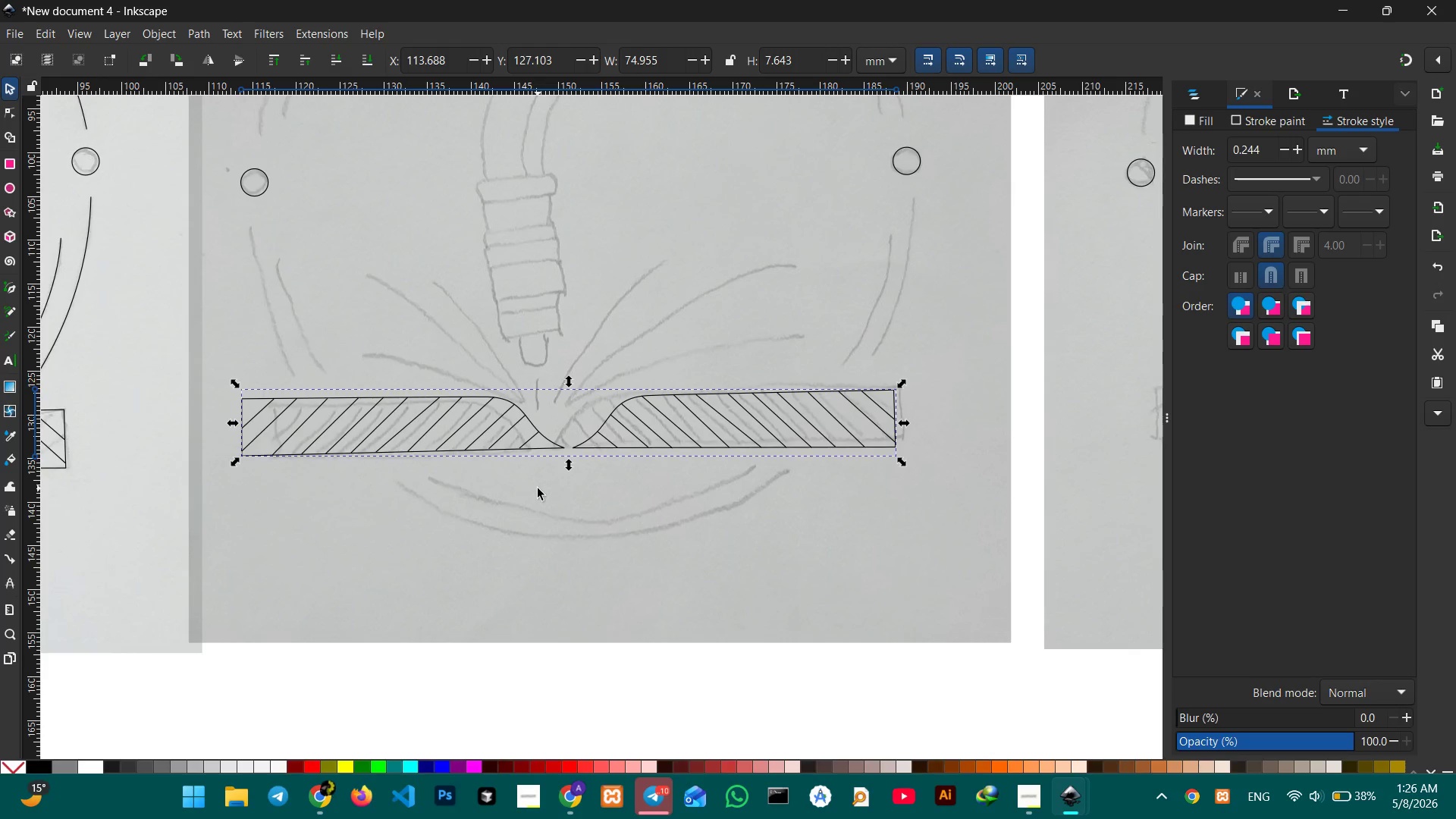 
left_click([538, 488])
 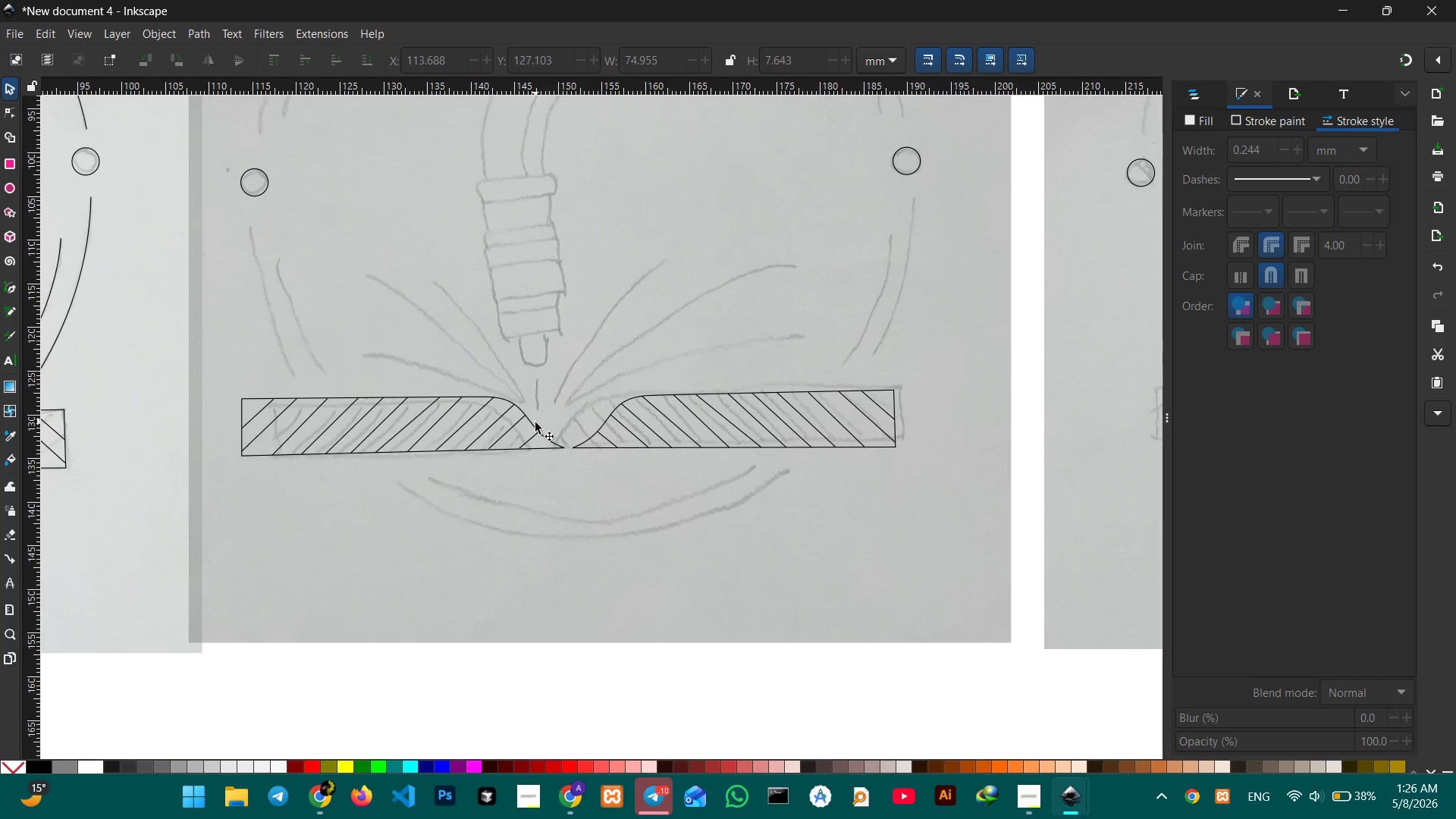 
left_click([534, 425])
 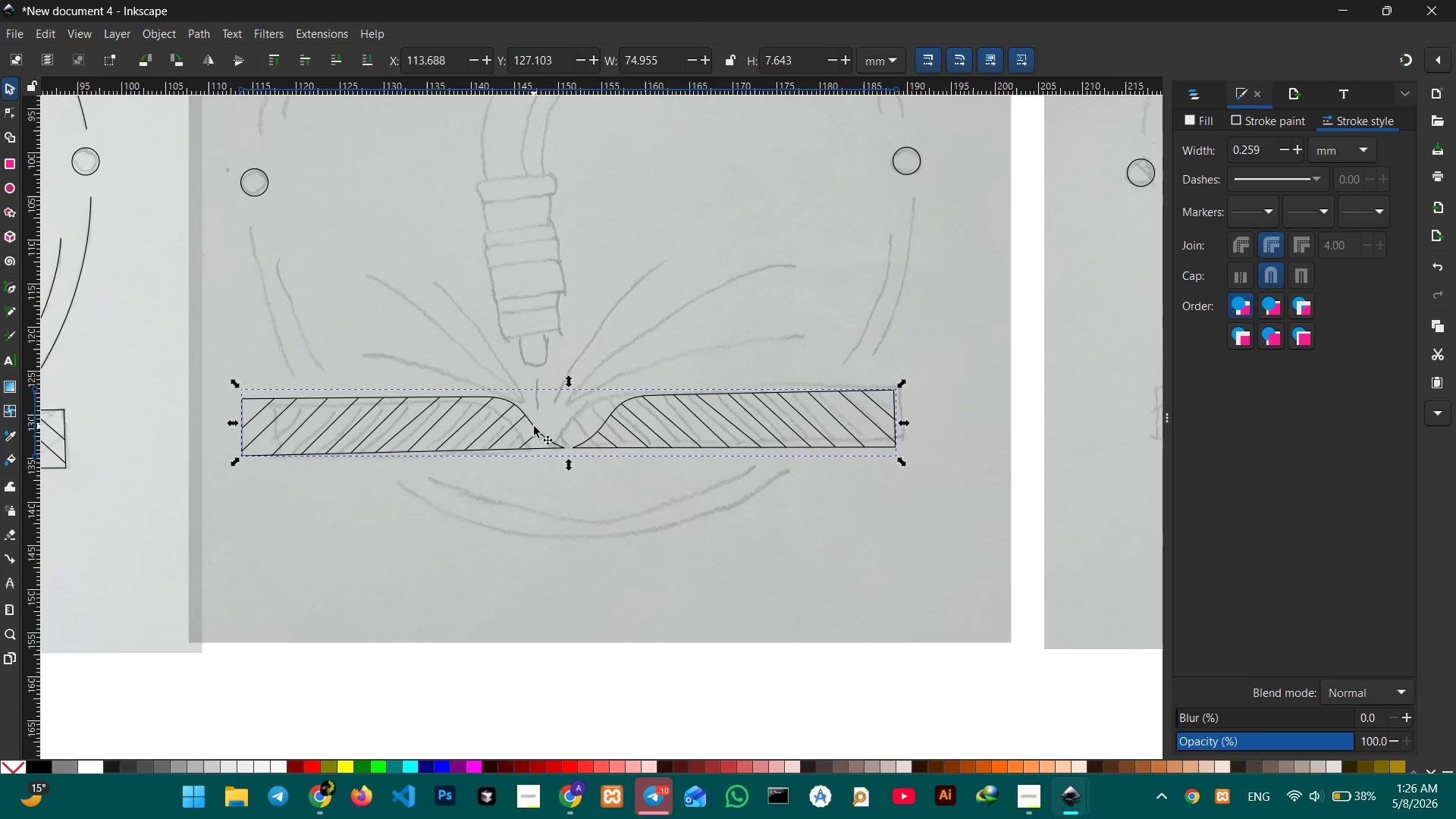 
left_click_drag(start_coordinate=[534, 426], to_coordinate=[517, 426])
 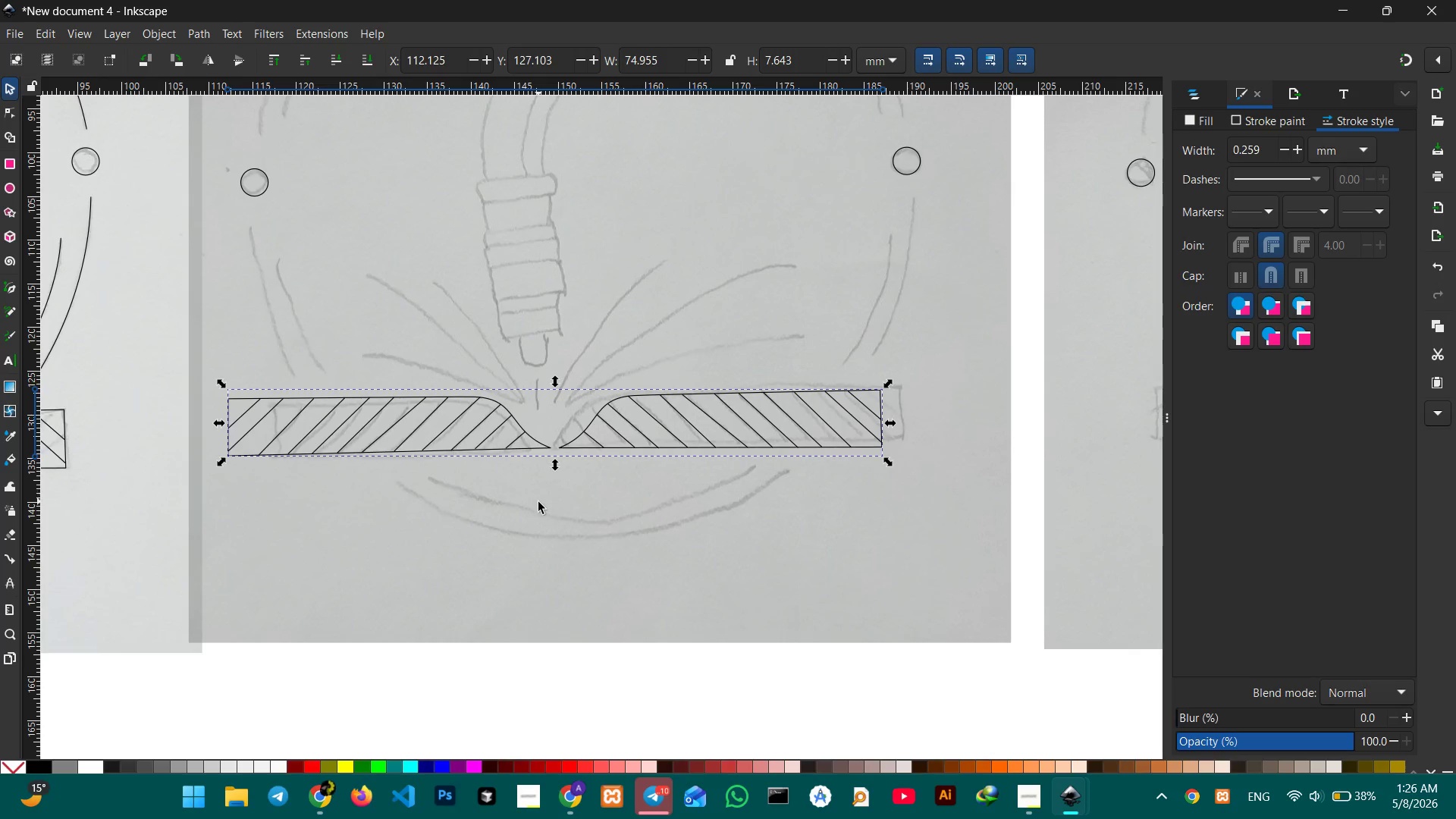 
left_click([538, 502])
 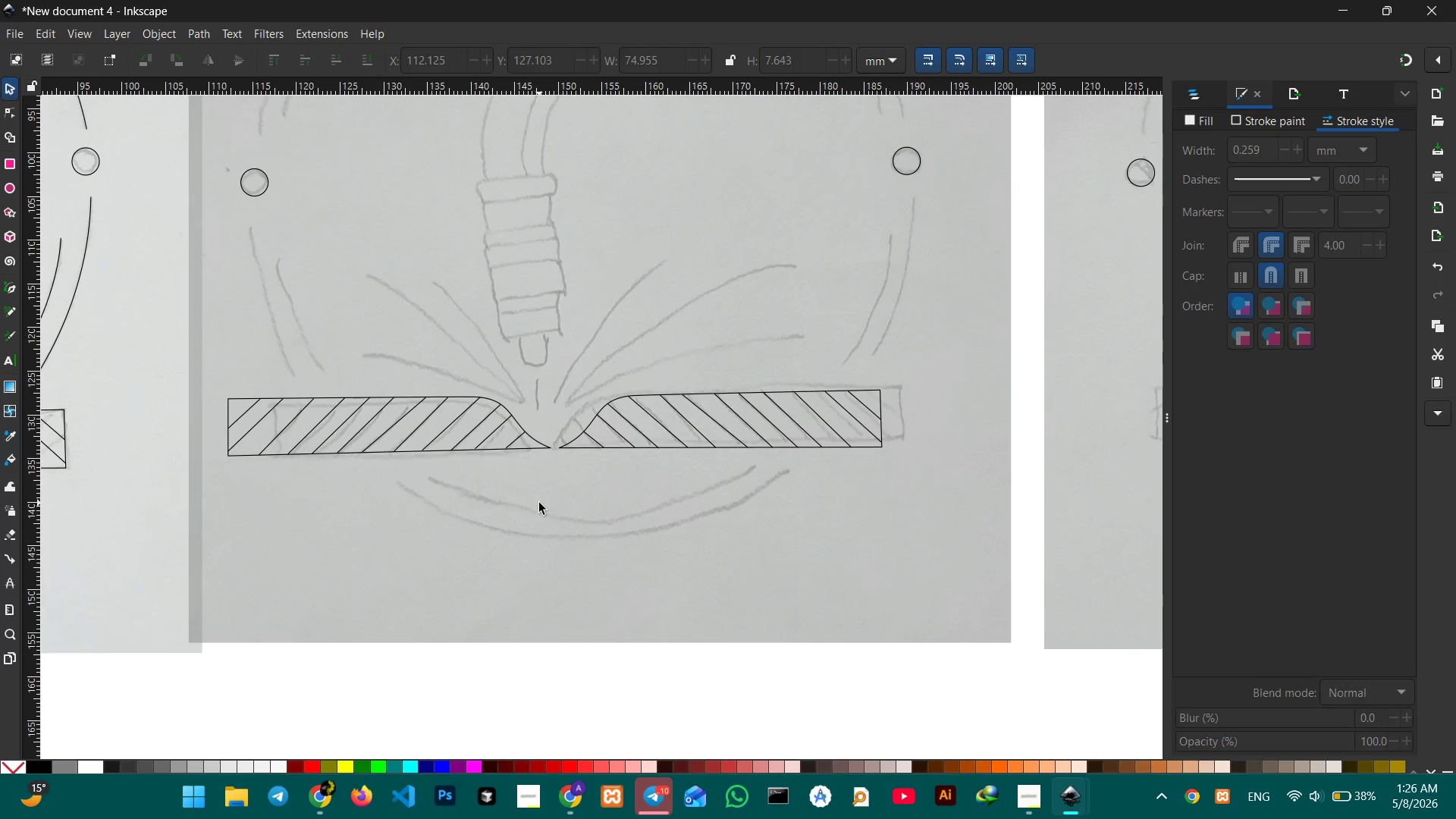 
left_click([319, 438])
 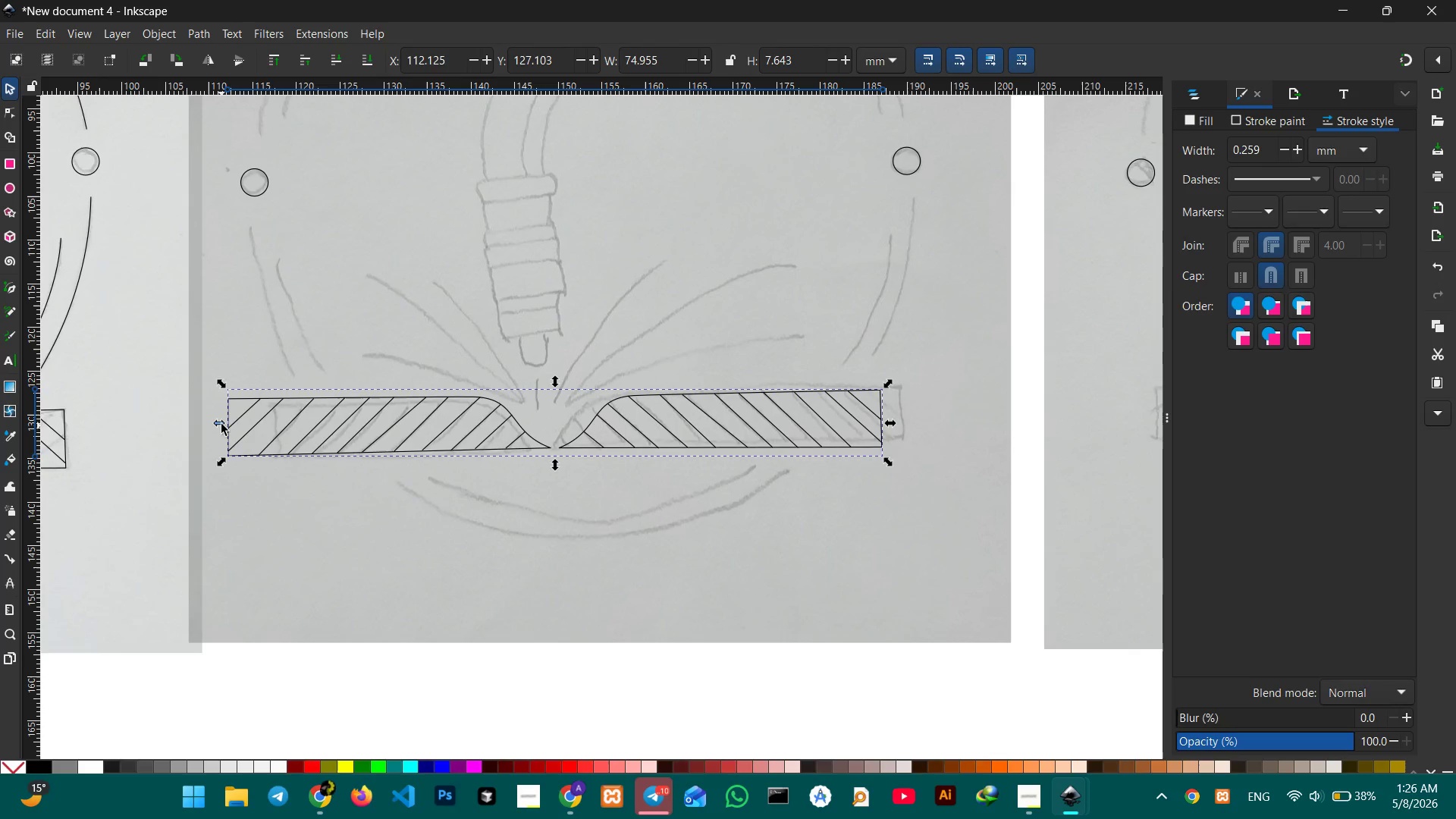 
left_click_drag(start_coordinate=[221, 422], to_coordinate=[246, 422])
 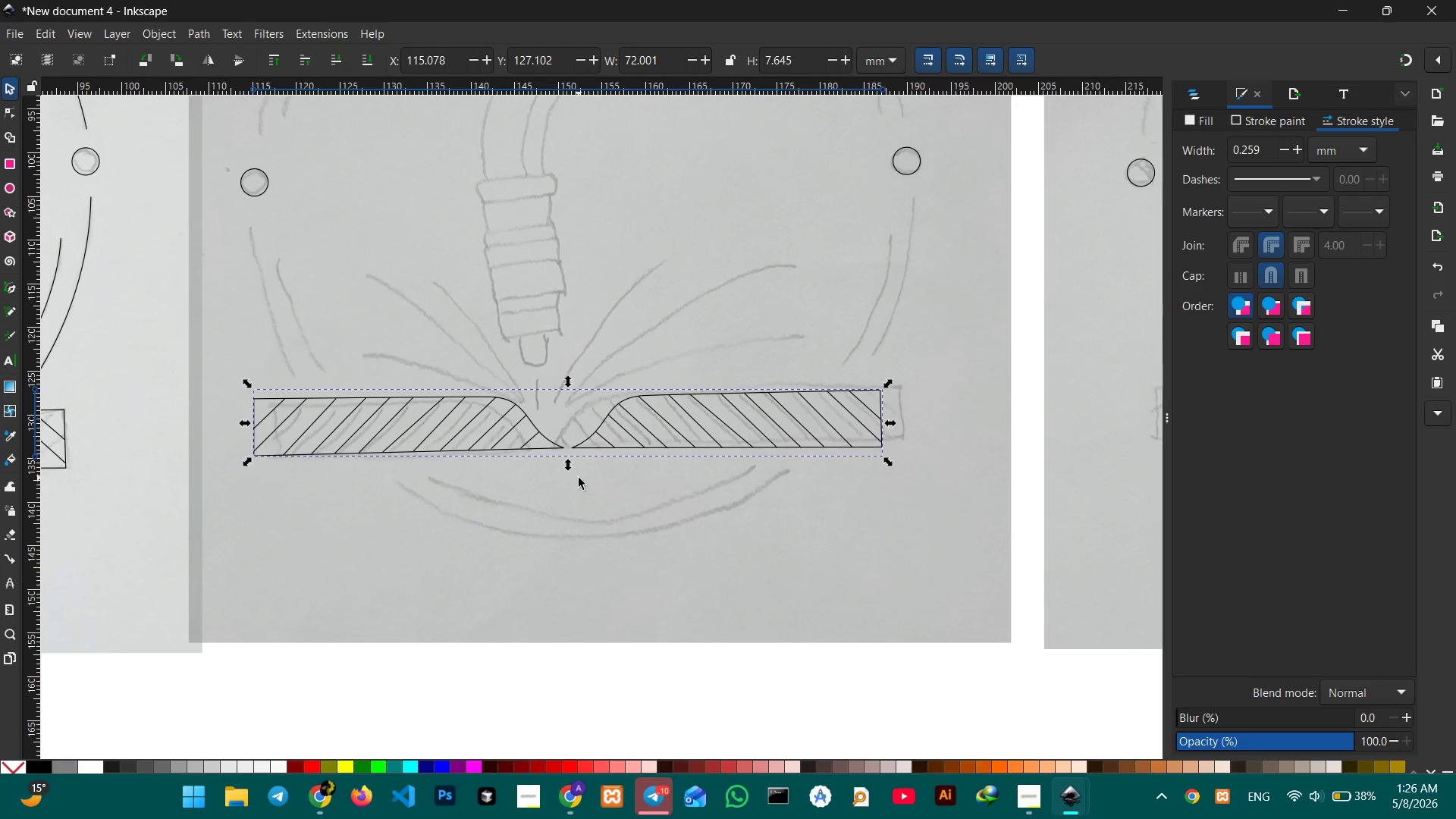 
left_click([579, 478])
 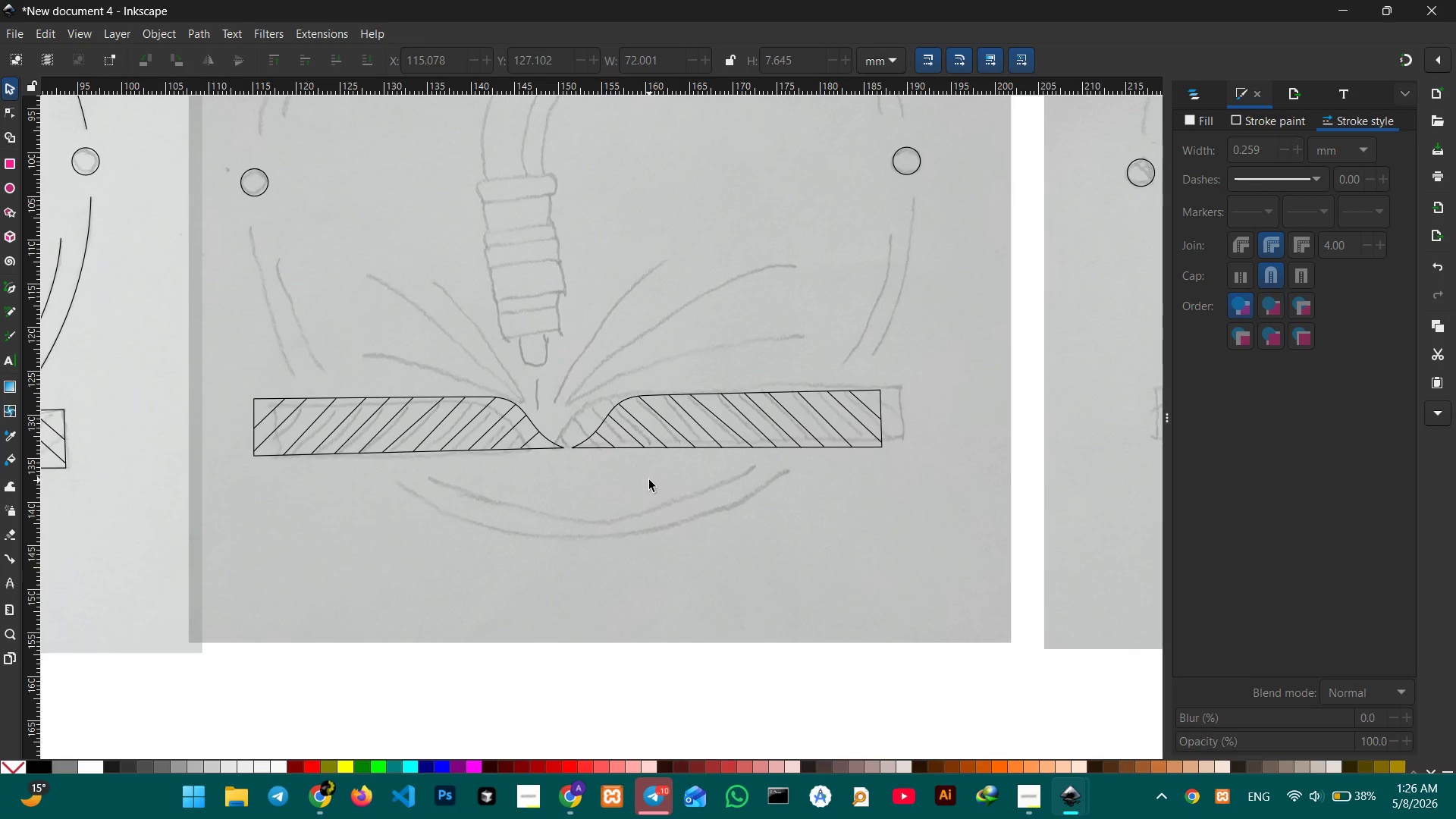 
scroll: coordinate [650, 480], scroll_direction: up, amount: 1.0
 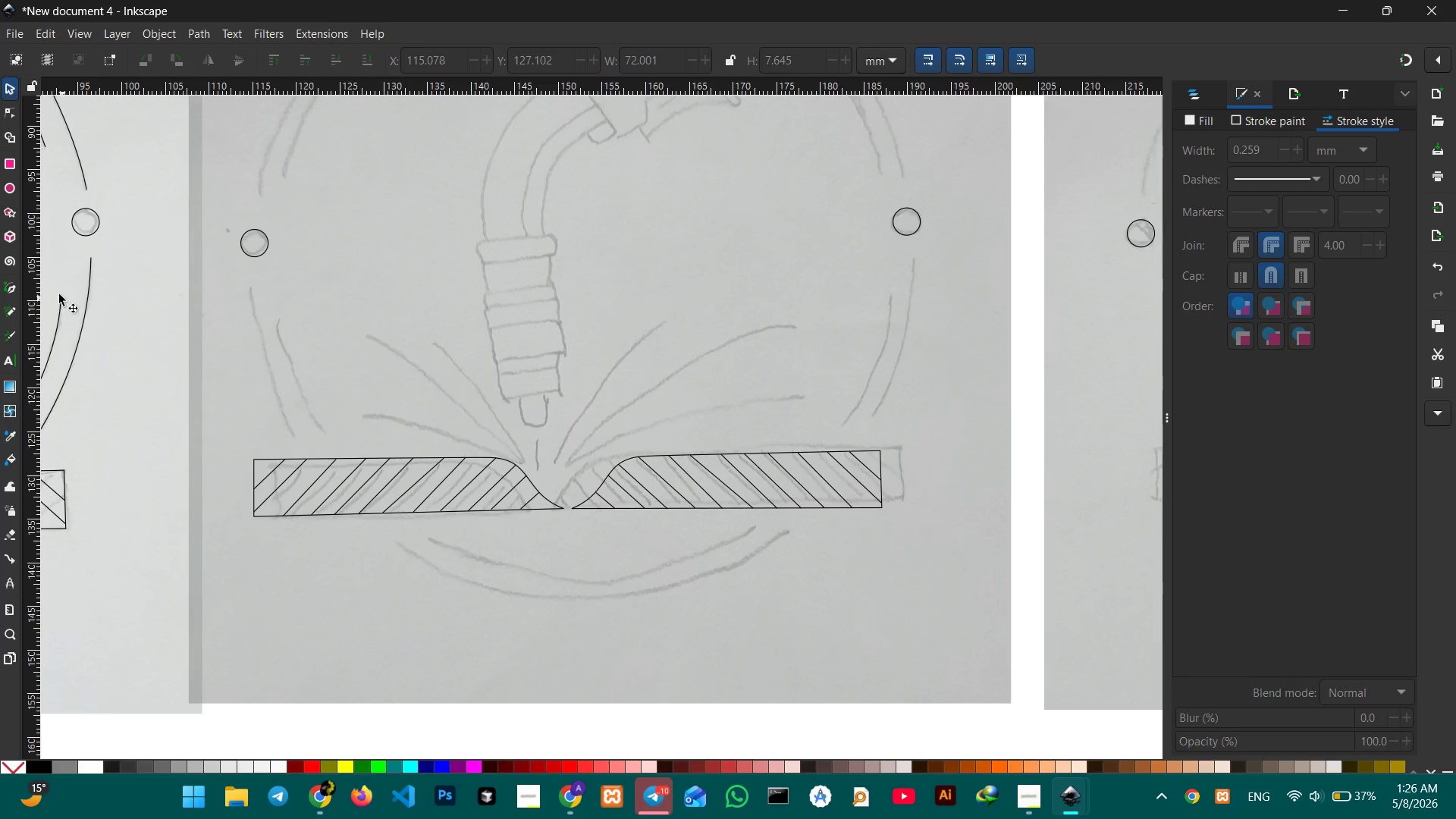 
left_click_drag(start_coordinate=[53, 289], to_coordinate=[124, 332])
 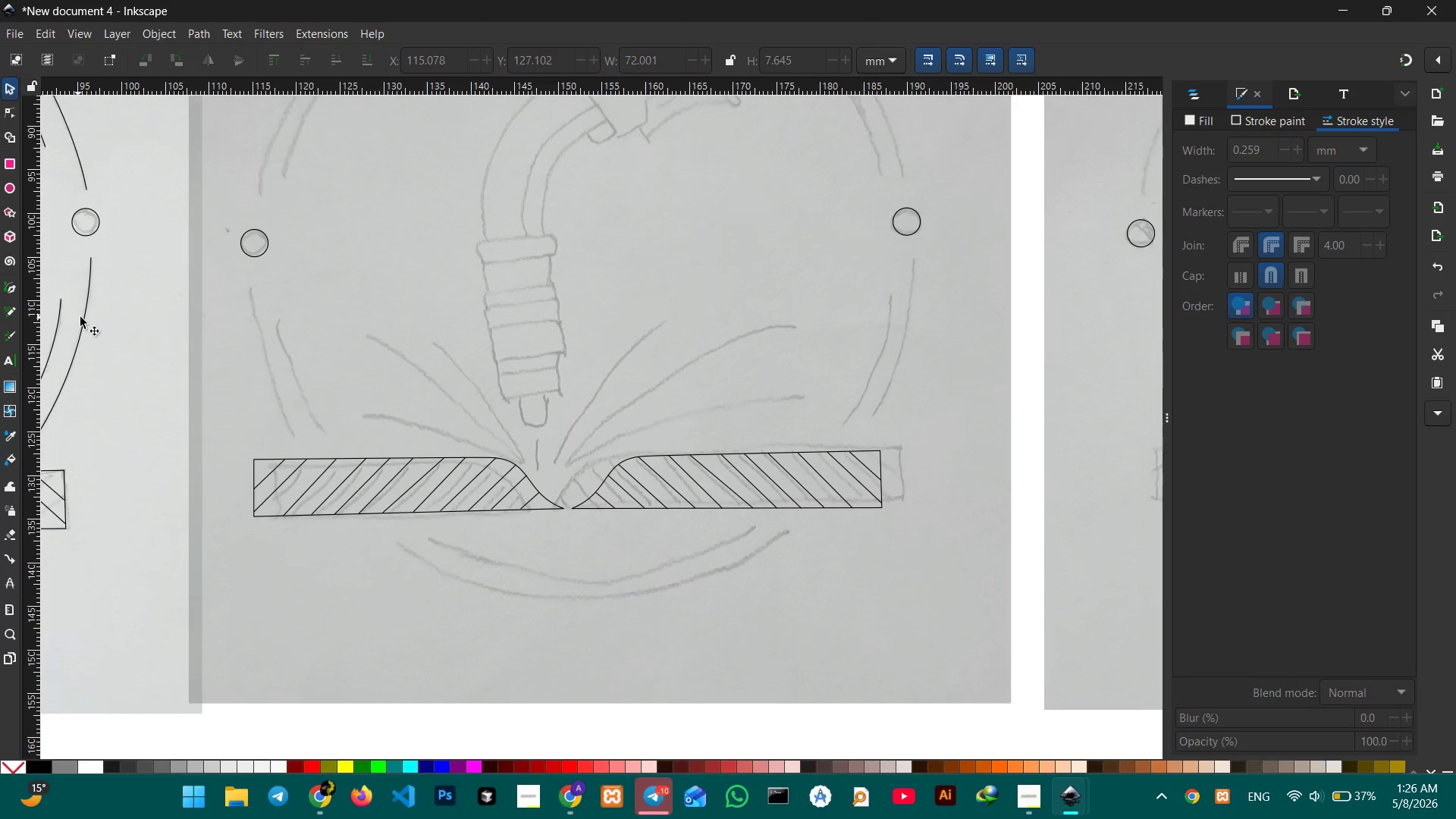 
left_click([82, 317])
 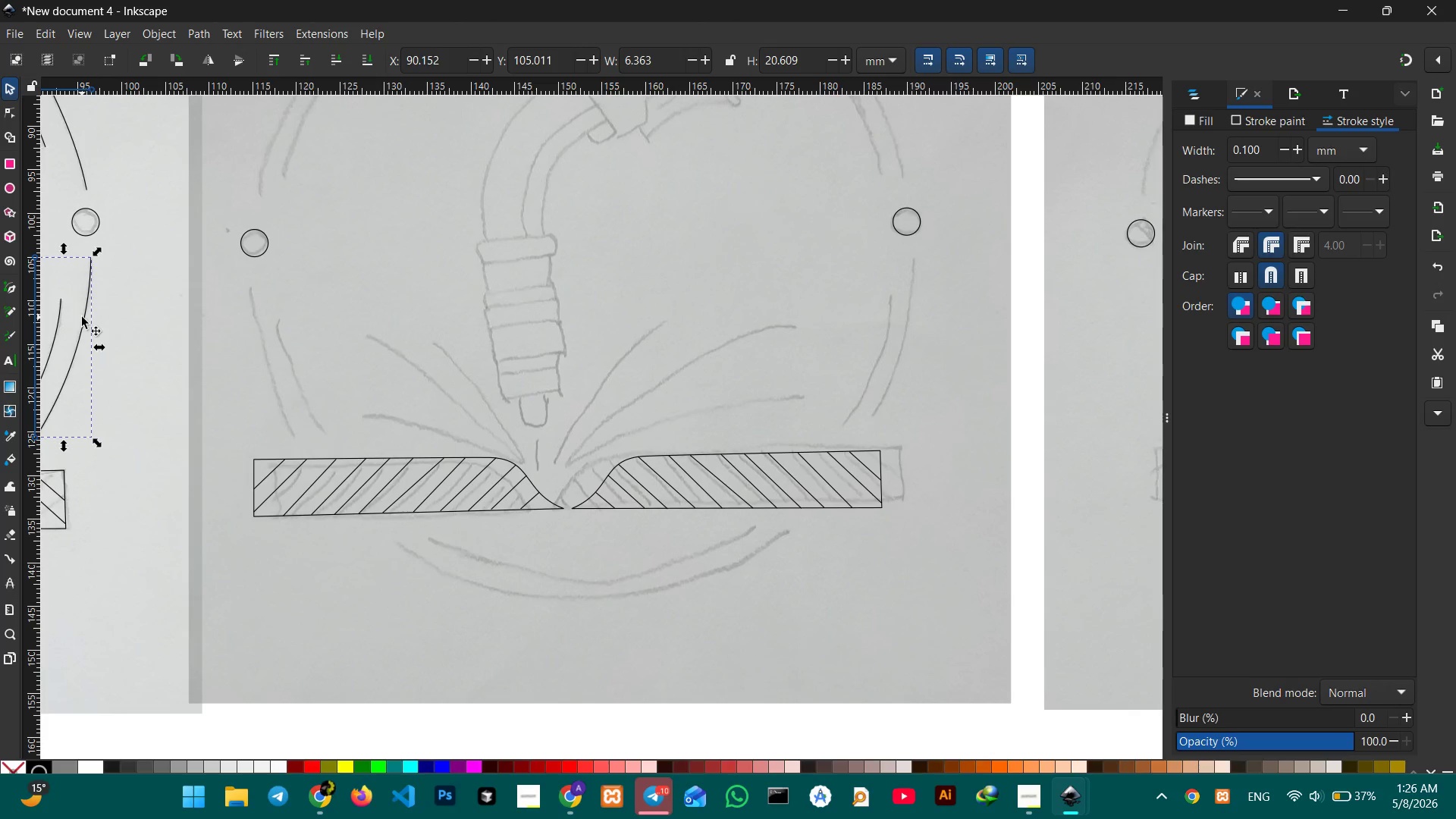 
hold_key(key=ShiftLeft, duration=0.95)
left_click([58, 318])
 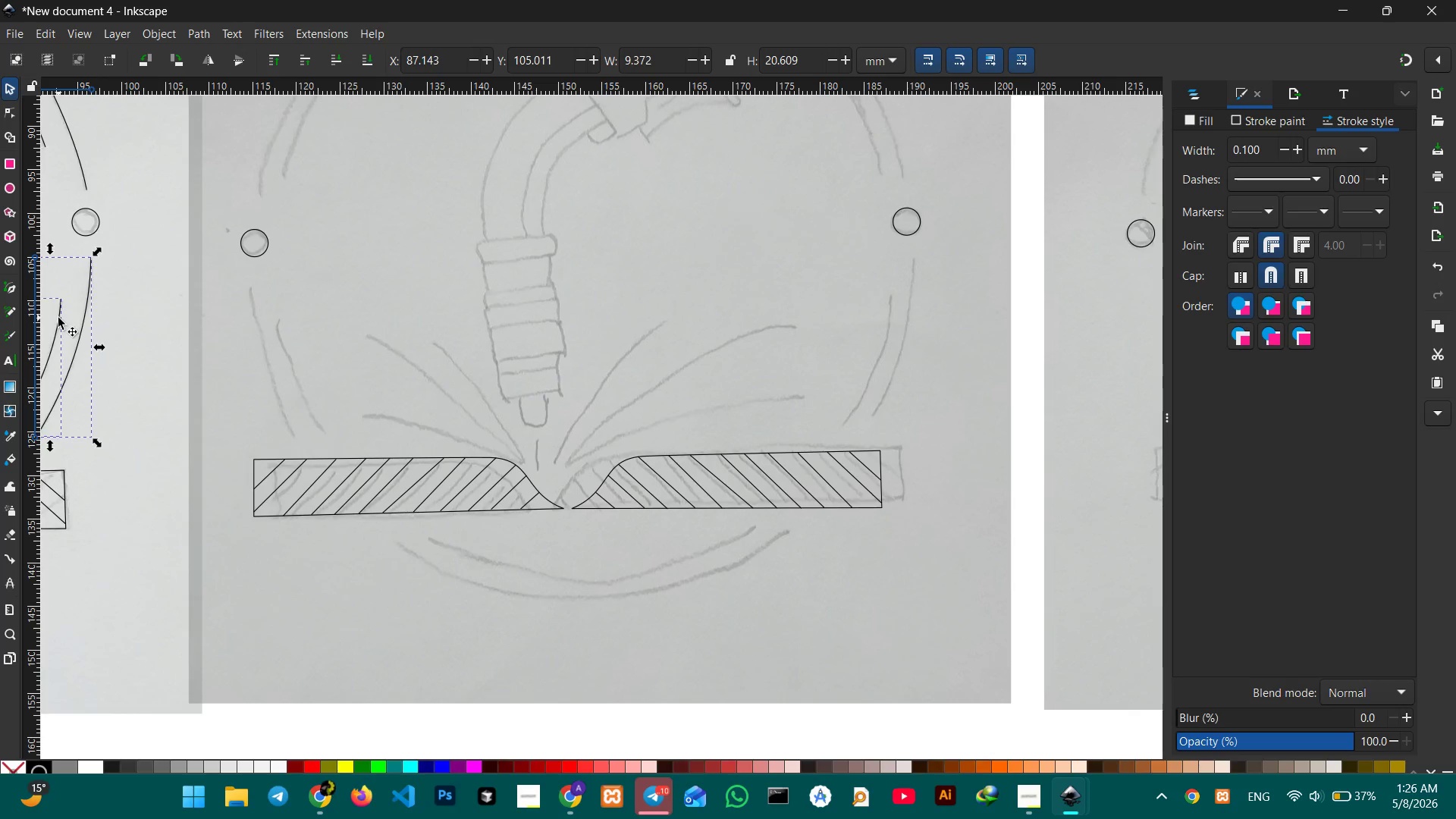 
key(Control+C)
 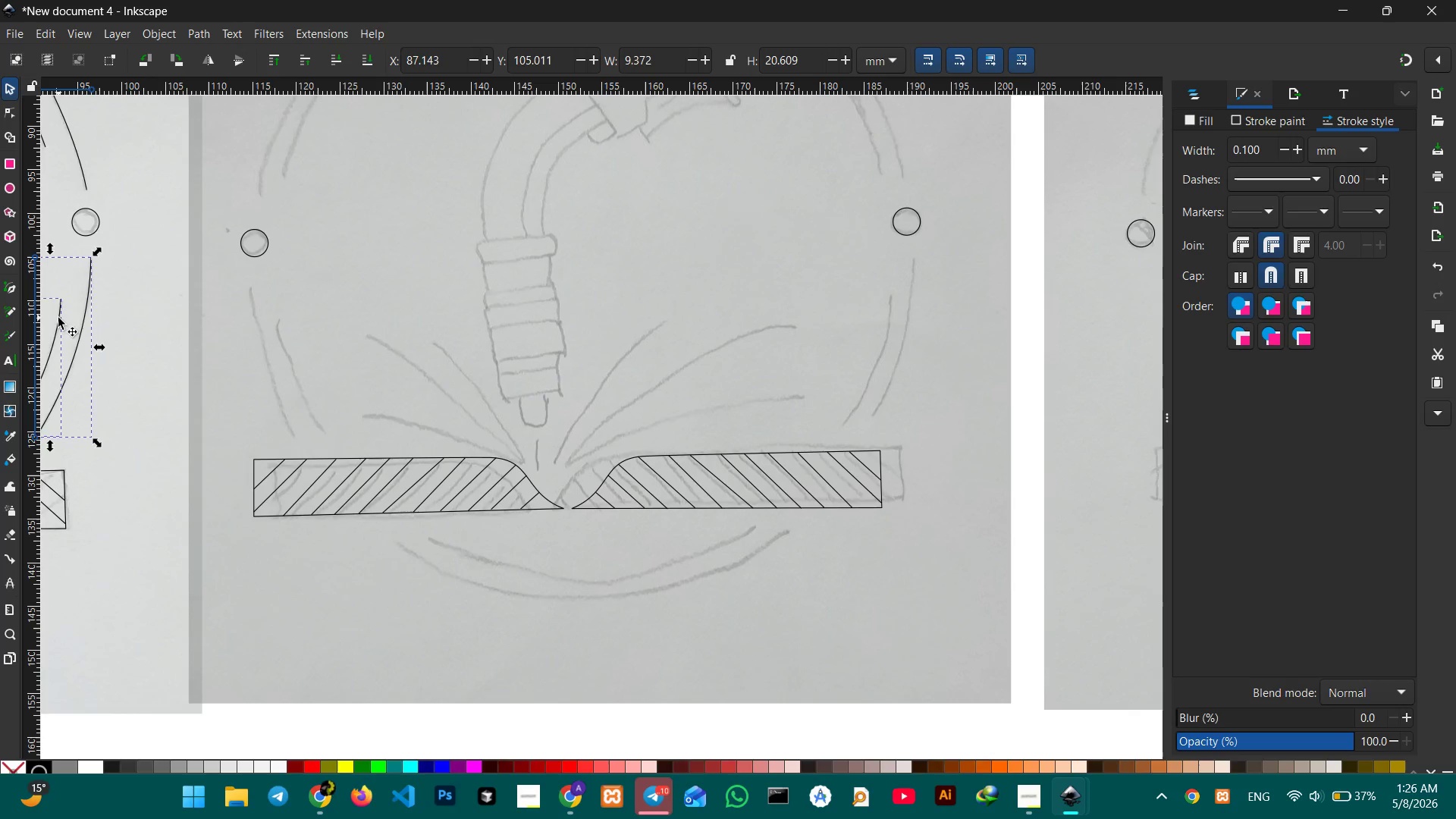 
key(Control+V)
 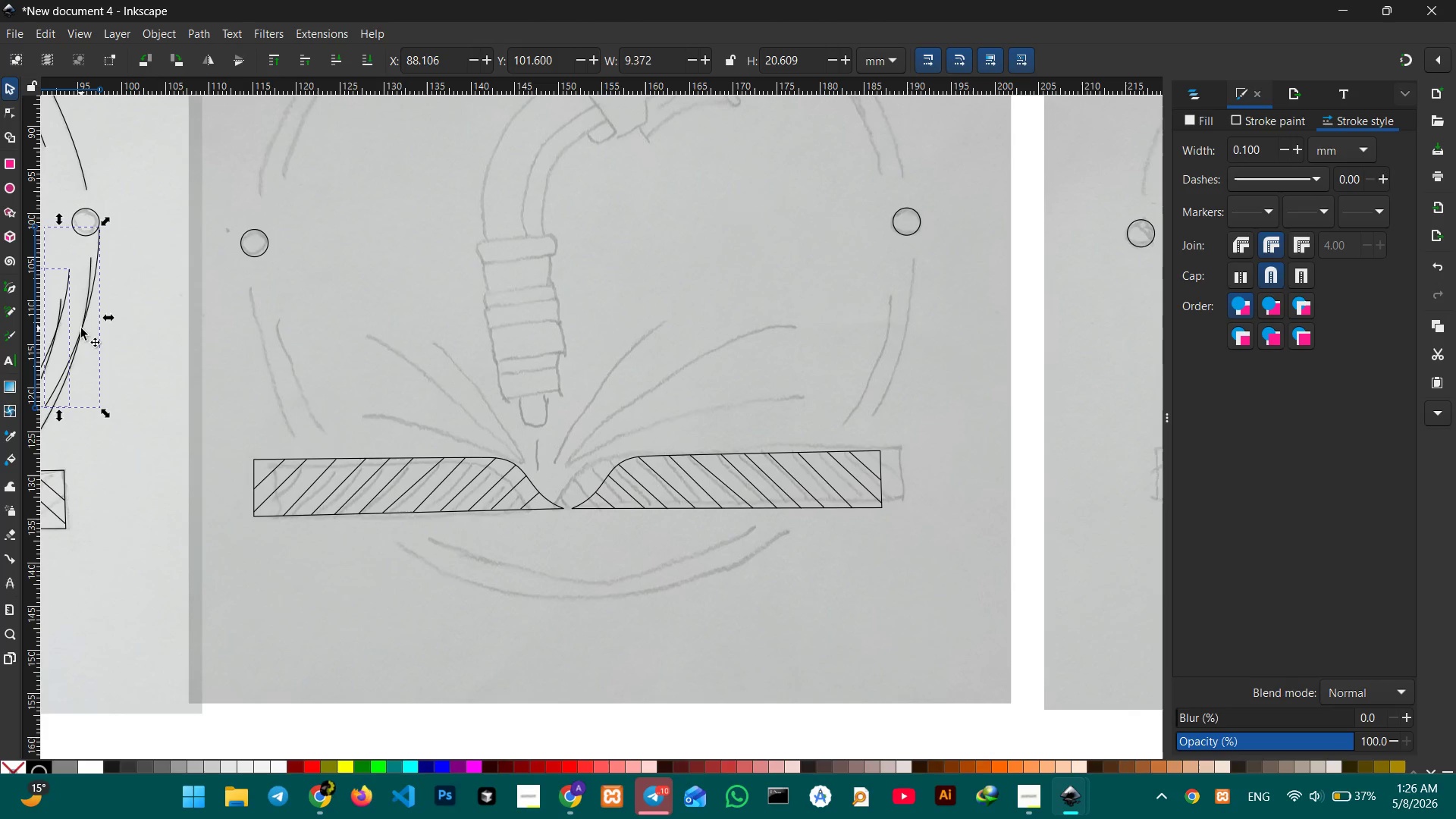 
left_click_drag(start_coordinate=[81, 328], to_coordinate=[904, 356])
 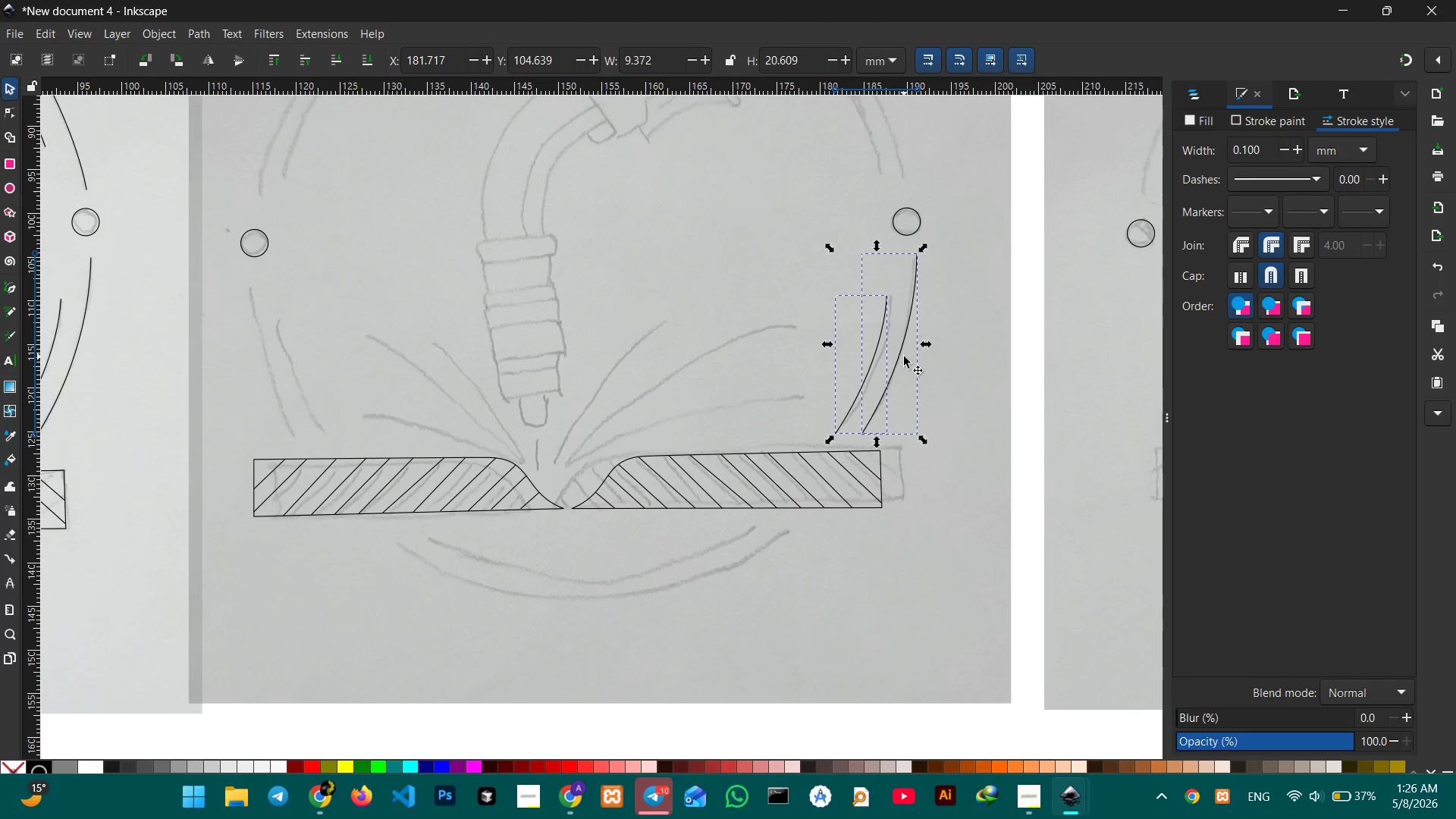 
key(Control+C)
 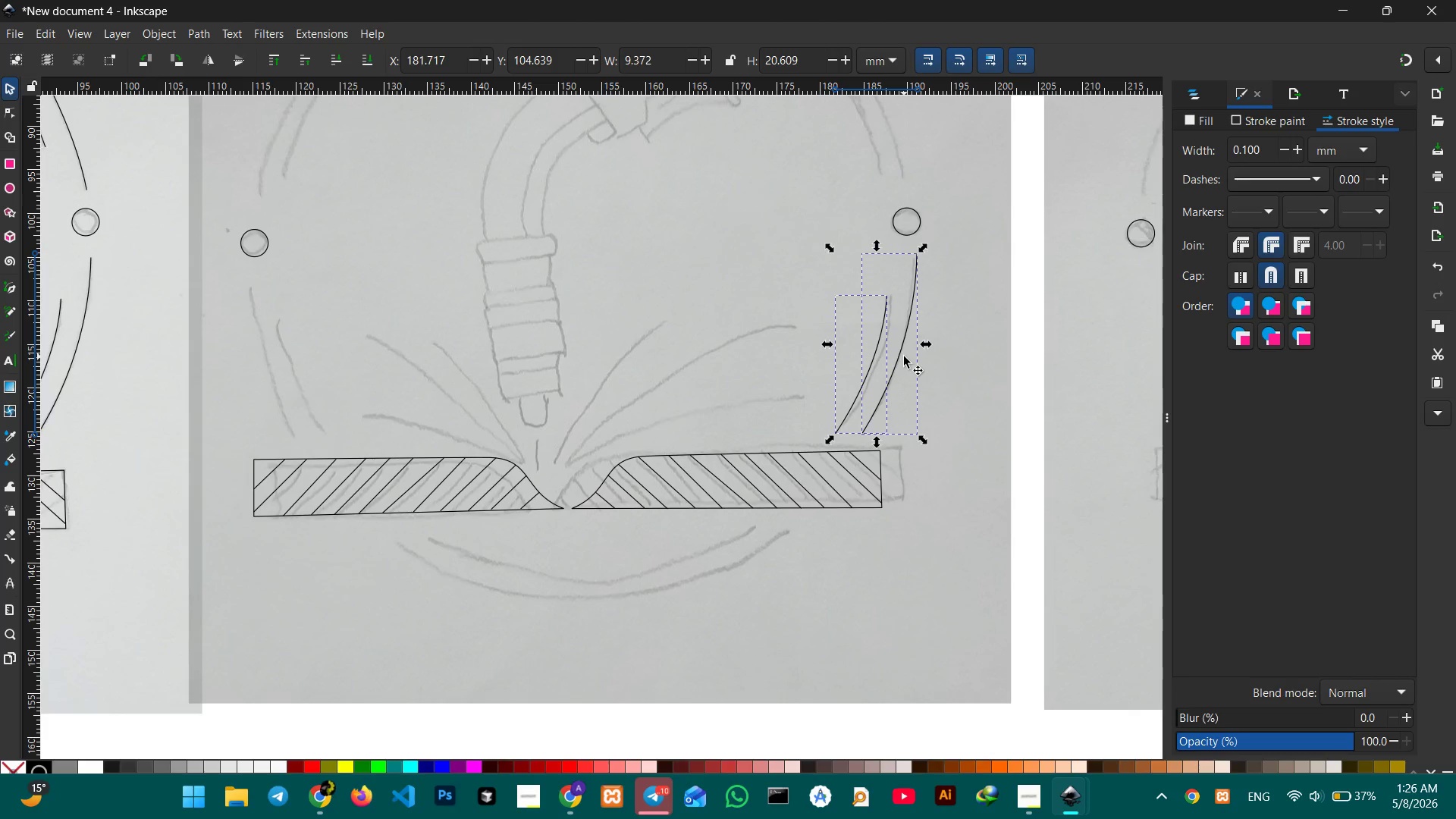 
key(Control+V)
 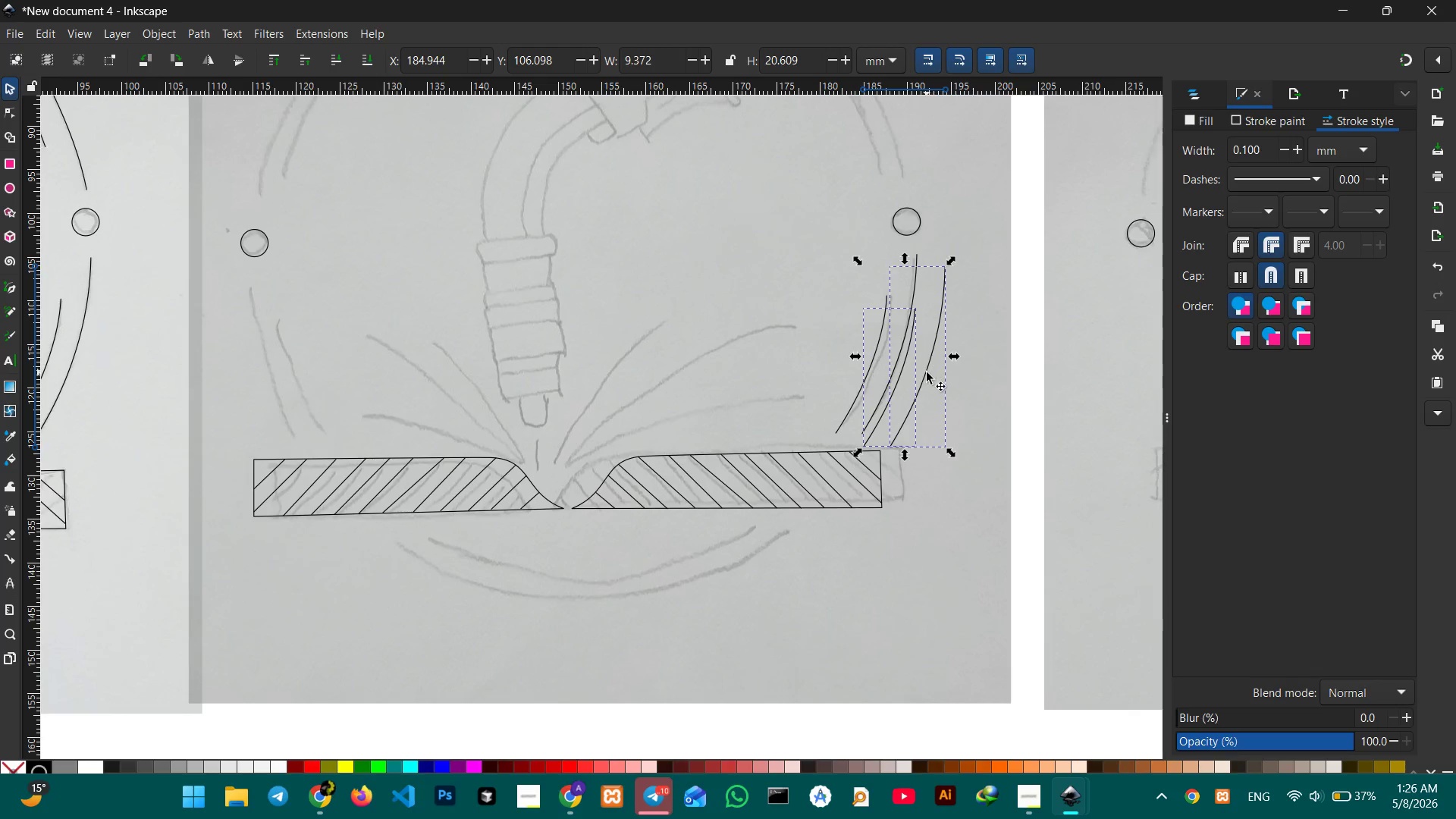 
left_click_drag(start_coordinate=[927, 372], to_coordinate=[413, 365])
 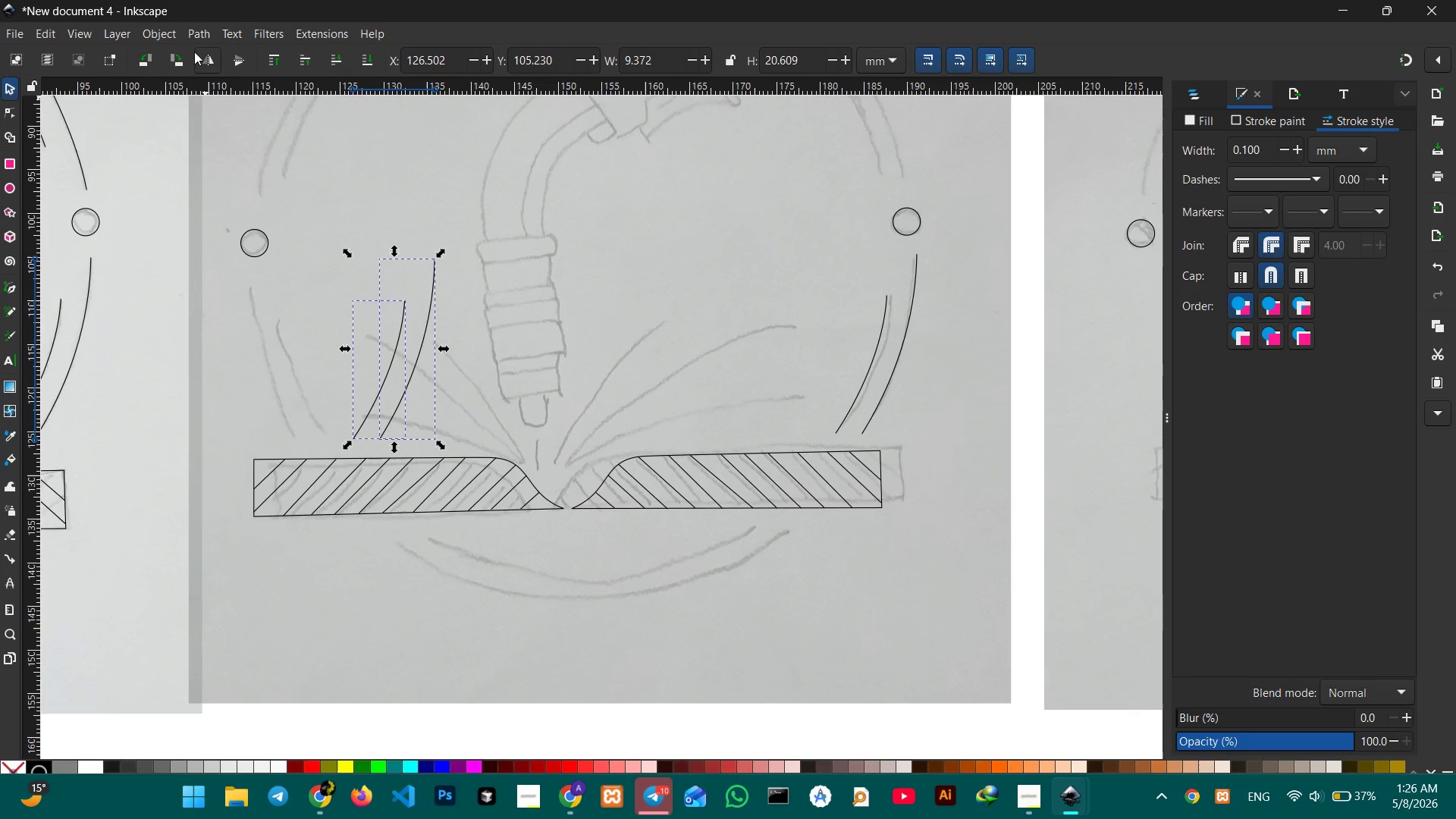 
left_click([199, 60])
 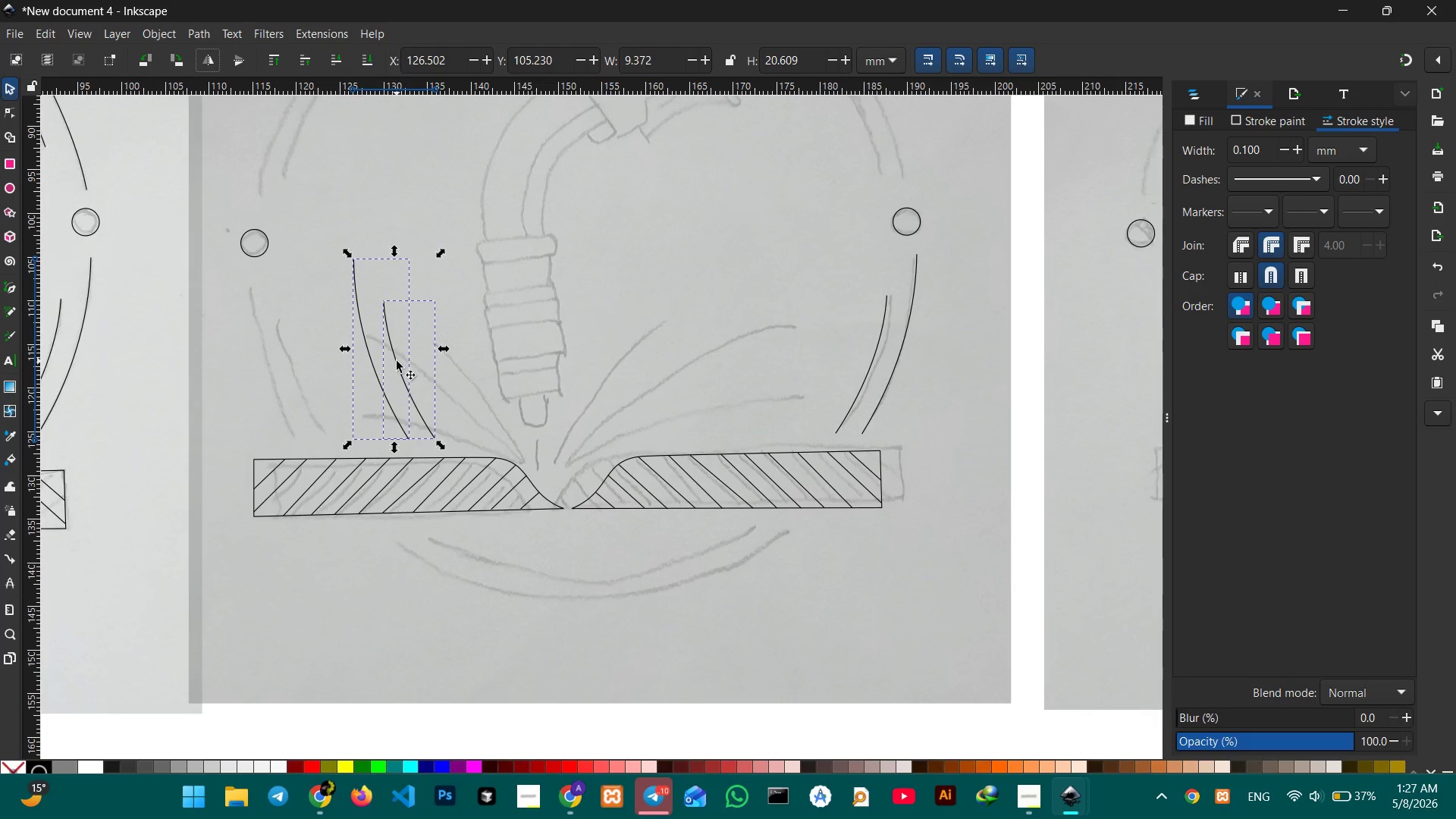 
left_click_drag(start_coordinate=[397, 361], to_coordinate=[288, 366])
 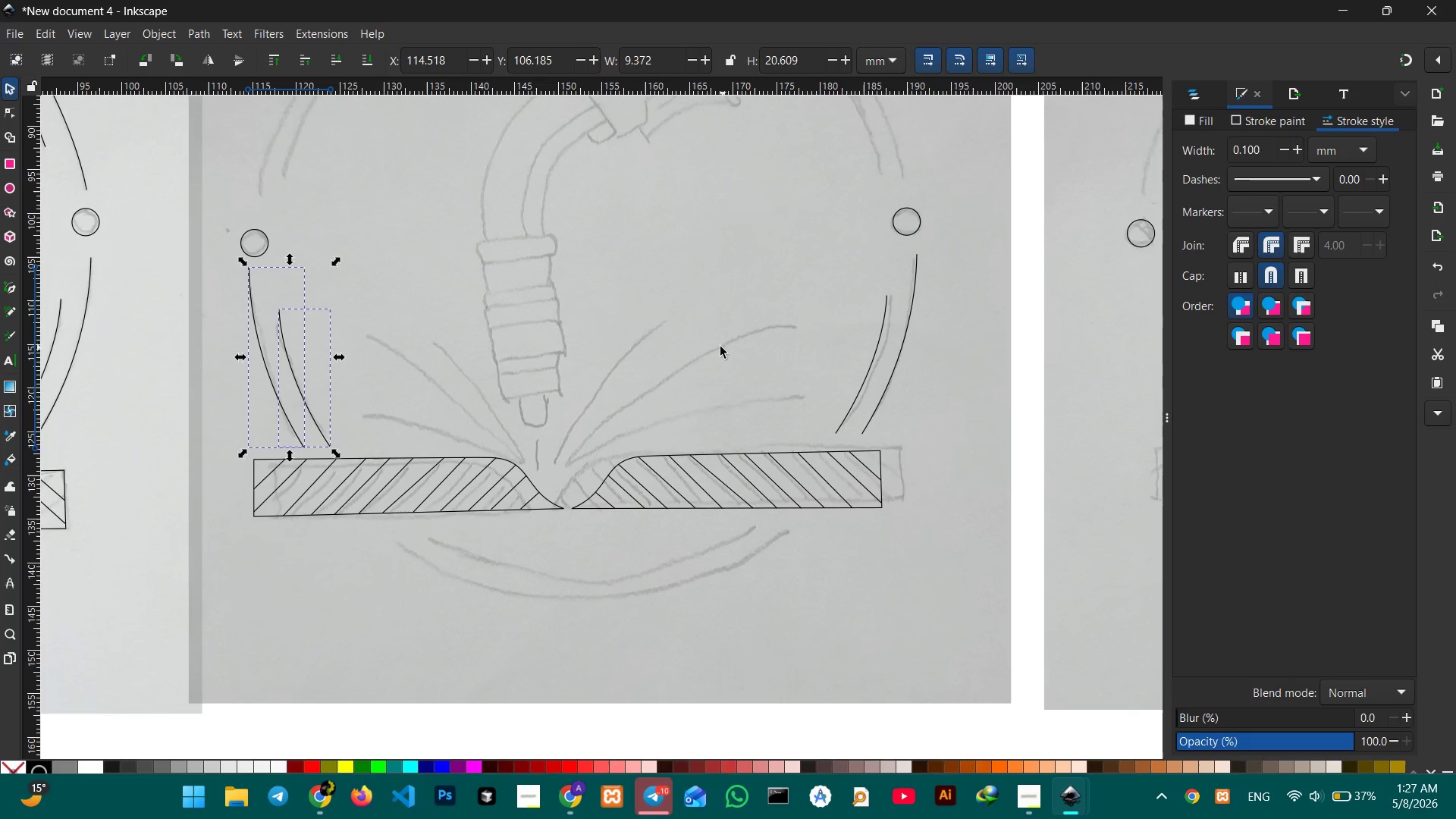 
scroll: coordinate [707, 345], scroll_direction: up, amount: 2.0
 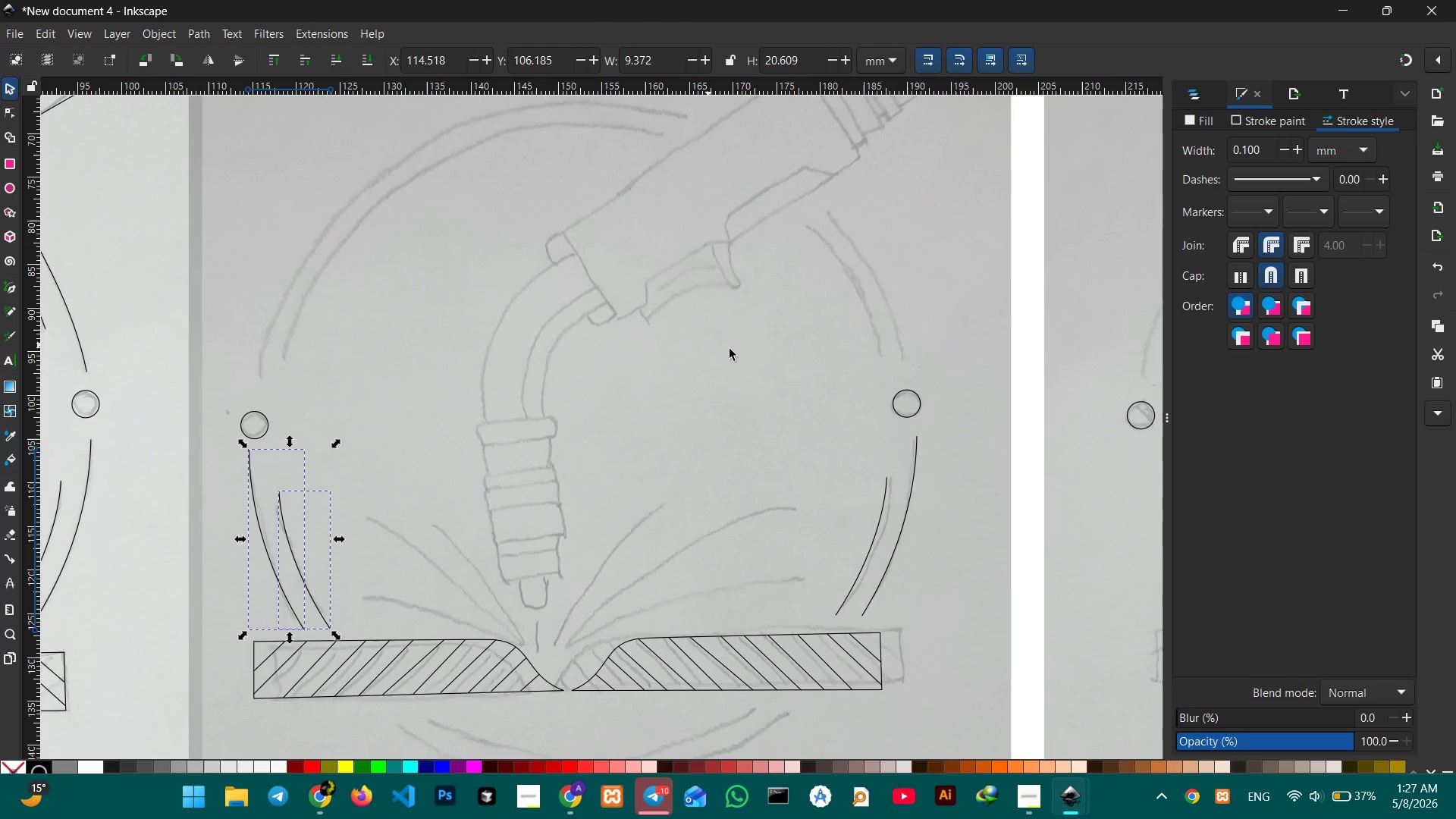 
hold_key(key=ControlLeft, duration=0.66)
 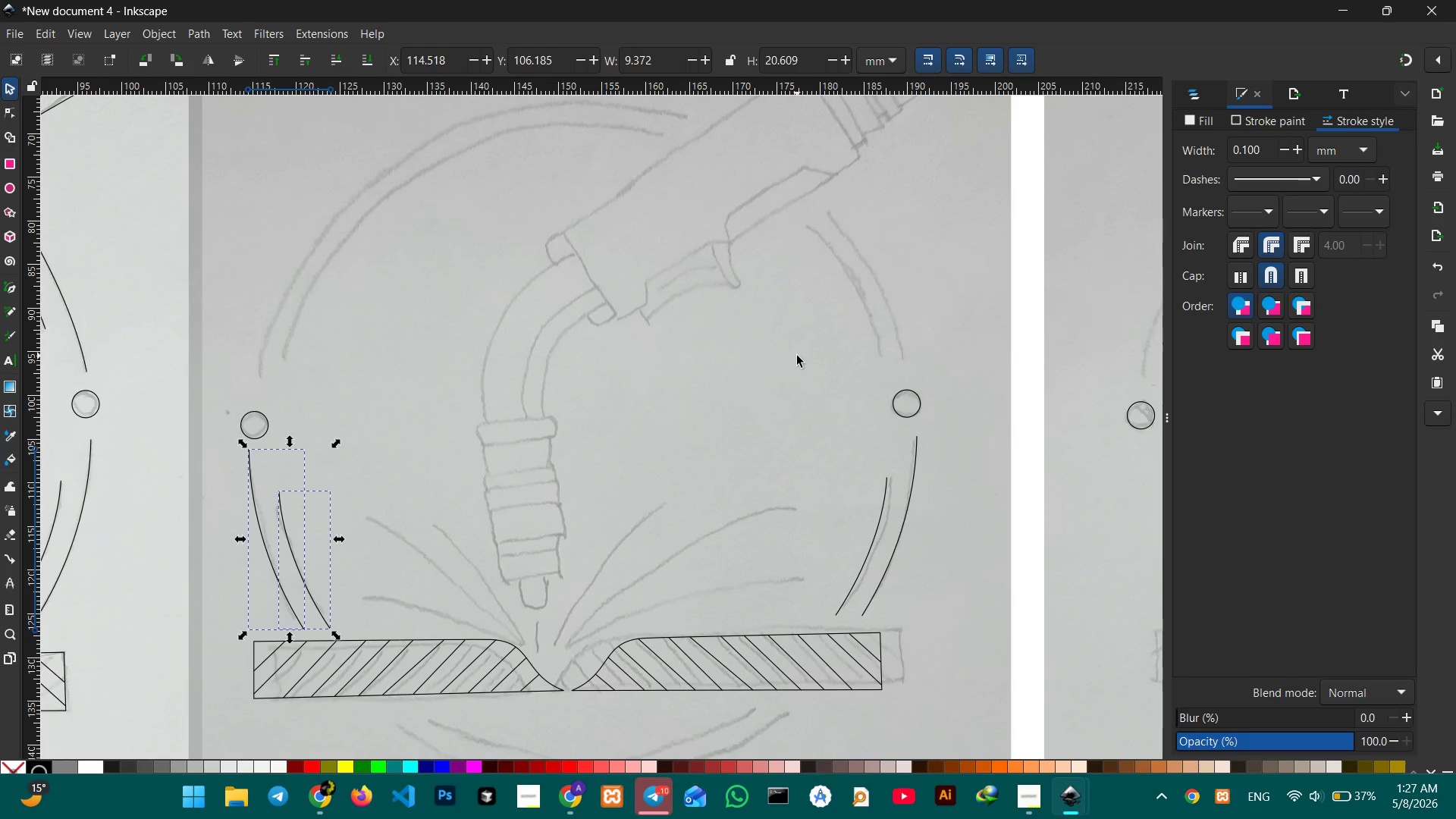 
key(Control+V)
 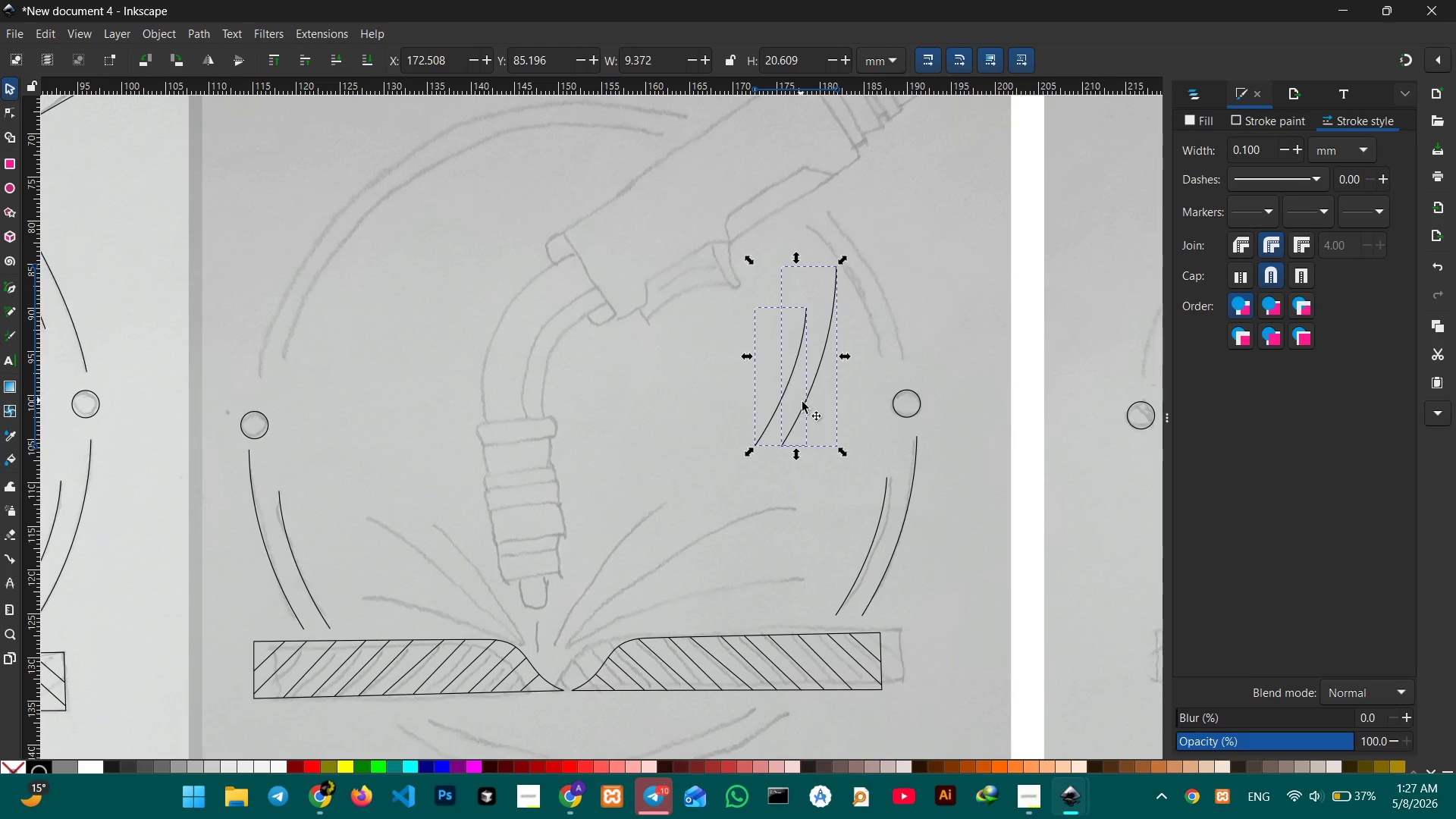 
left_click([801, 407])
 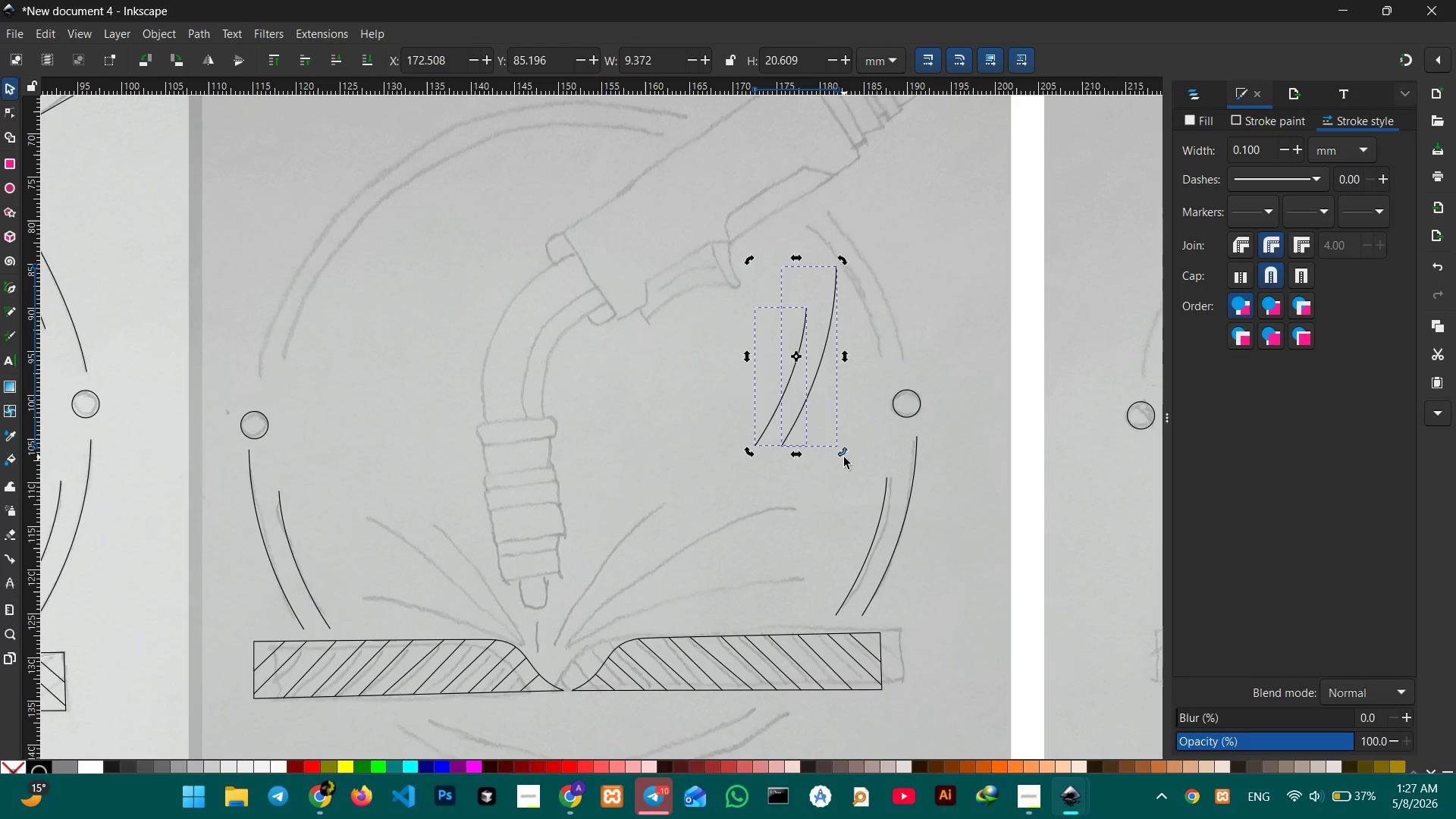 
left_click_drag(start_coordinate=[841, 455], to_coordinate=[897, 408])
 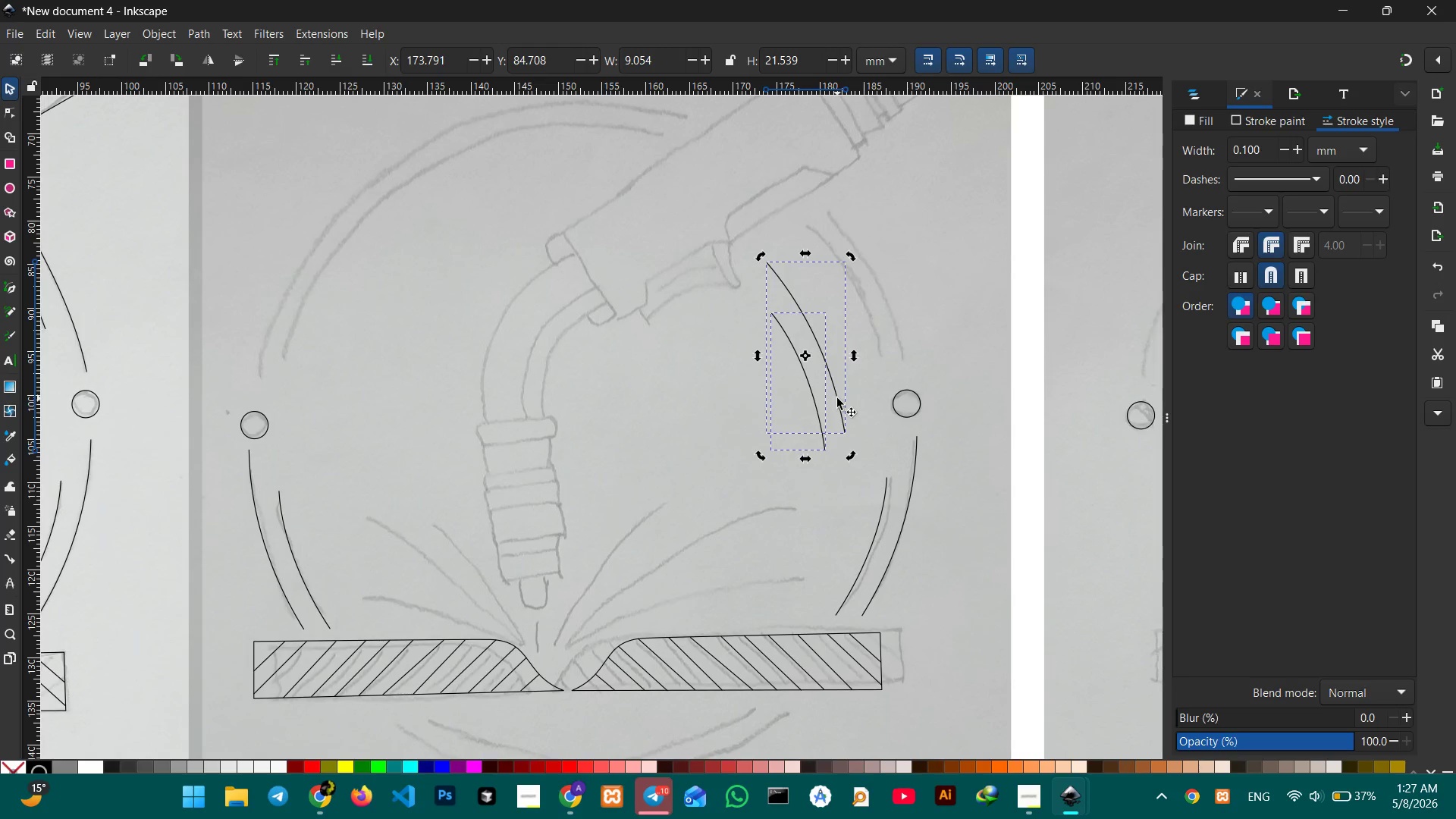 
left_click_drag(start_coordinate=[837, 398], to_coordinate=[899, 324])
 